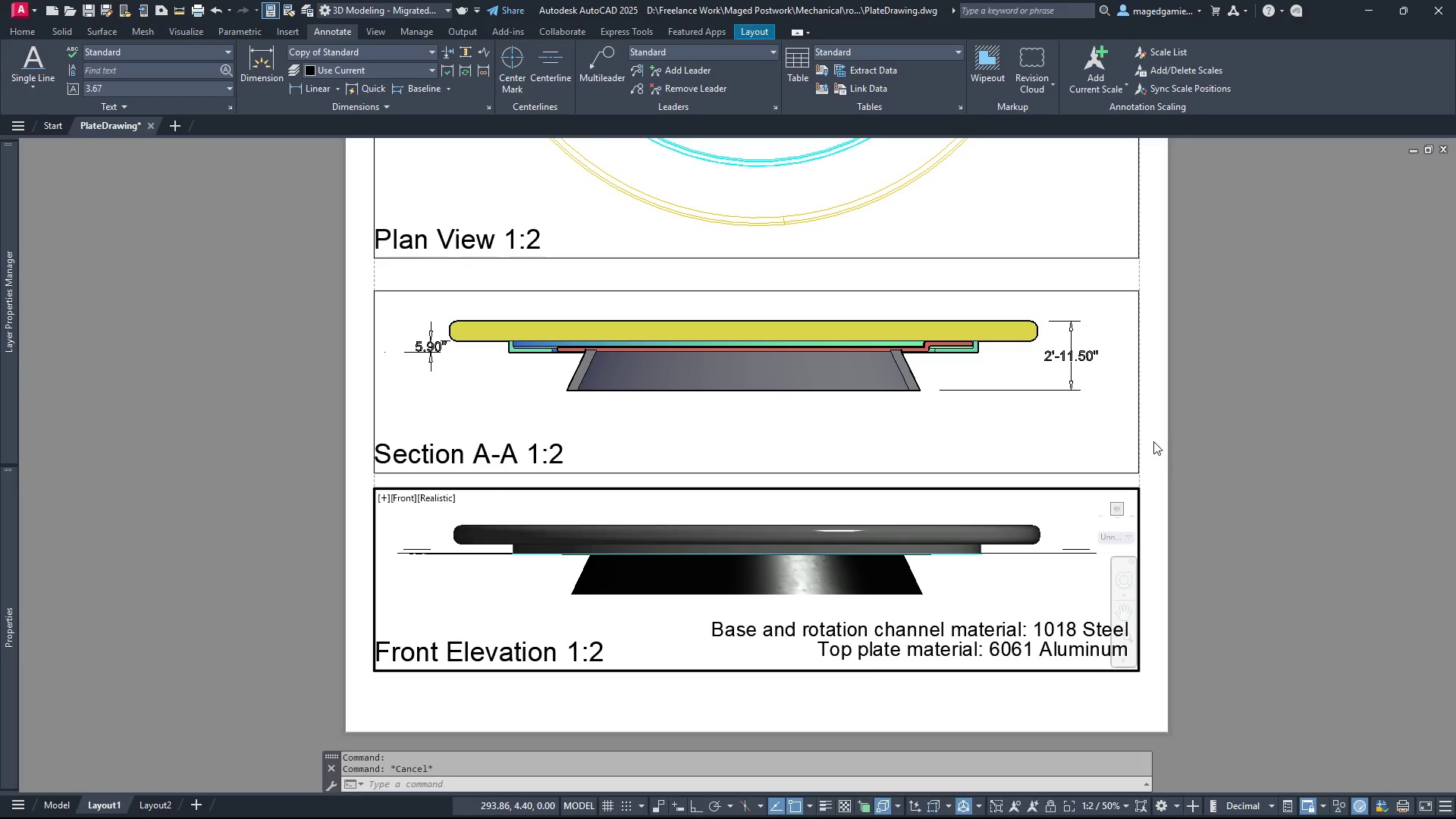 
double_click([1153, 441])
 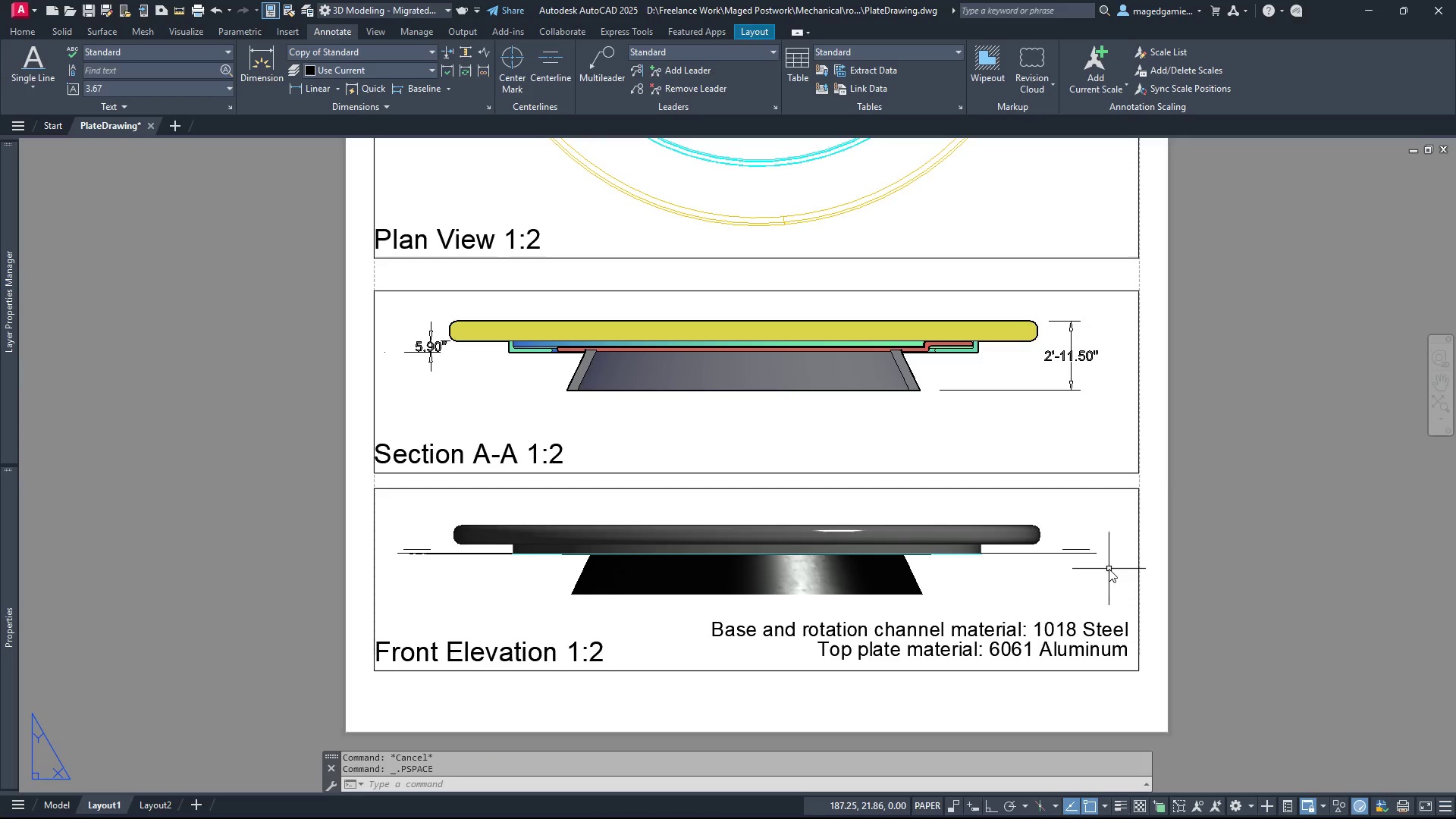 
scroll: coordinate [1262, 348], scroll_direction: up, amount: 1.0
 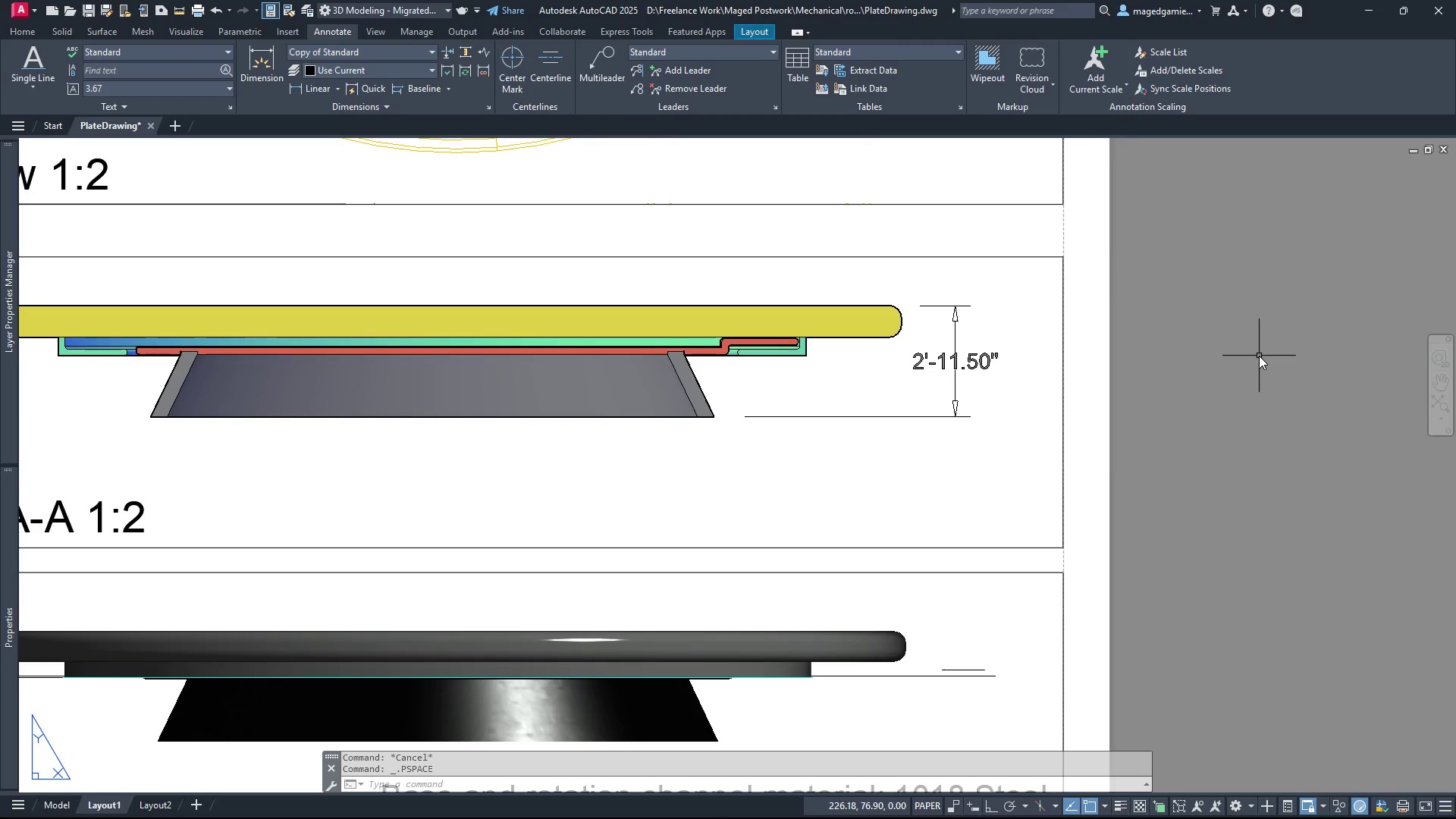 
scroll: coordinate [827, 605], scroll_direction: down, amount: 3.0
 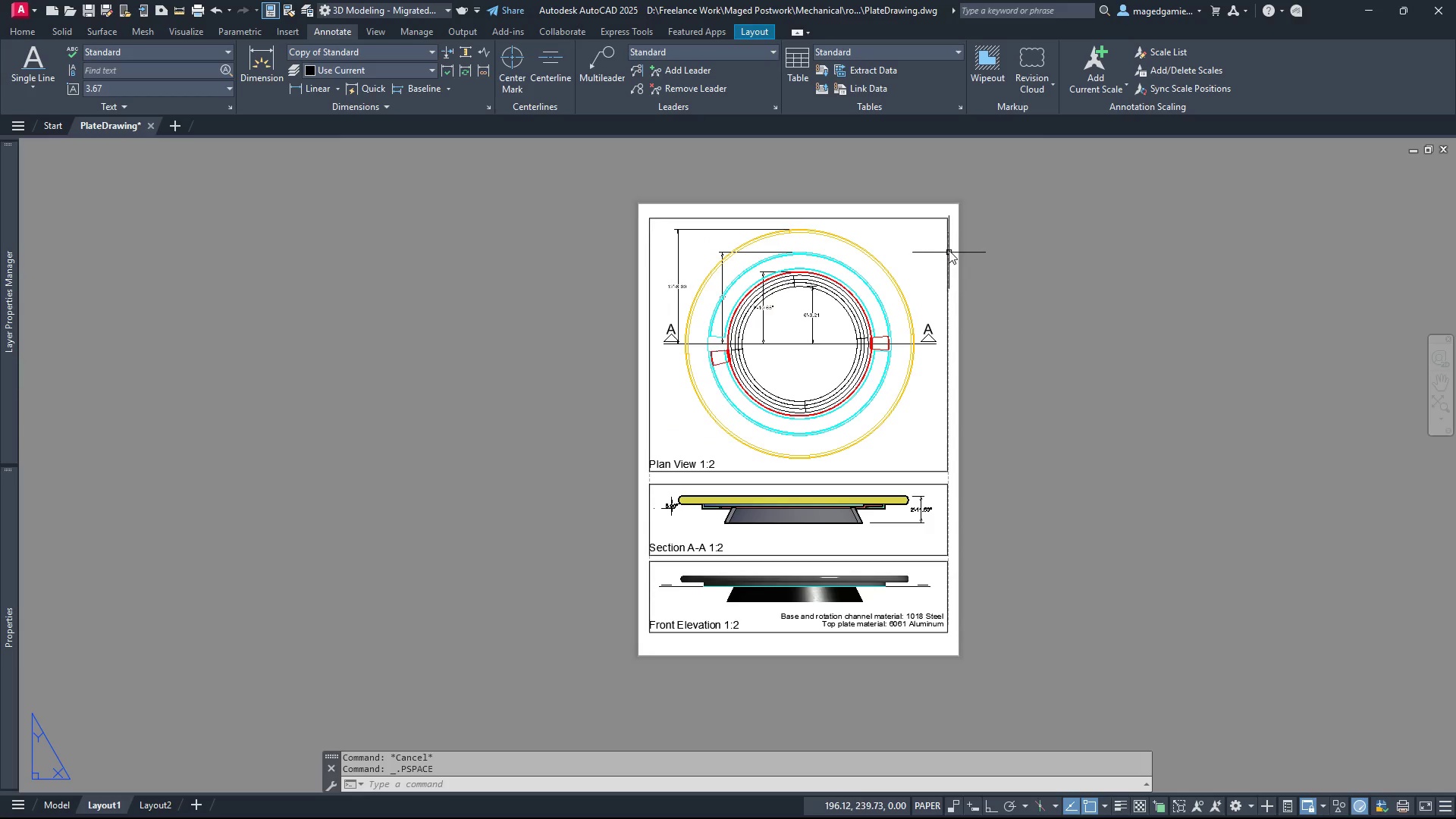 
scroll: coordinate [949, 249], scroll_direction: up, amount: 1.0
 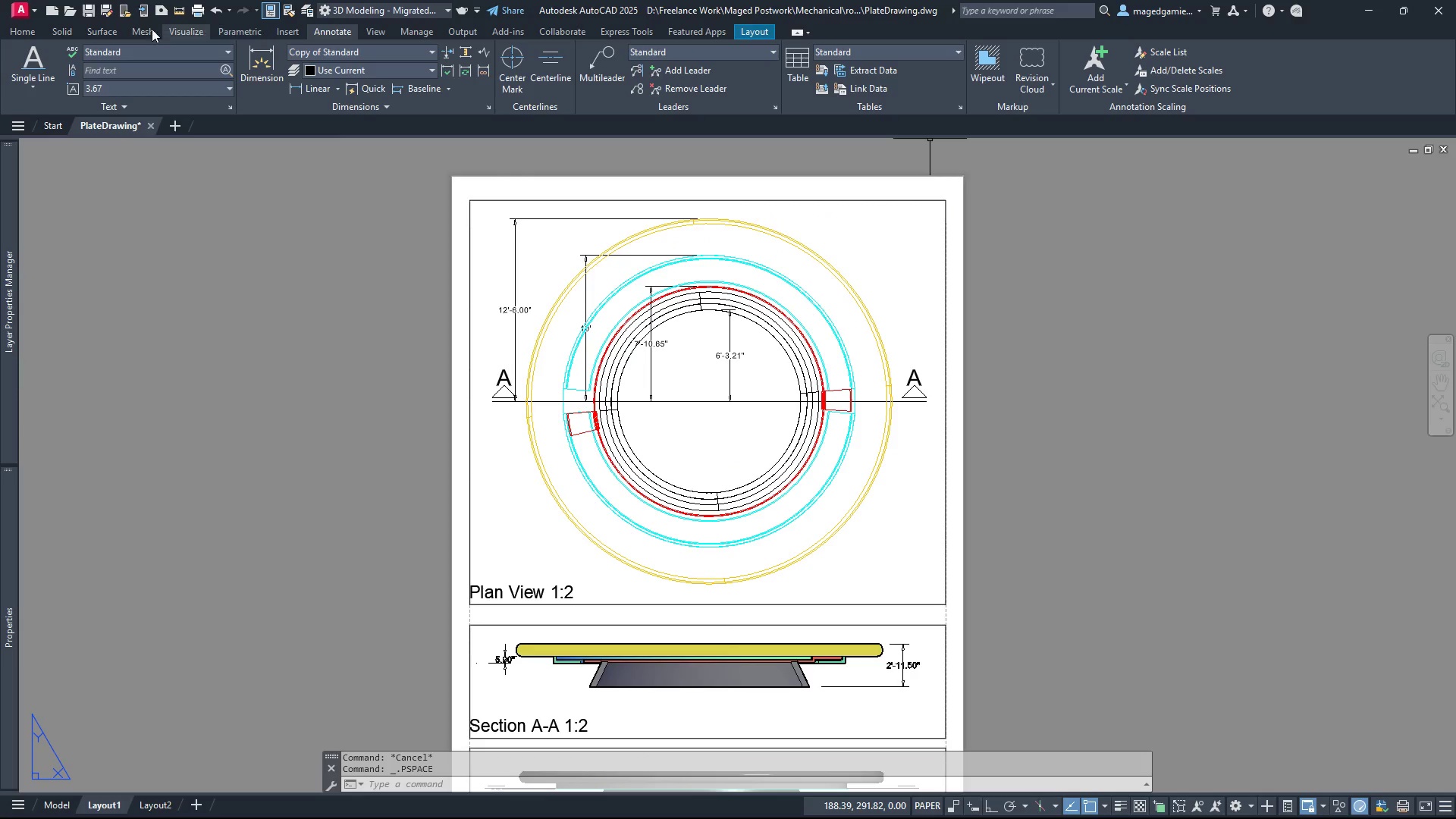 
left_click([22, 32])
 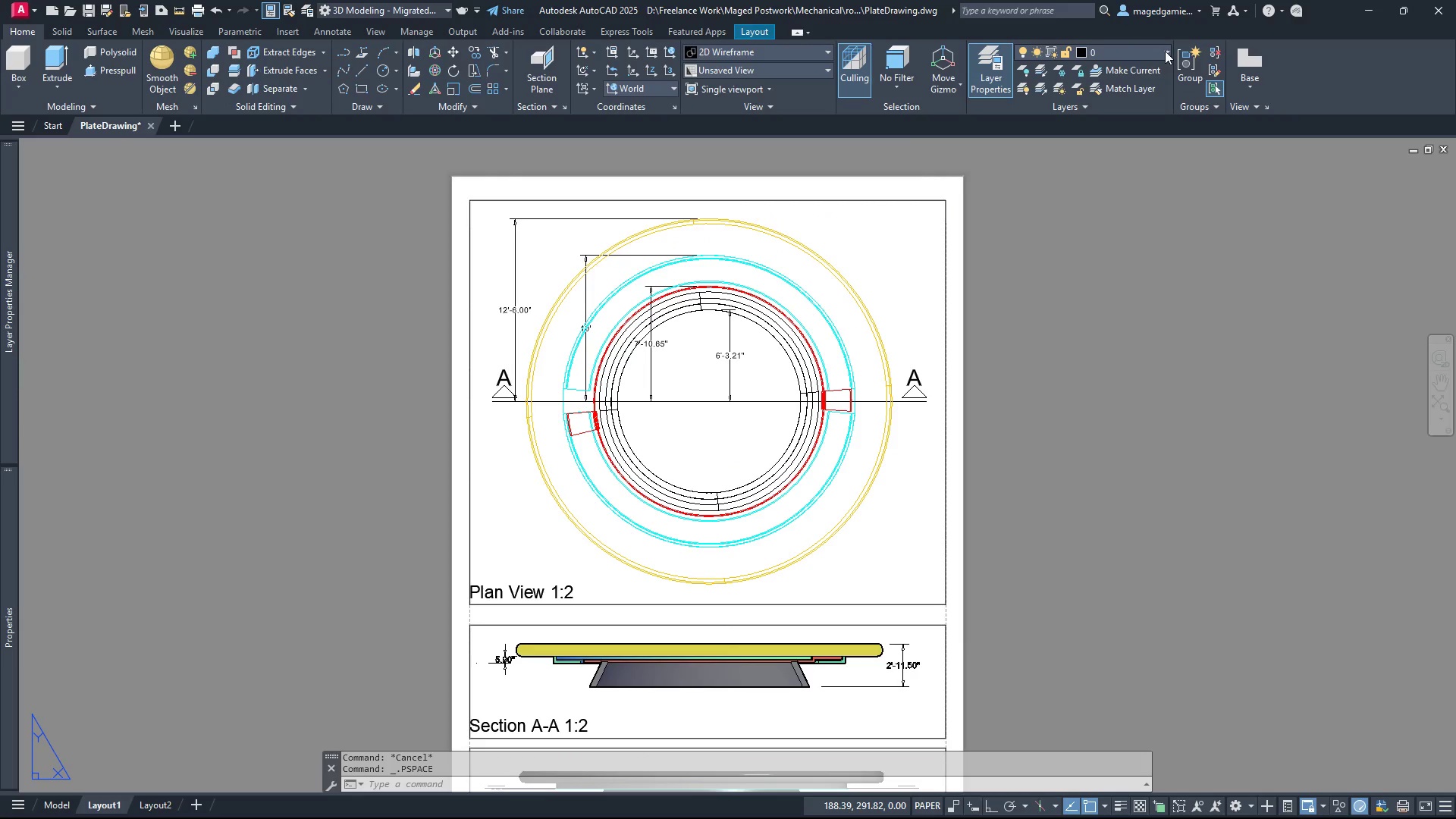 
left_click([1165, 51])
 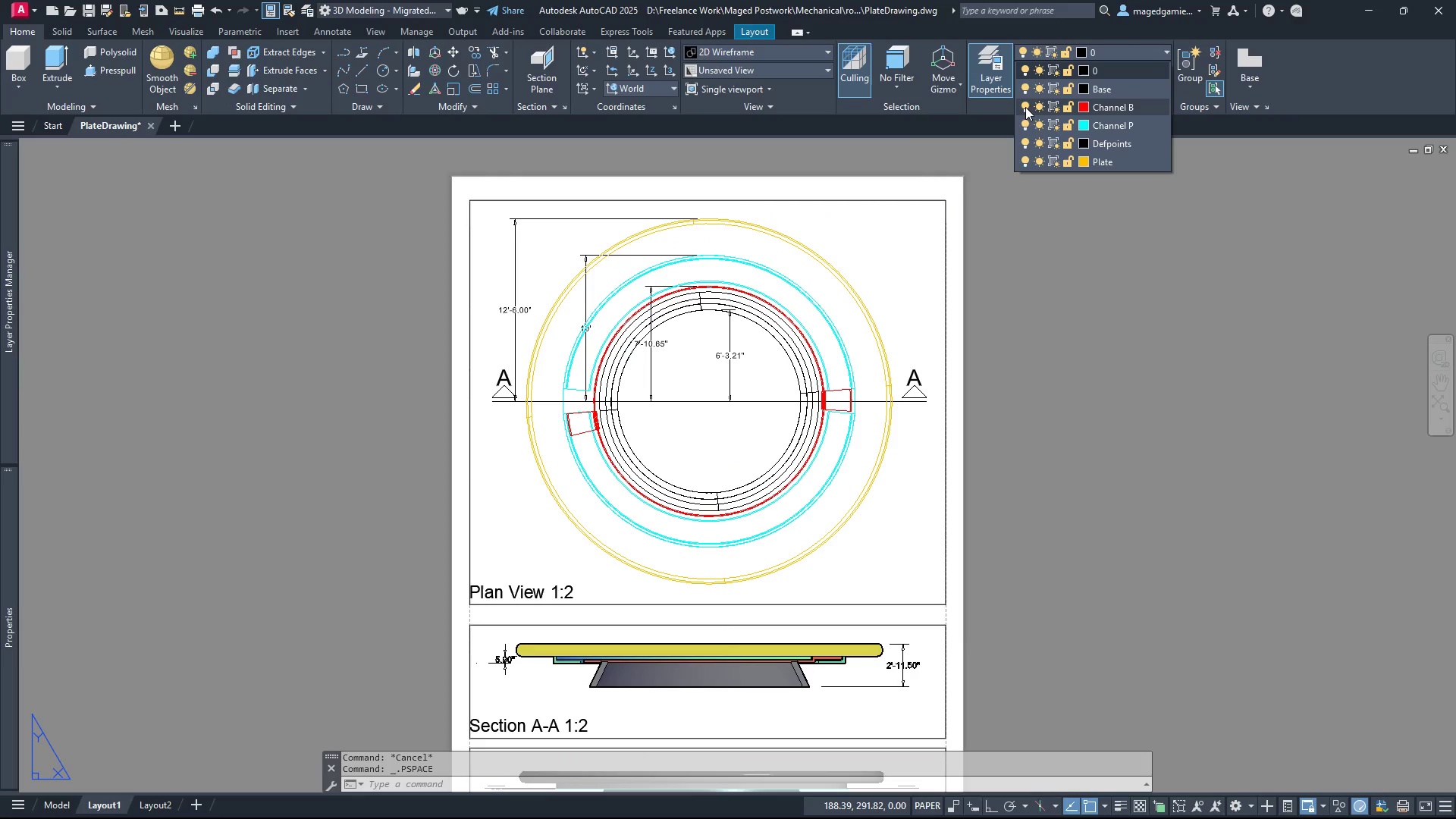 
left_click([1025, 105])
 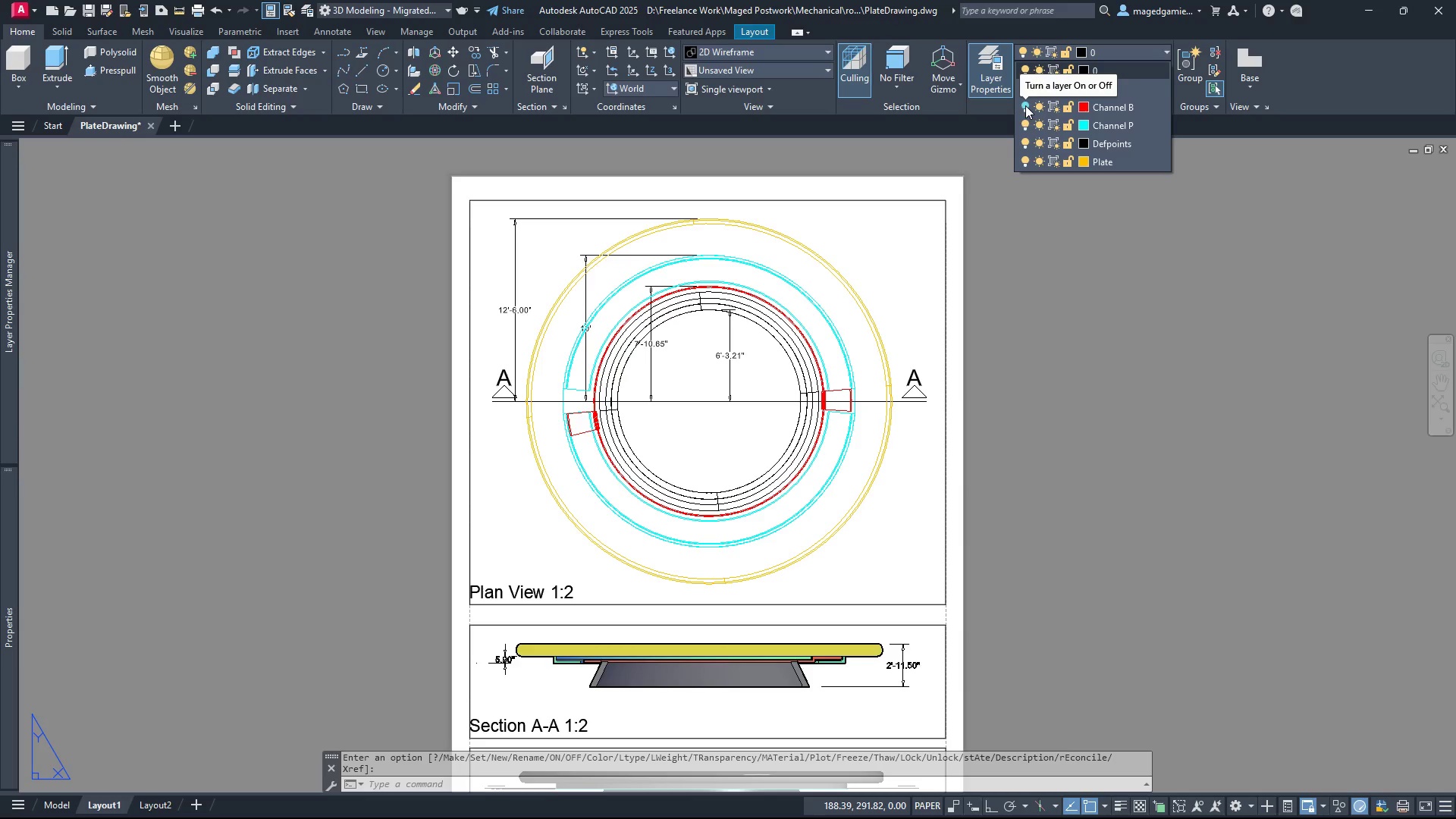 
scroll: coordinate [1025, 230], scroll_direction: down, amount: 1.0
 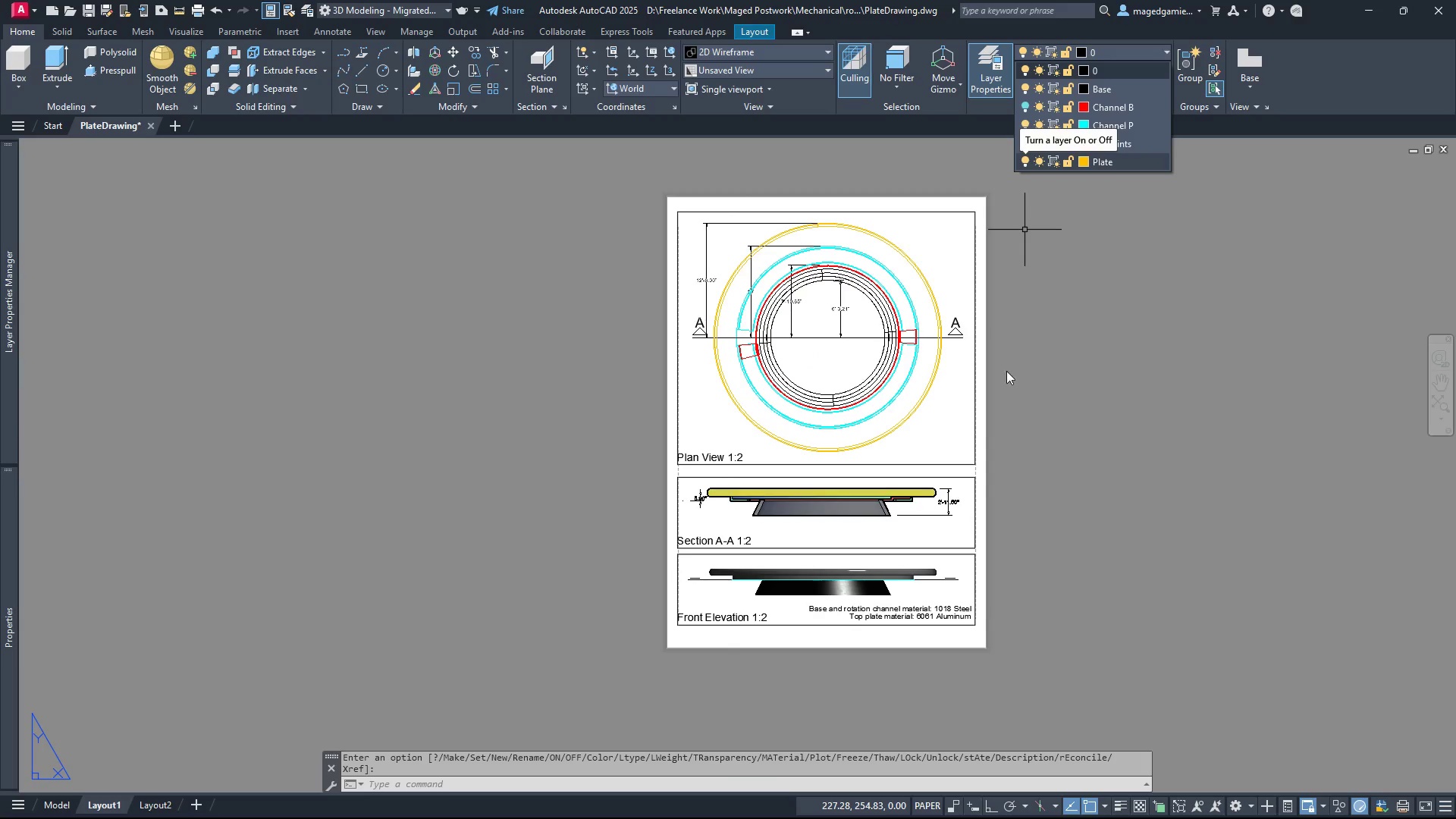 
scroll: coordinate [1003, 395], scroll_direction: up, amount: 1.0
 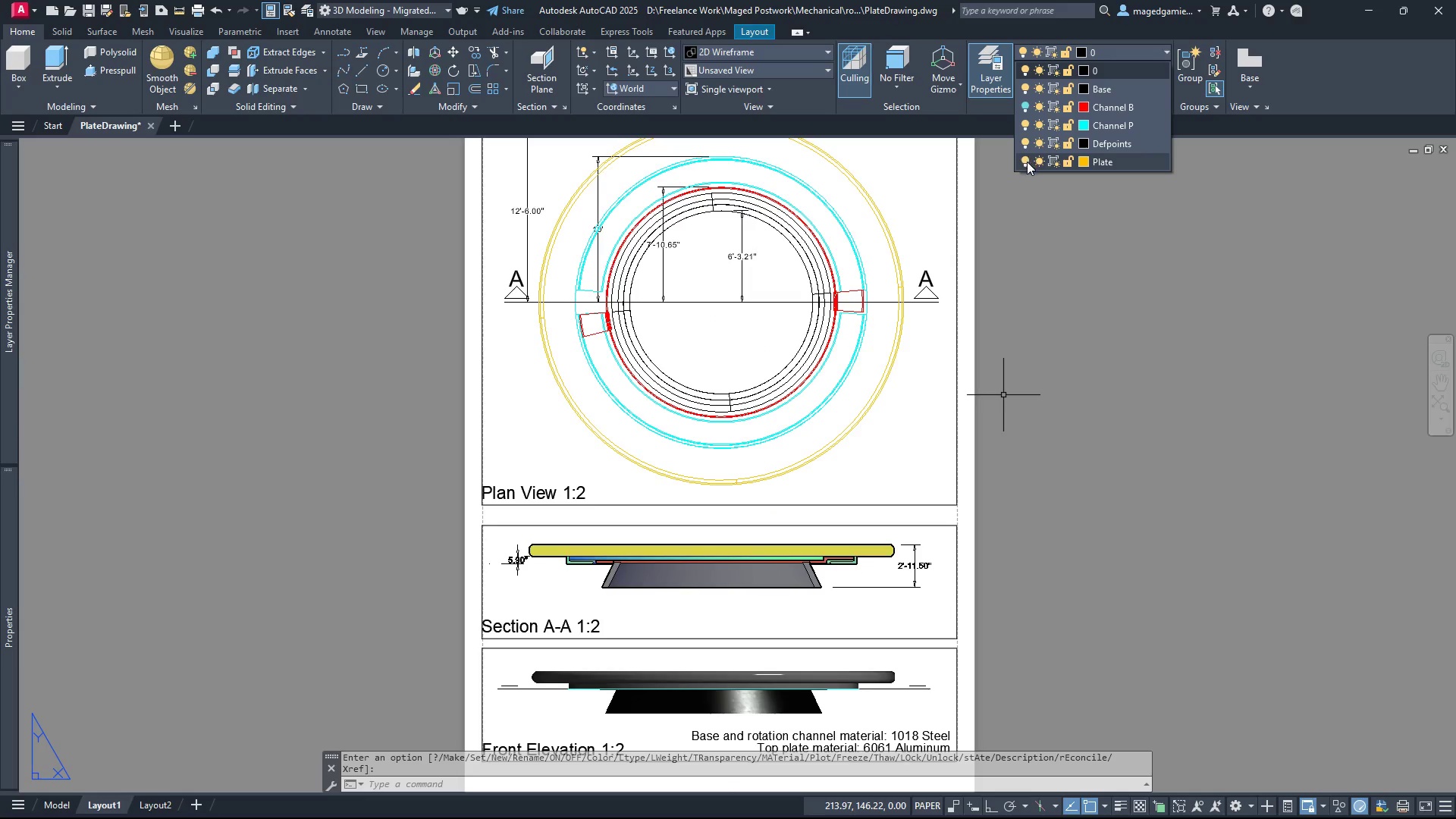 
left_click([1022, 162])
 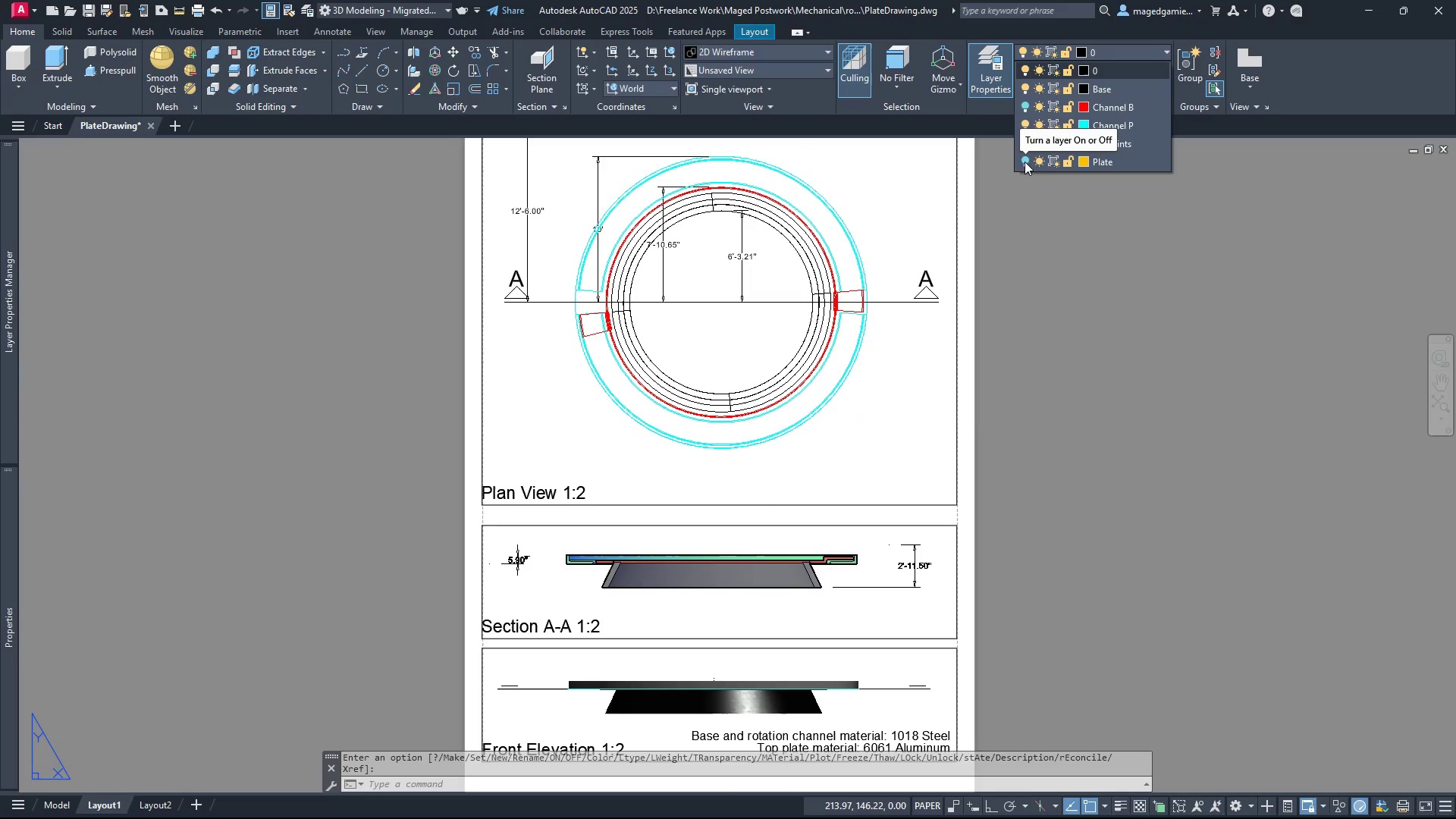 
left_click([1025, 162])
 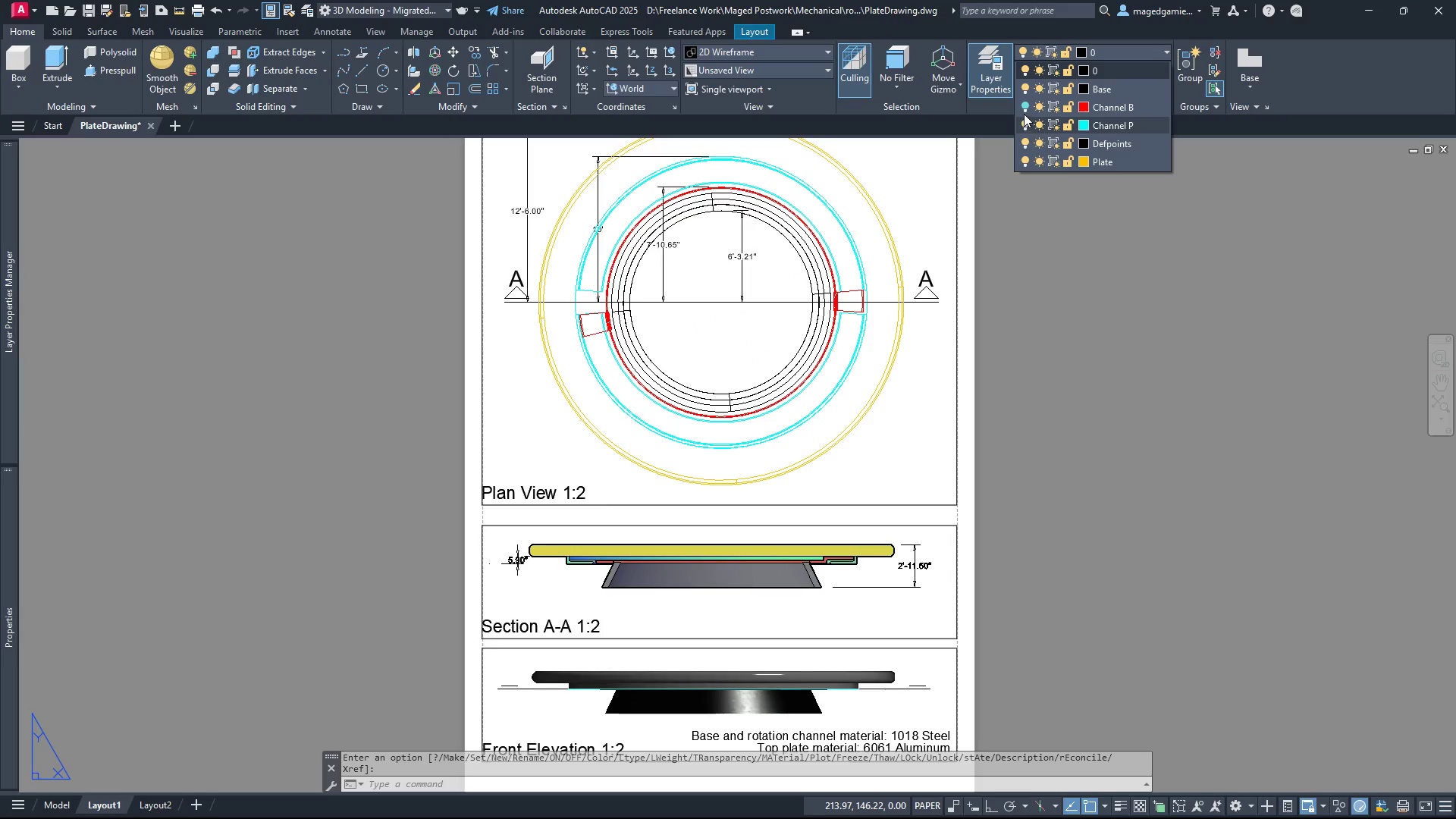 
left_click([1025, 104])
 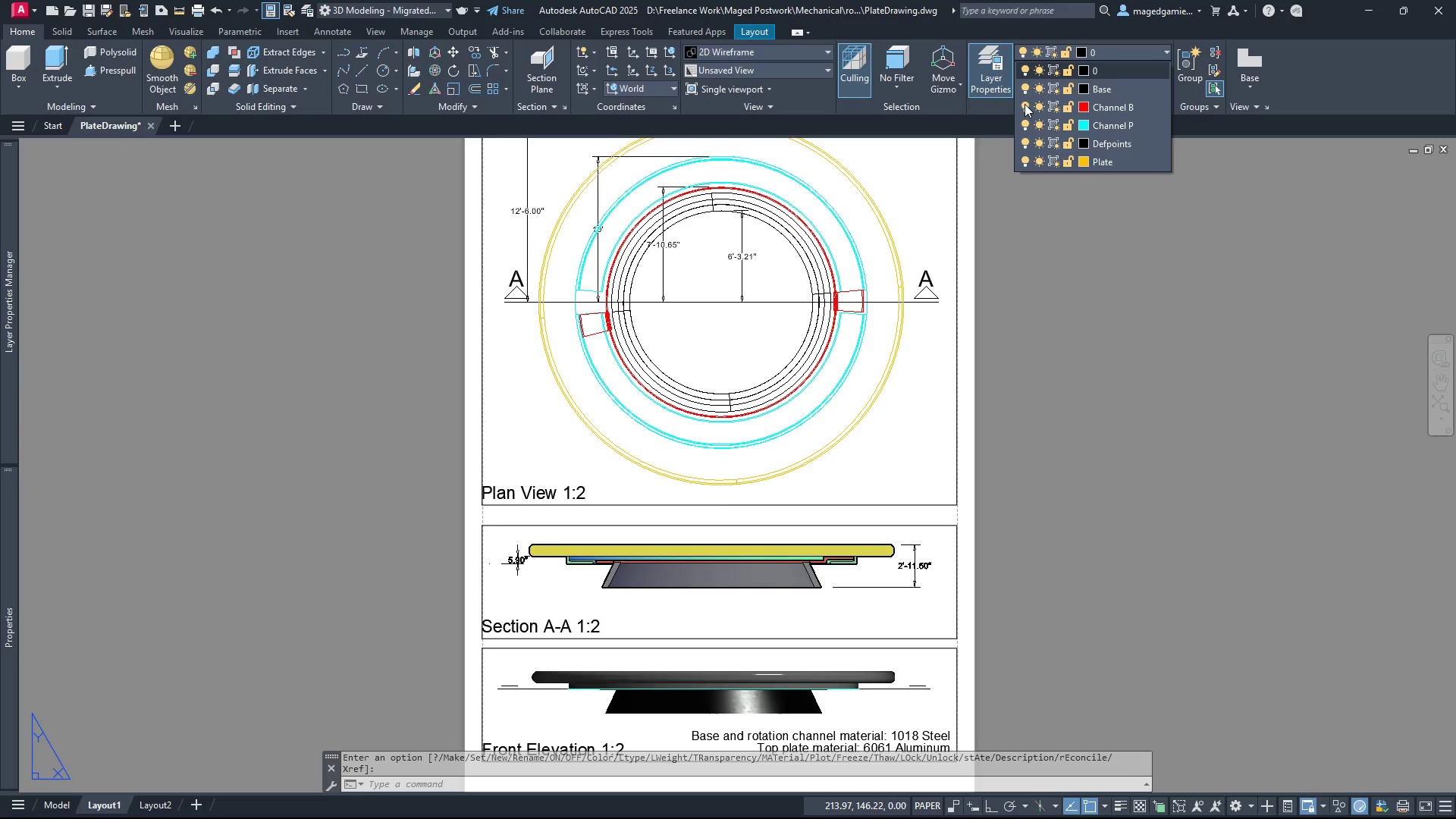 
left_click([1025, 104])
 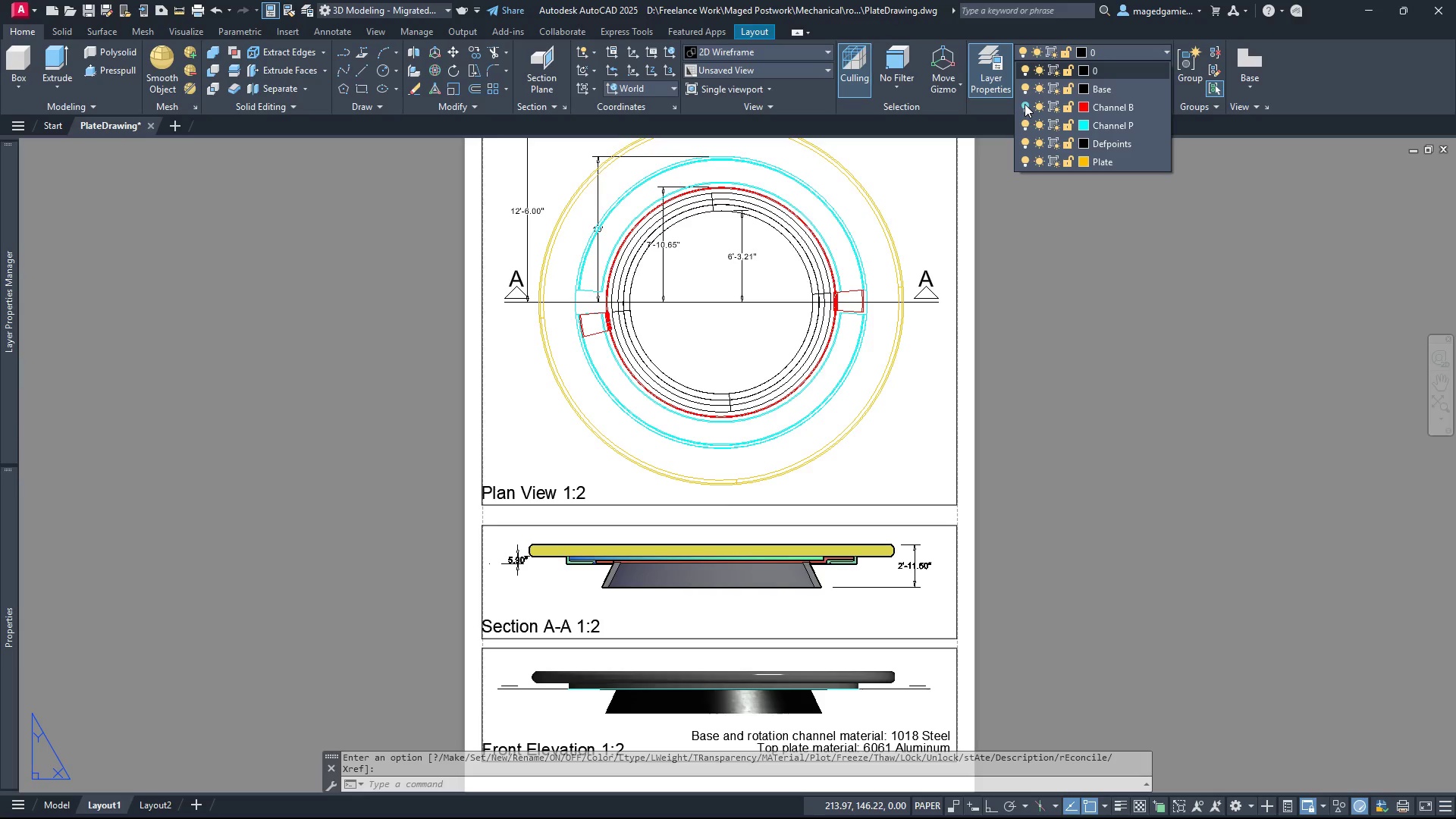 
left_click([1025, 104])
 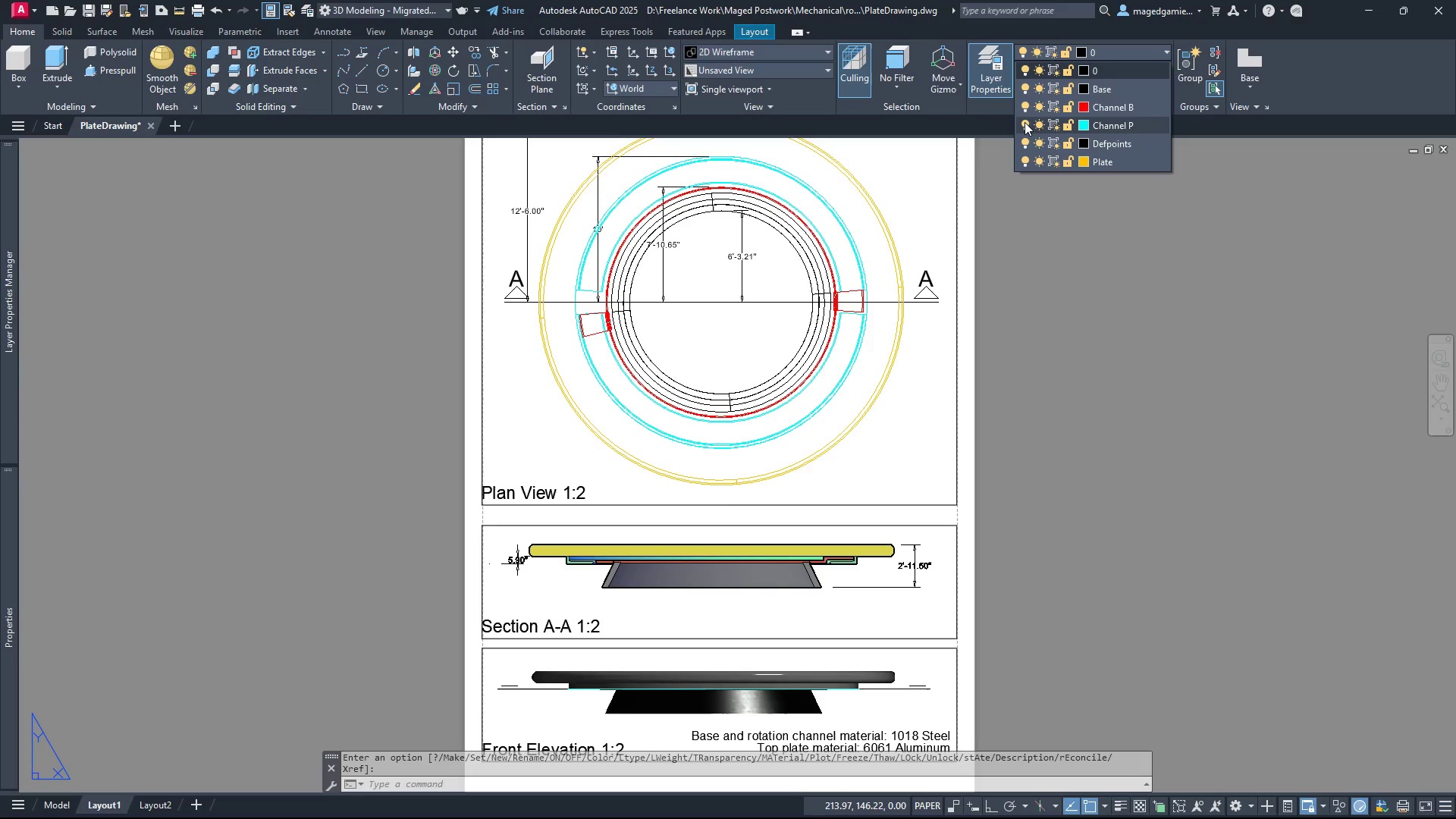 
left_click([1025, 122])
 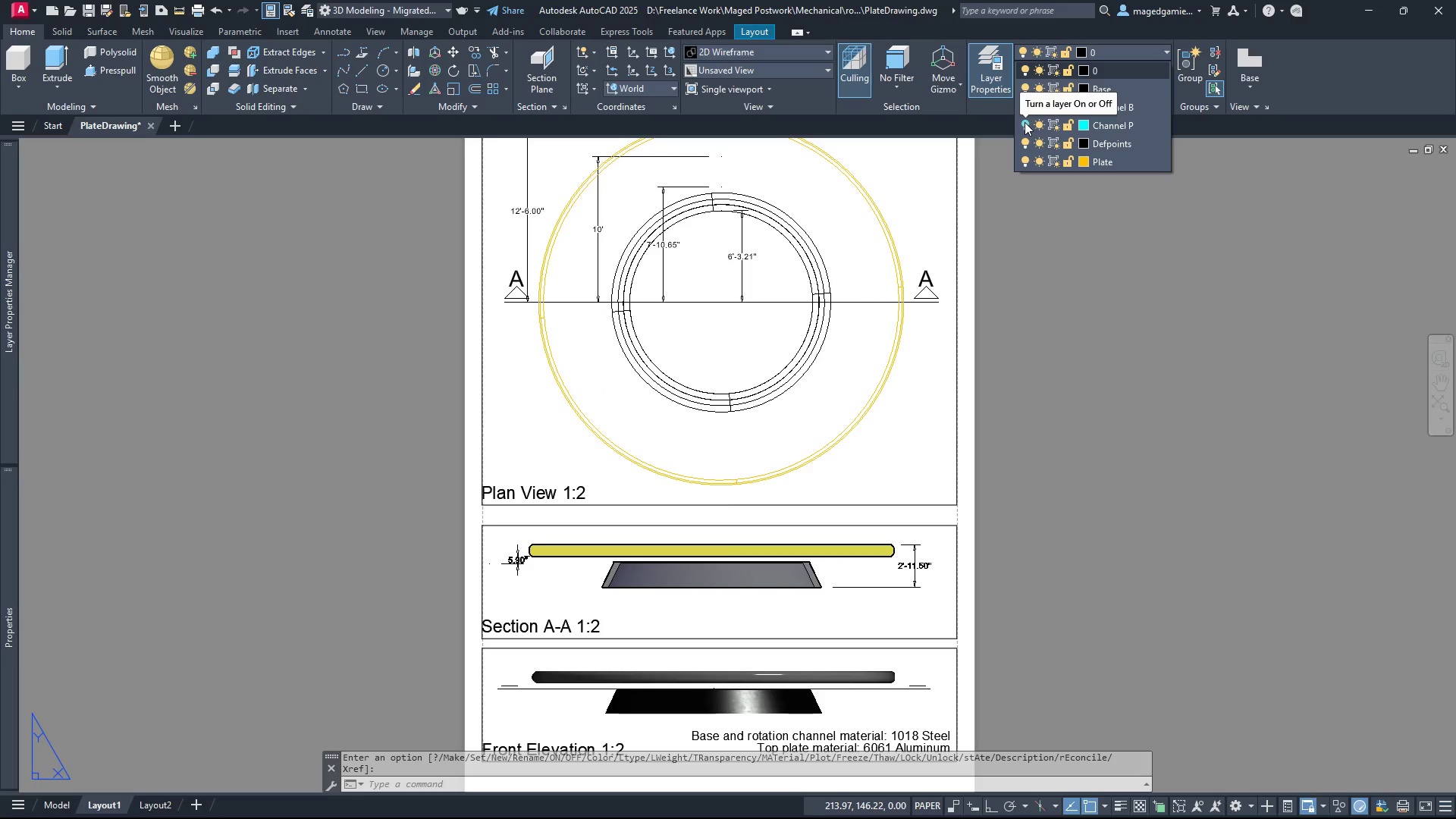 
left_click([1025, 122])
 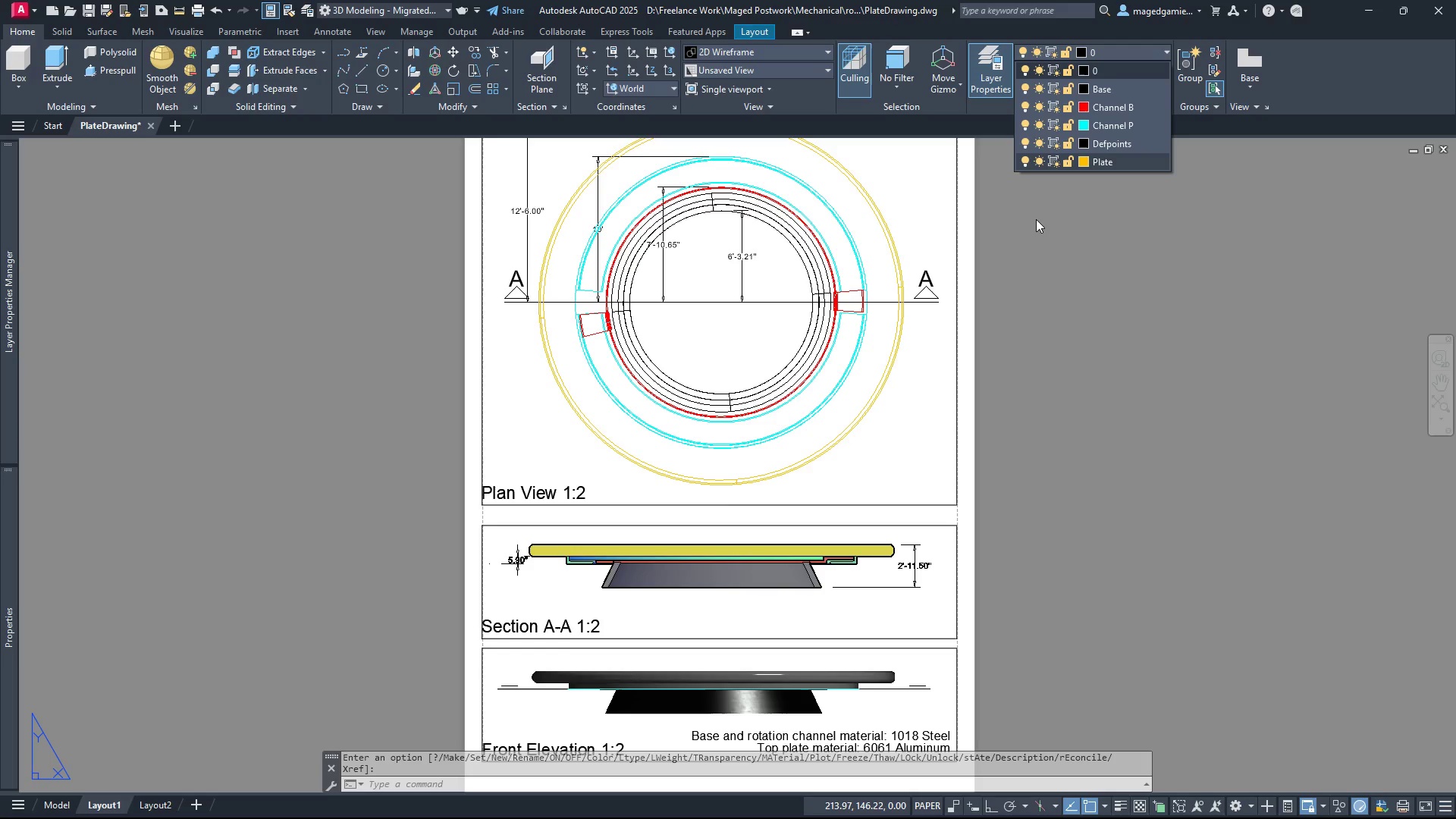 
wait(5.02)
 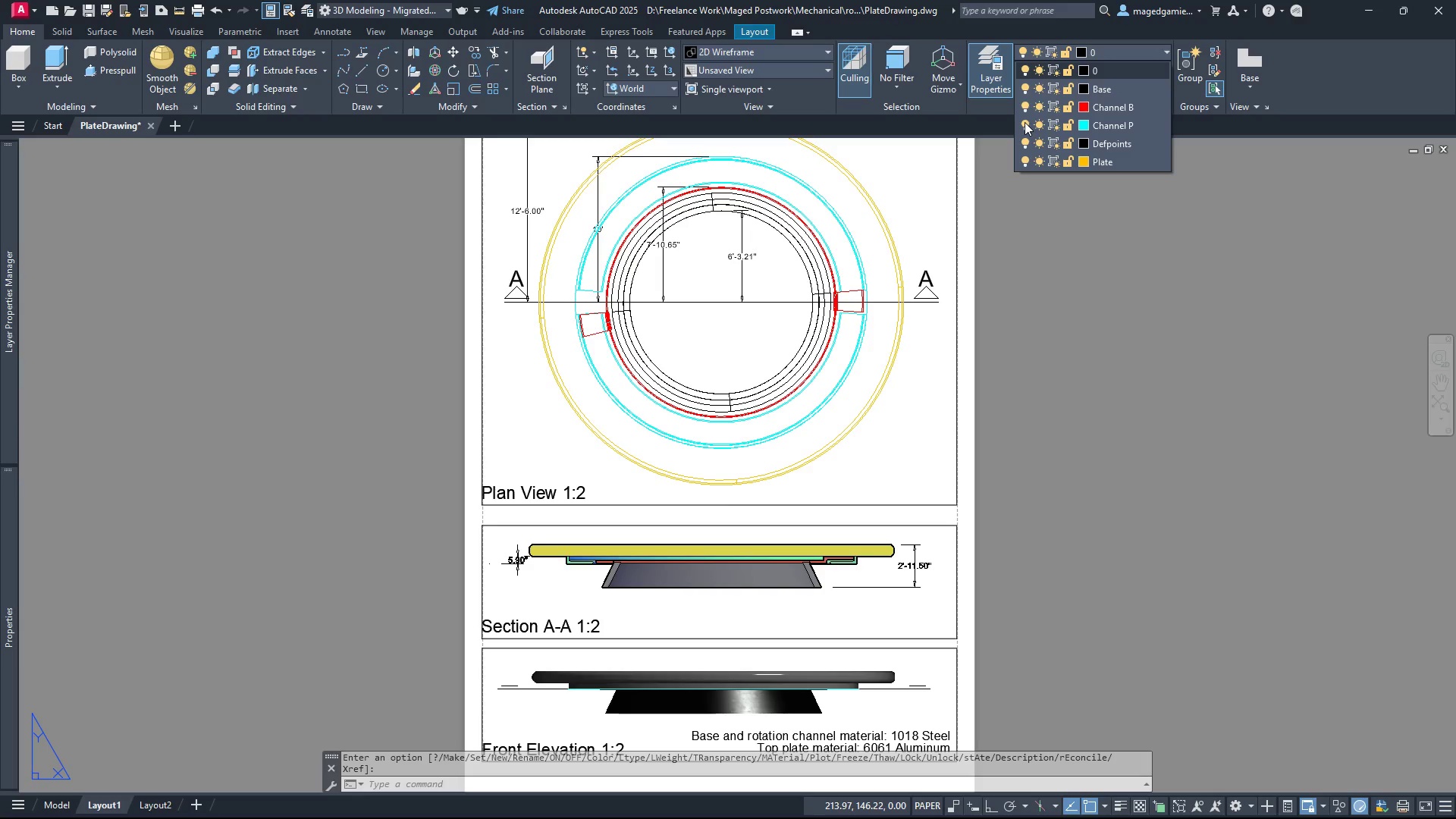 
scroll: coordinate [1029, 300], scroll_direction: down, amount: 1.0
 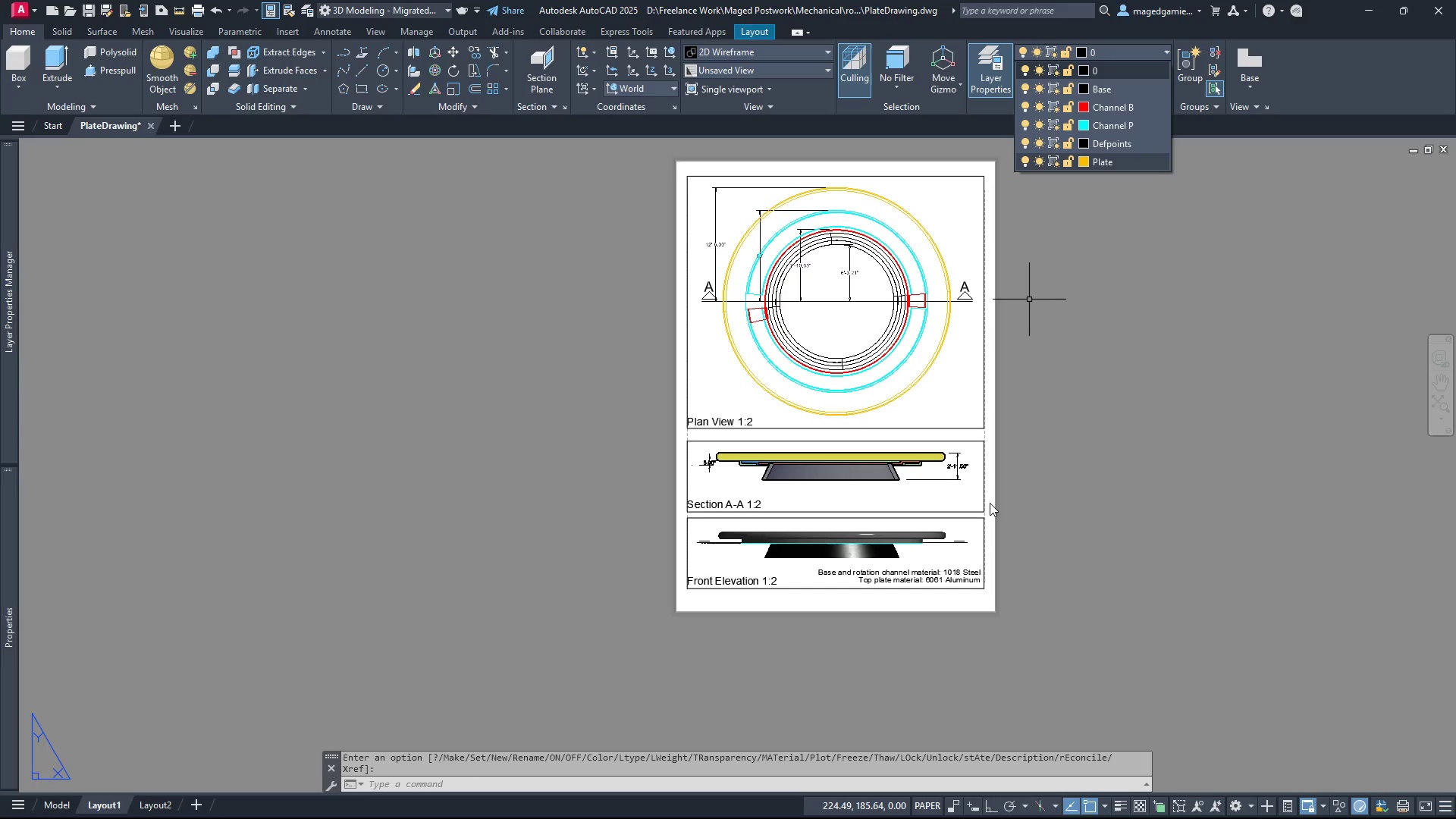 
scroll: coordinate [852, 559], scroll_direction: up, amount: 3.0
 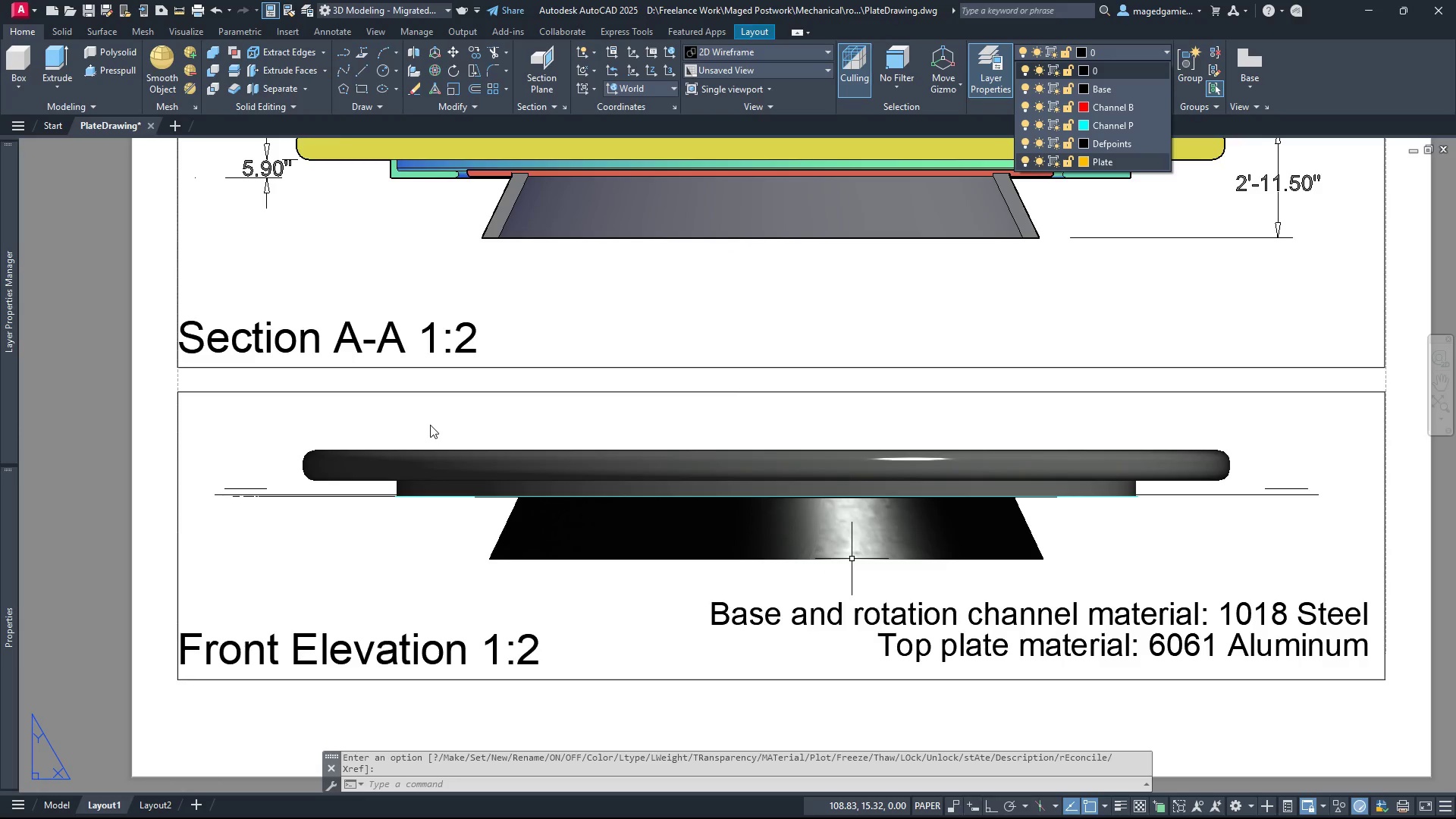 
double_click([430, 425])
 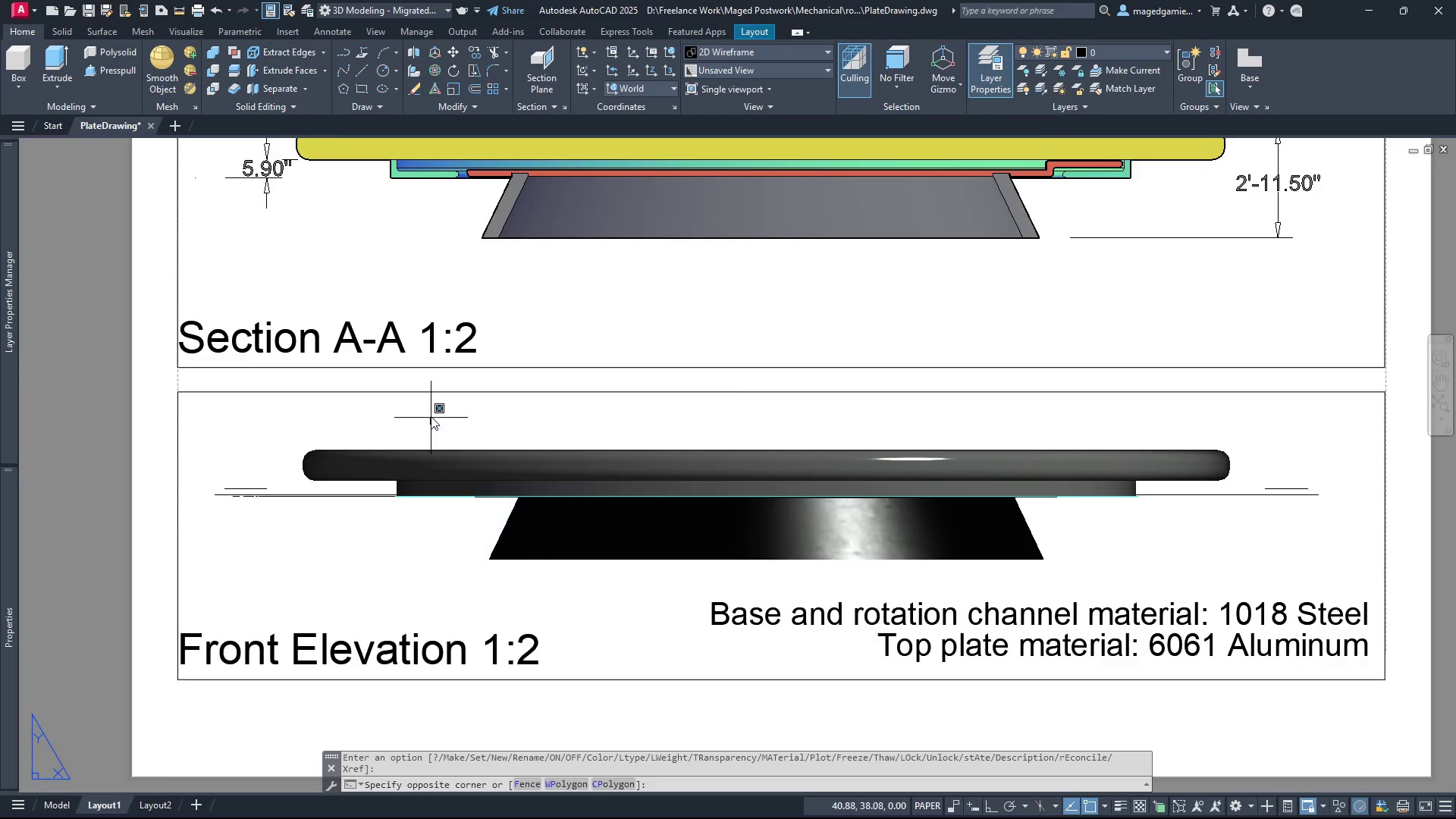 
key(Escape)
 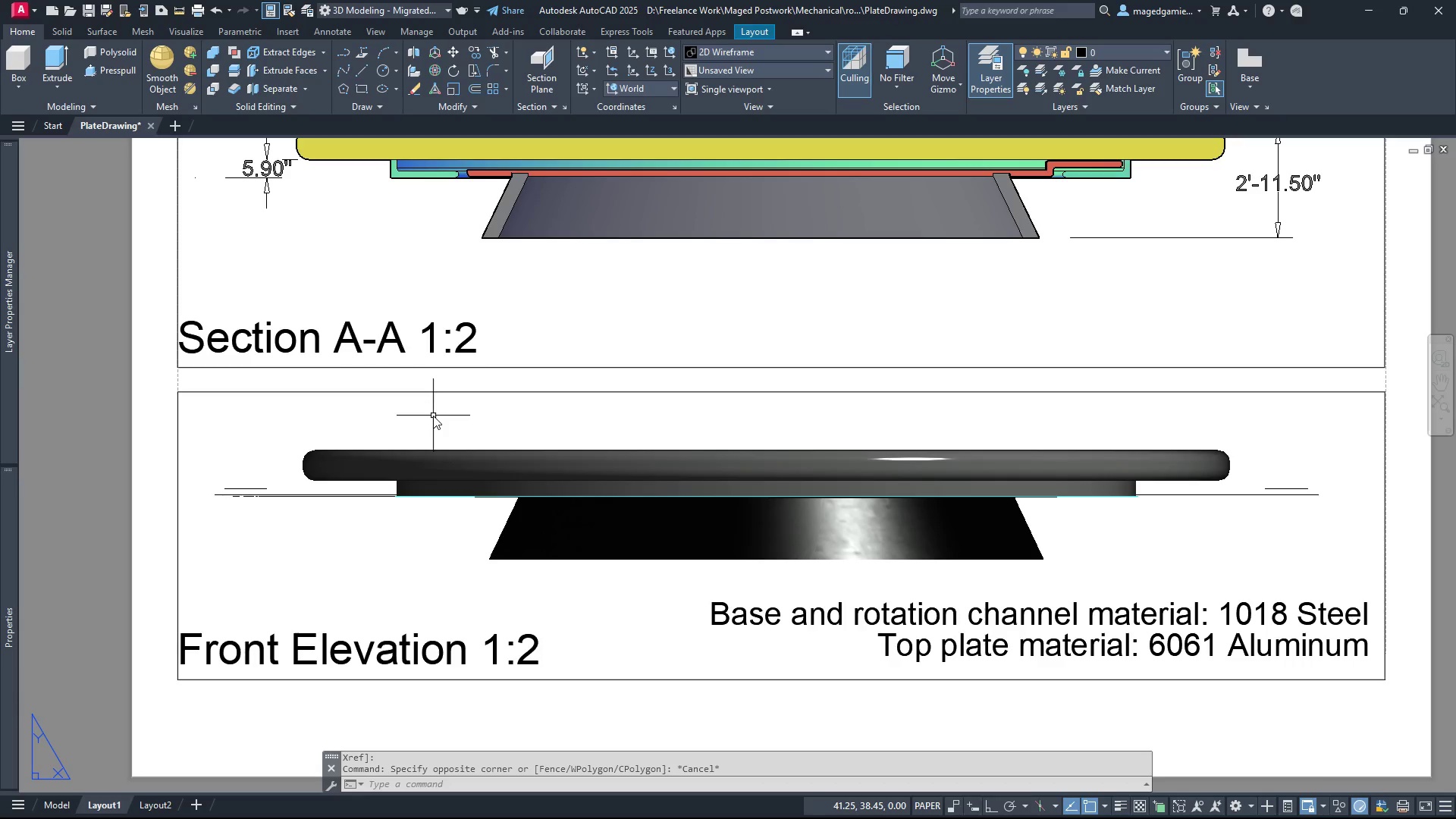 
left_click([436, 417])
 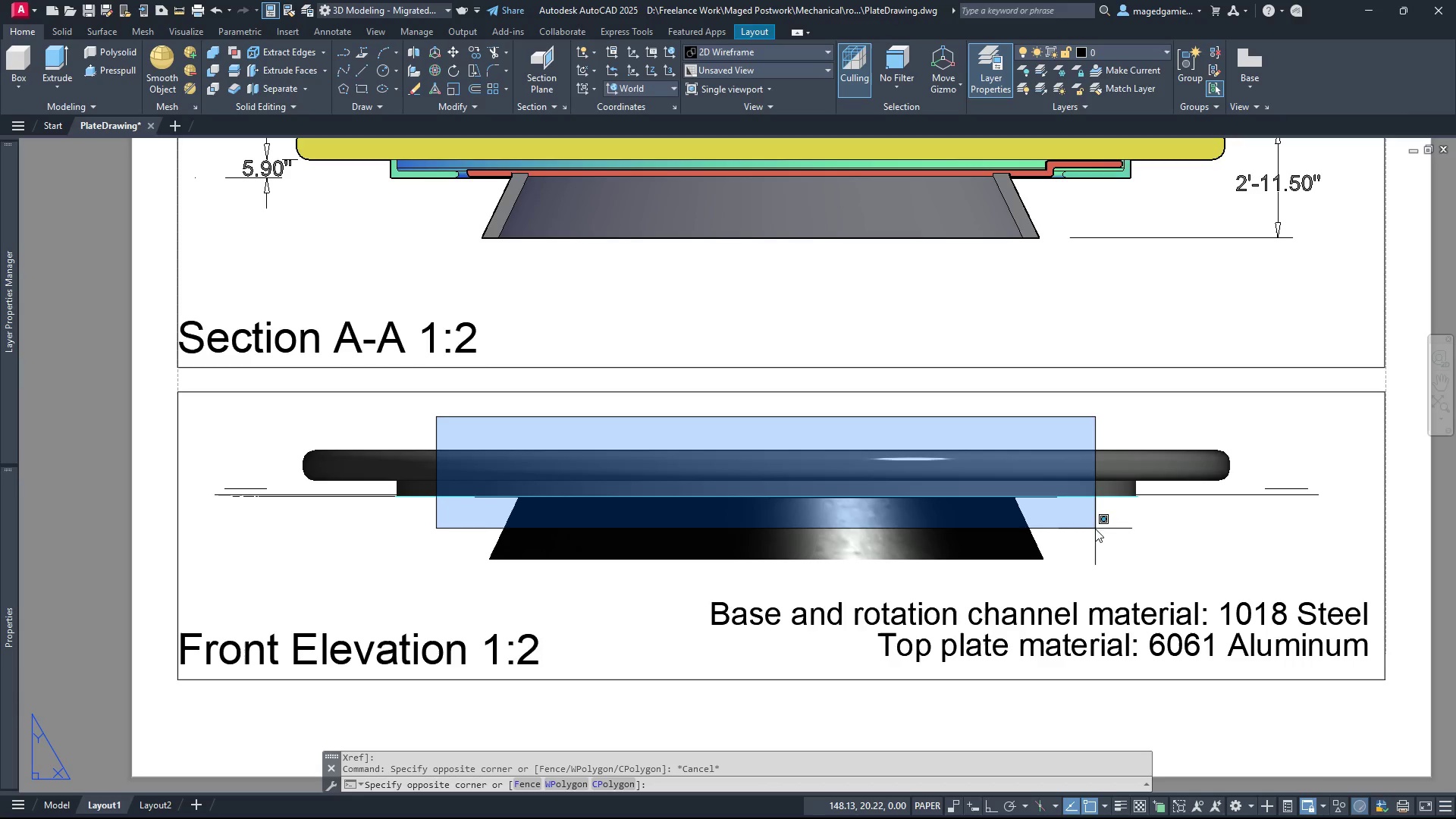 
left_click([1092, 519])
 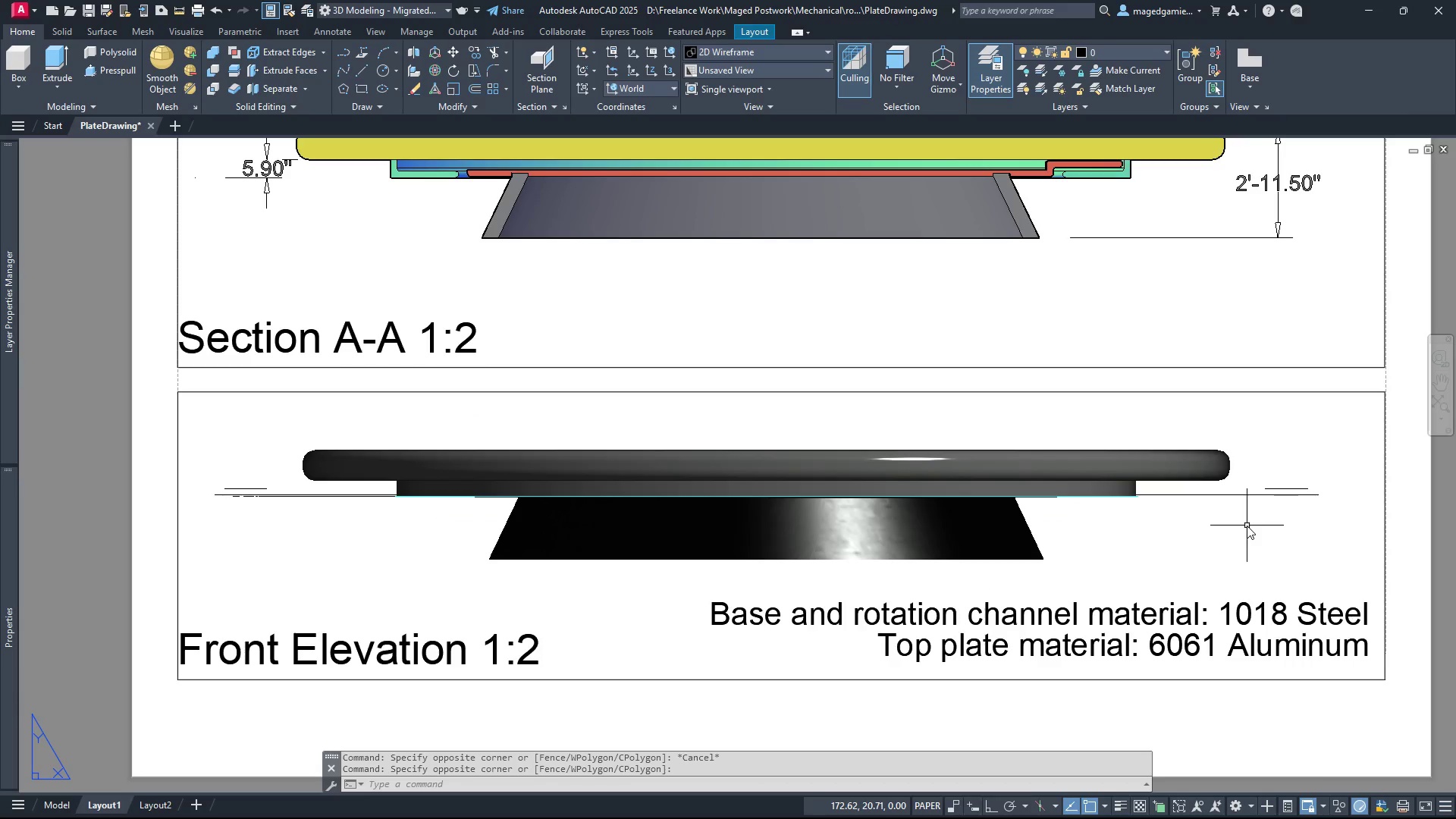 
double_click([1242, 528])
 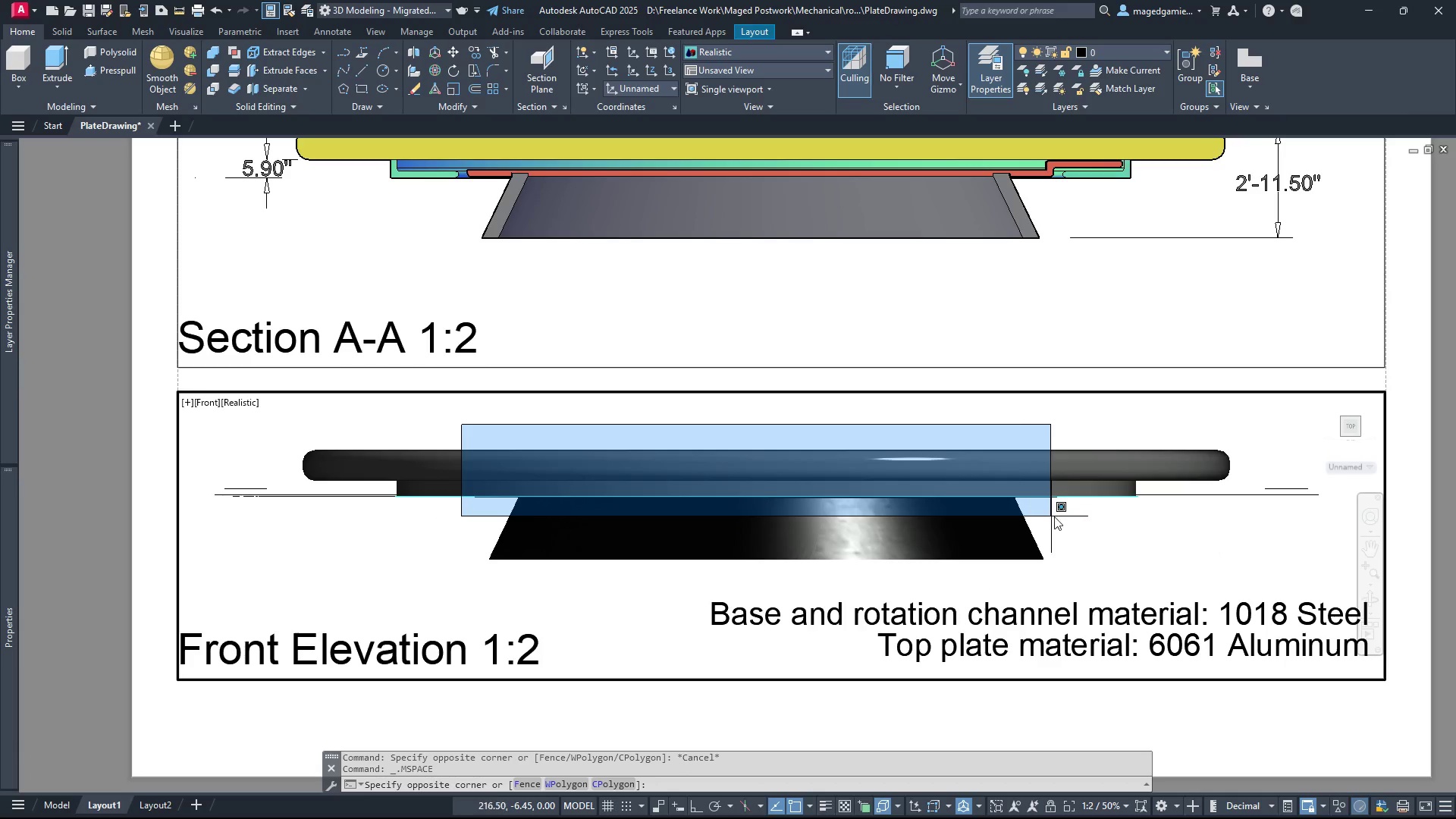 
left_click([1076, 515])
 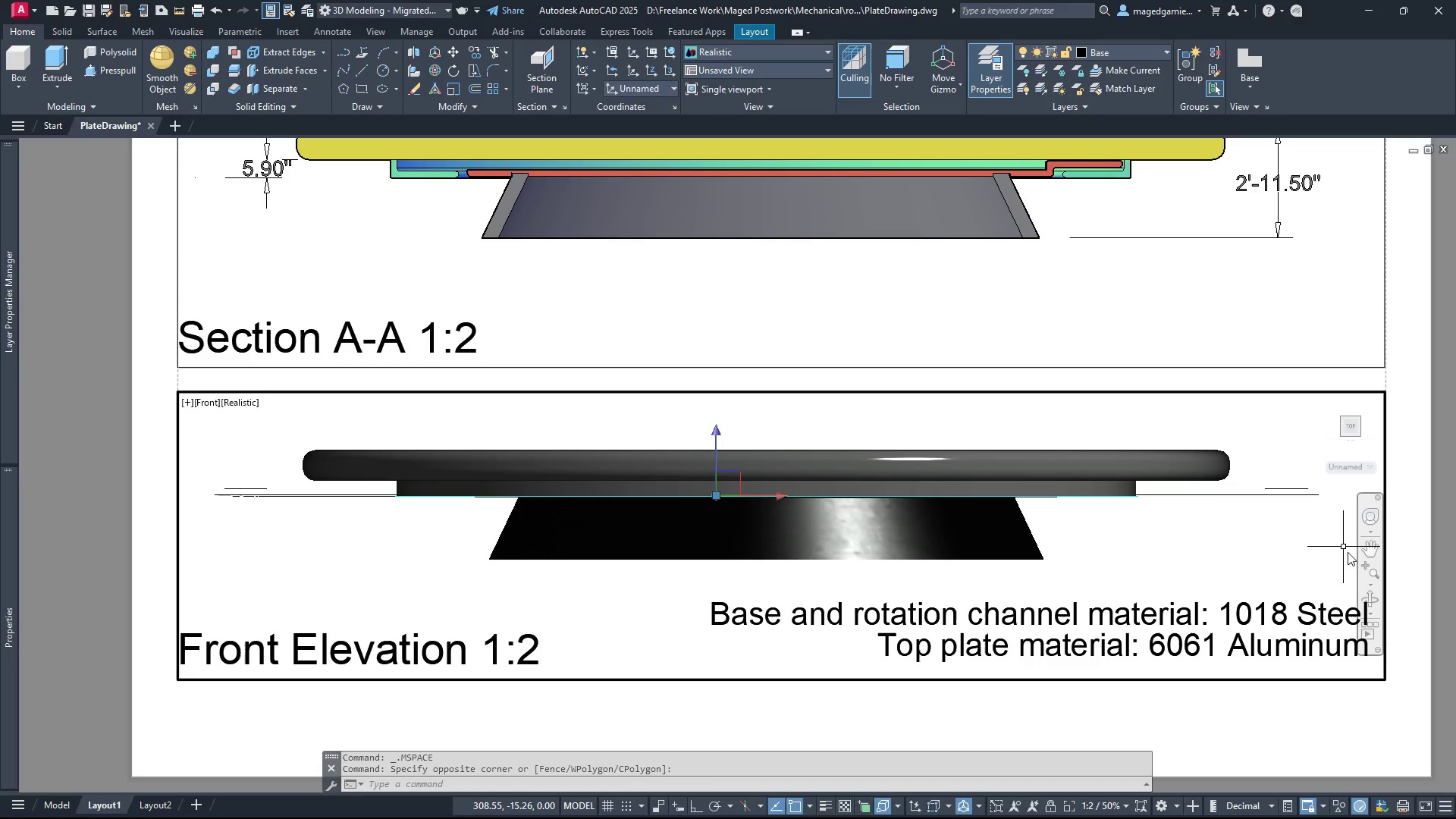 
left_click([1372, 596])
 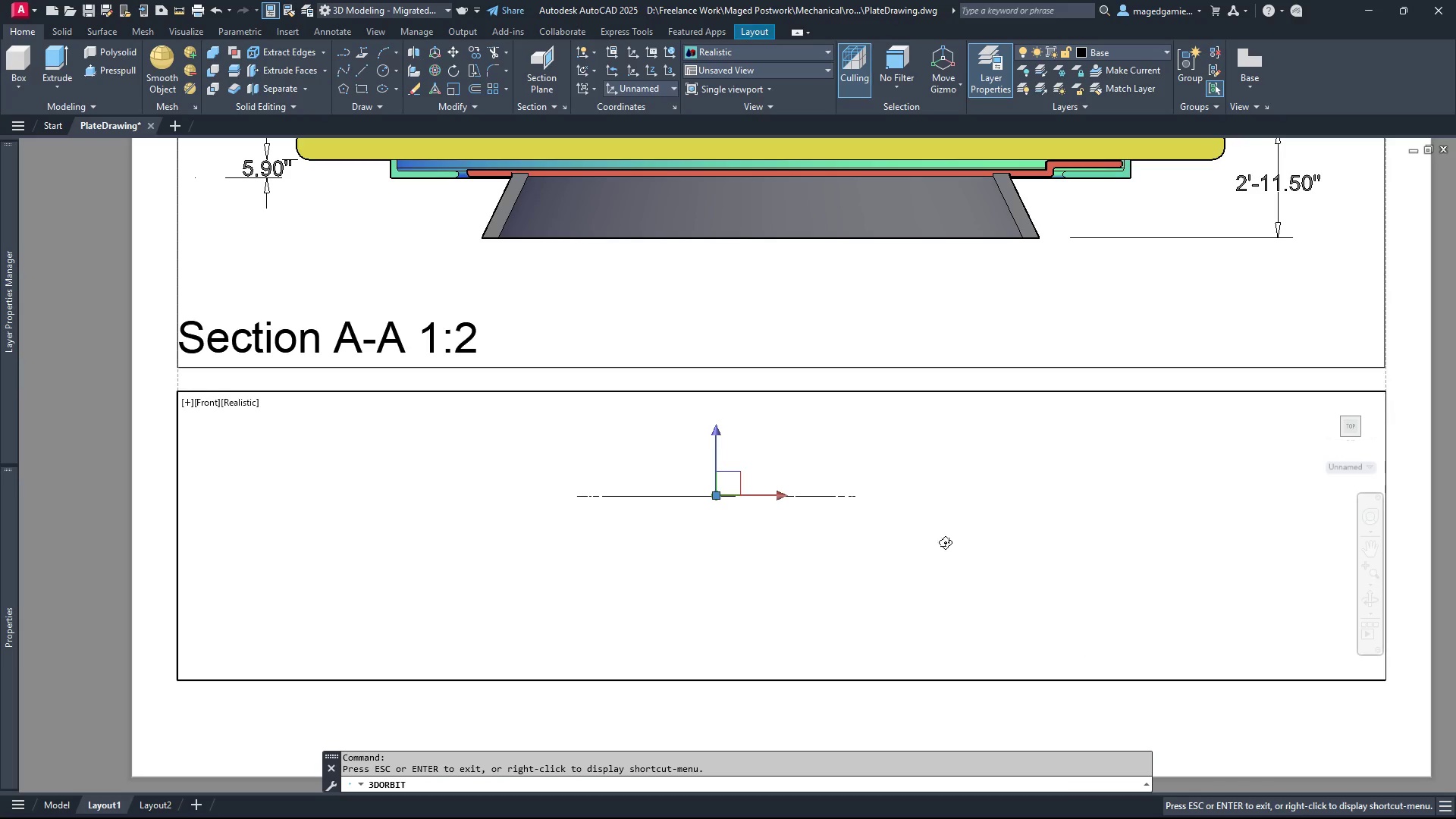 
left_click_drag(start_coordinate=[931, 542], to_coordinate=[984, 601])
 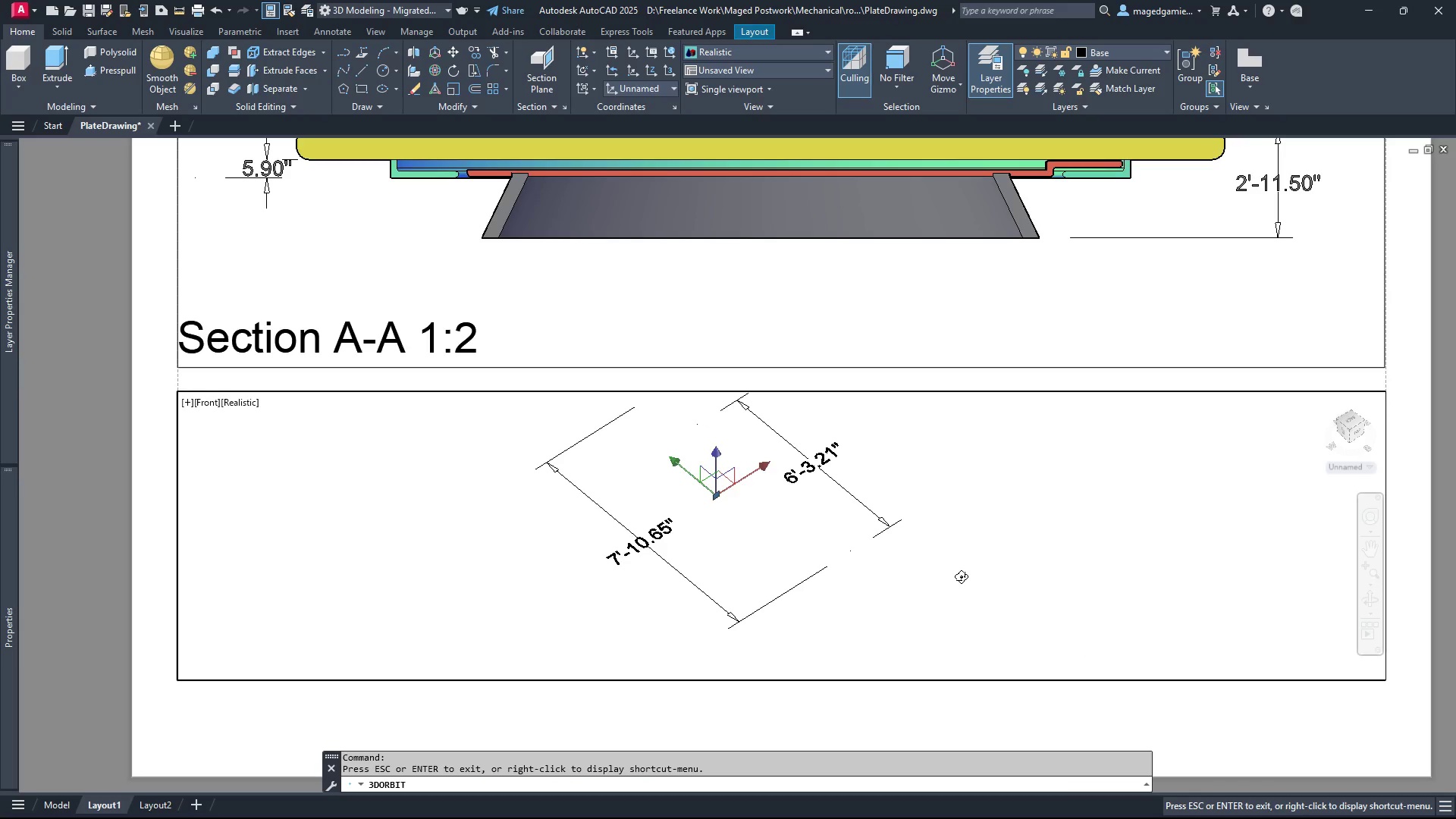 
wait(9.09)
 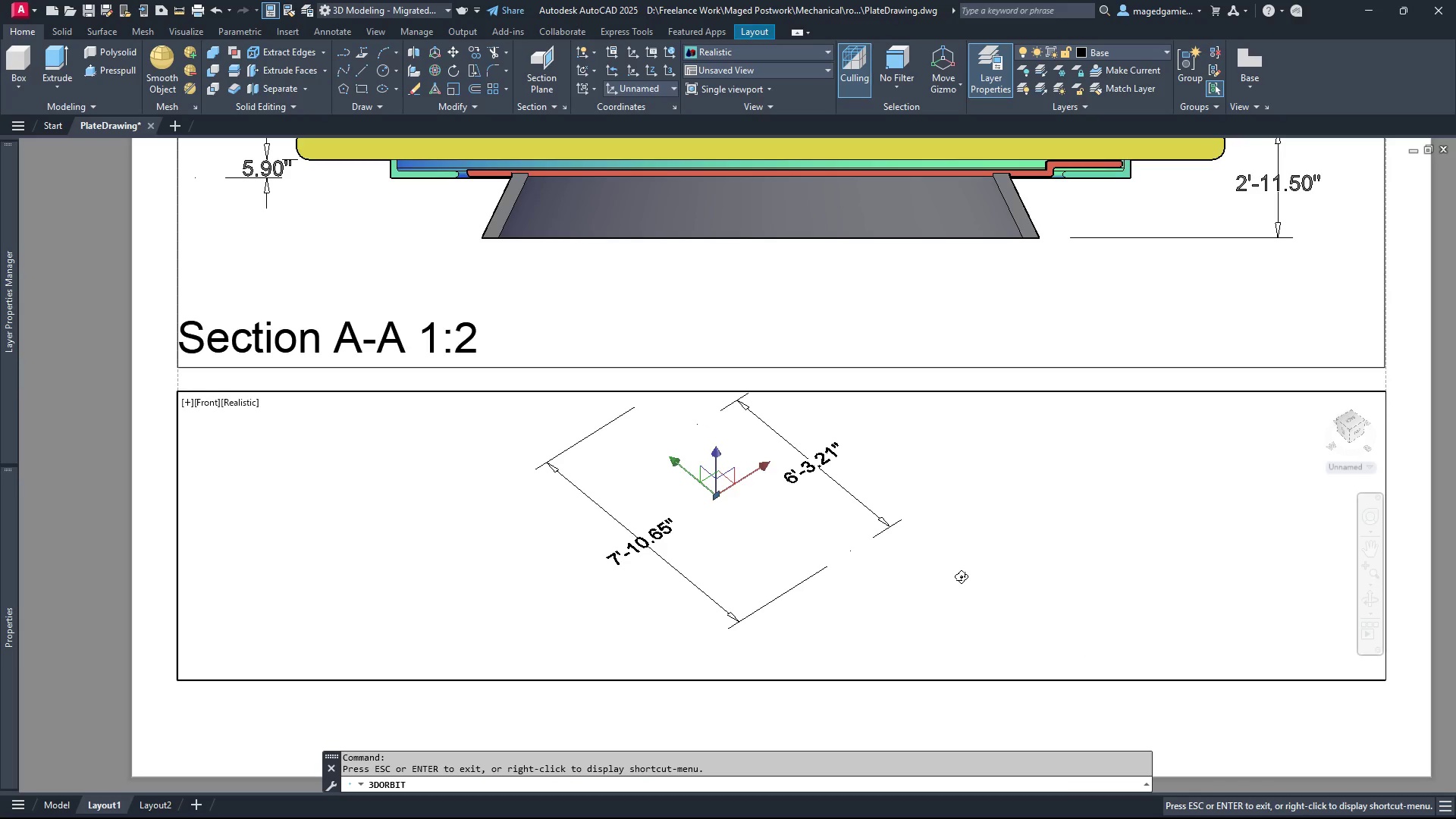 
right_click([961, 576])
 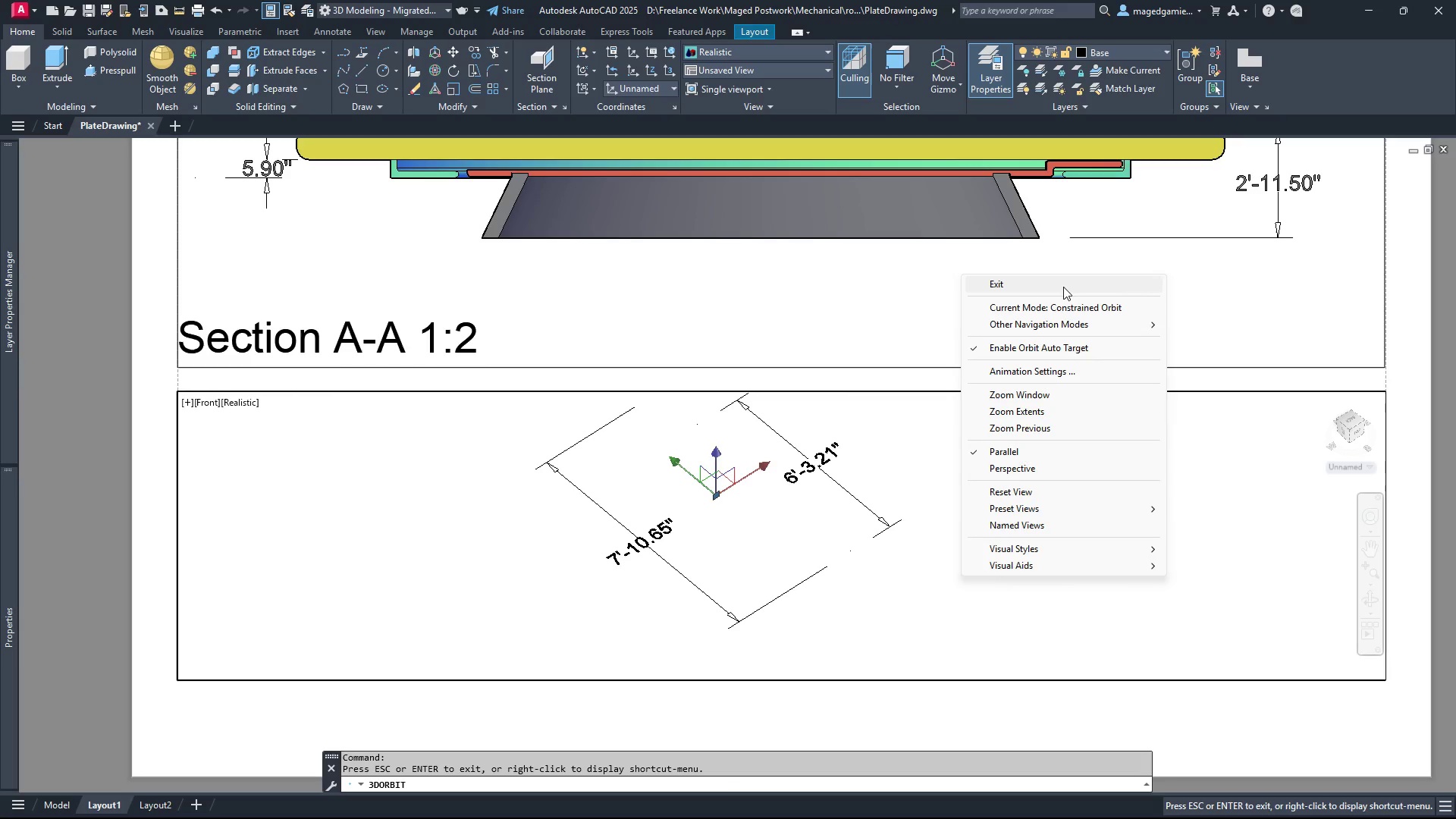 
left_click([1063, 287])
 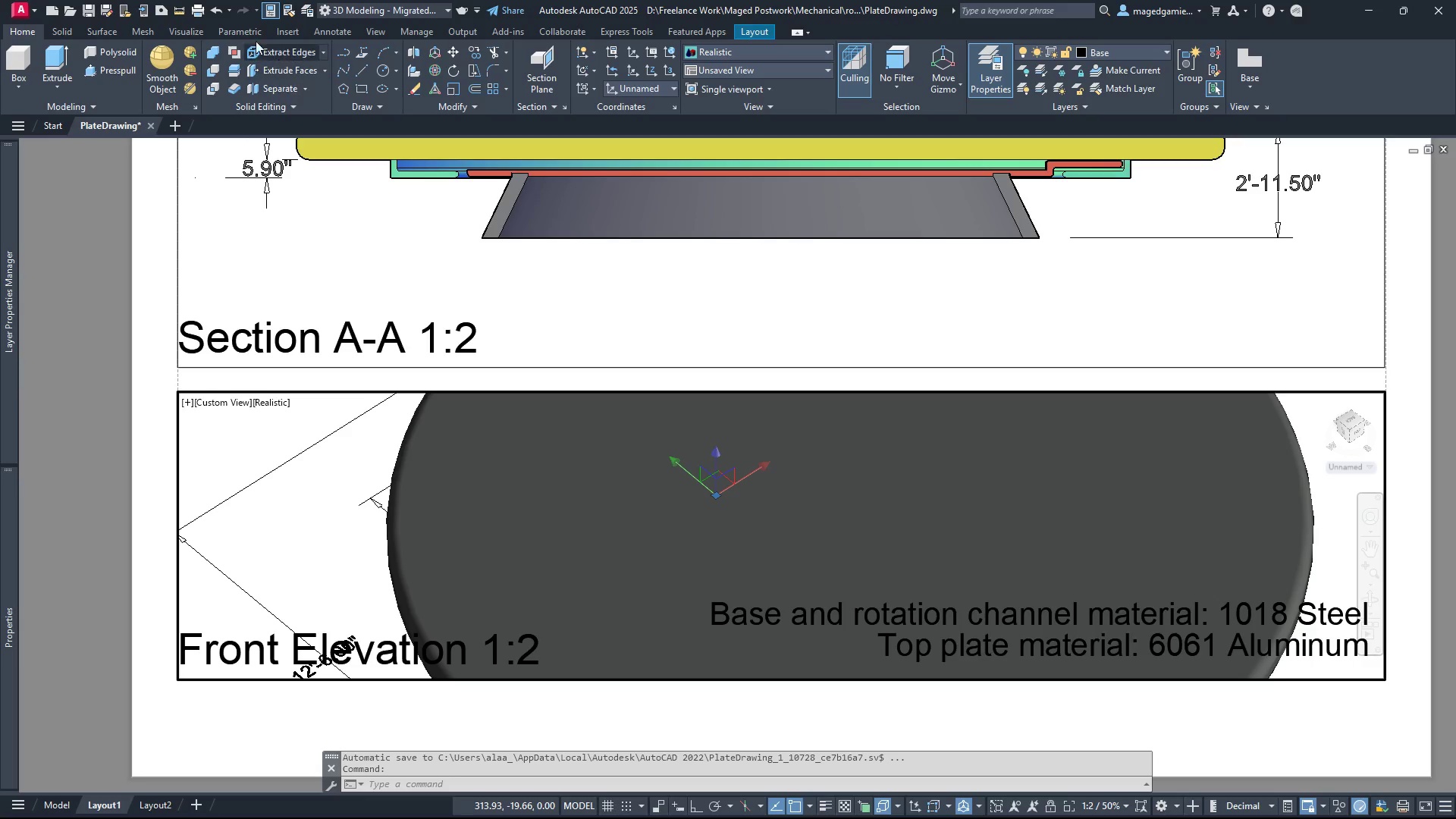 
left_click([218, 10])
 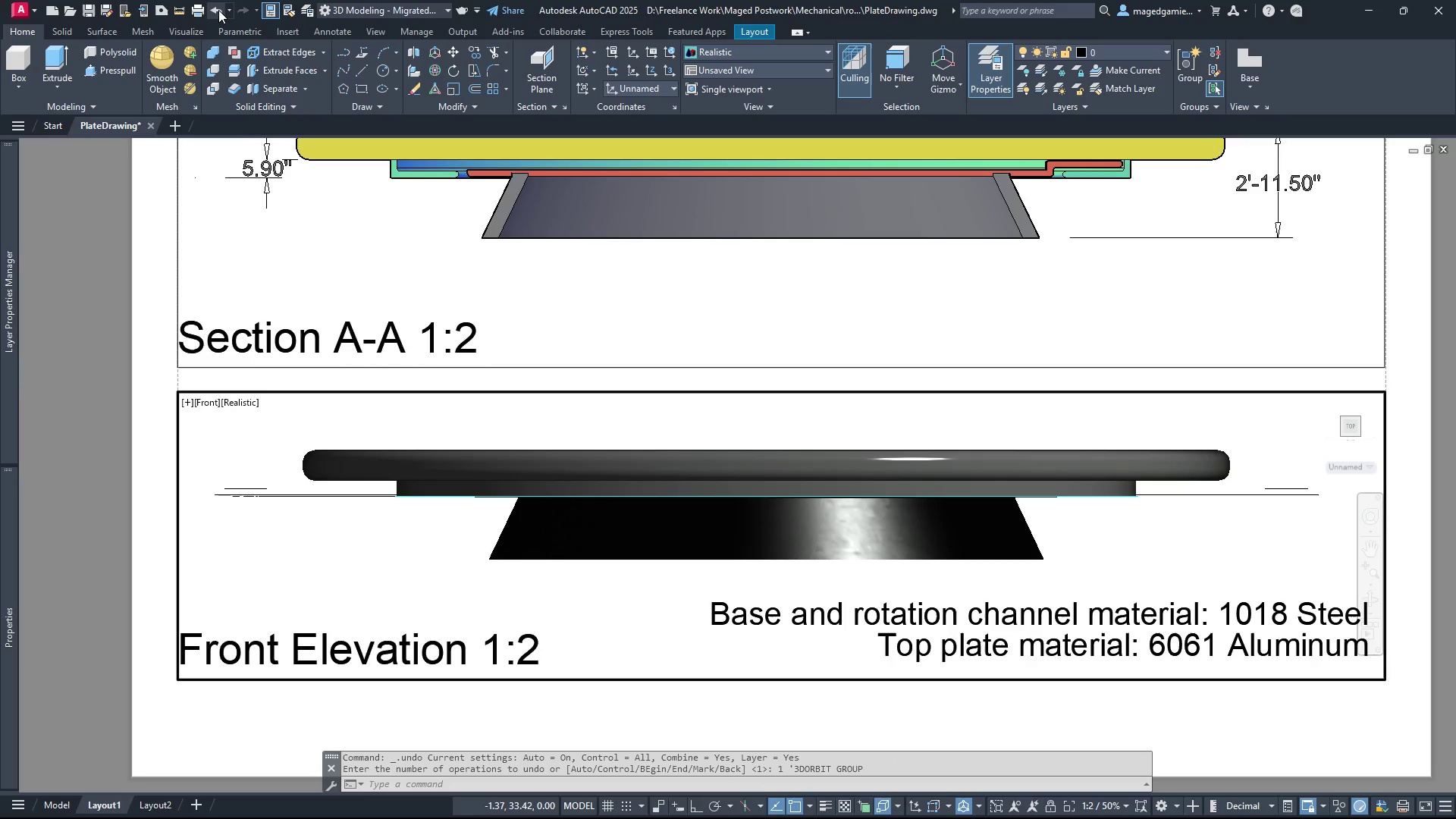 
left_click([218, 10])
 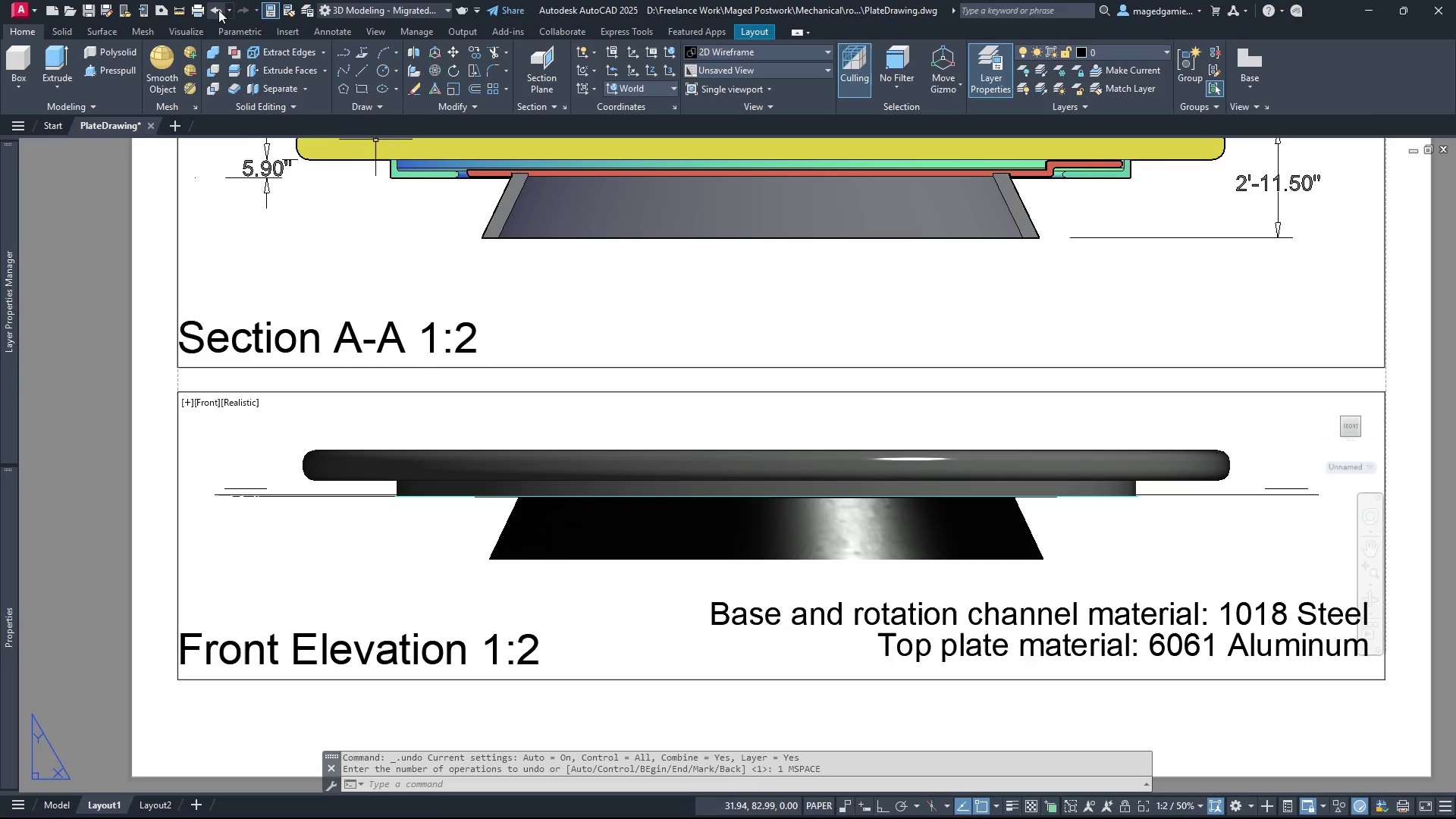 
left_click([218, 10])
 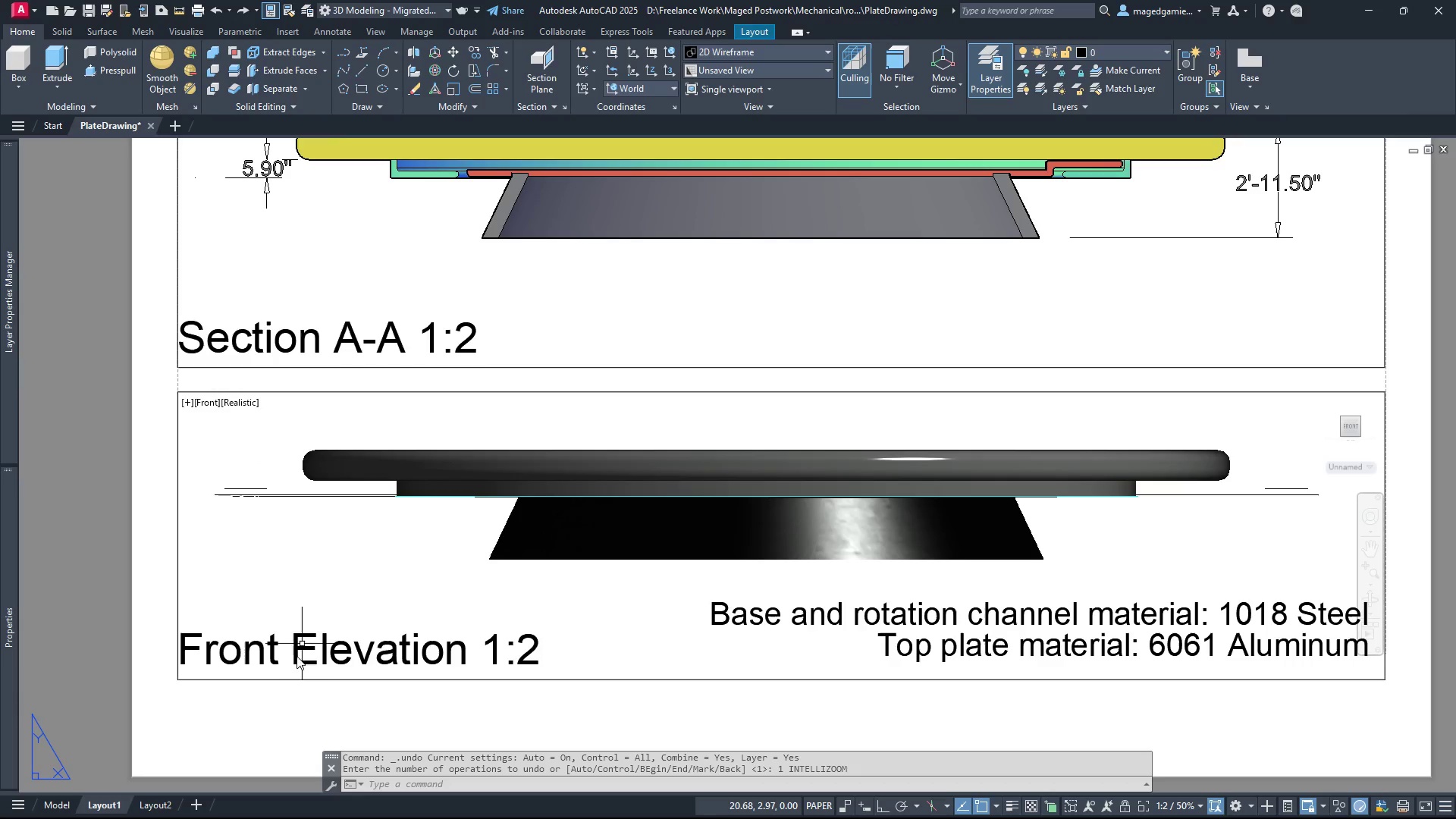 
double_click([239, 709])
 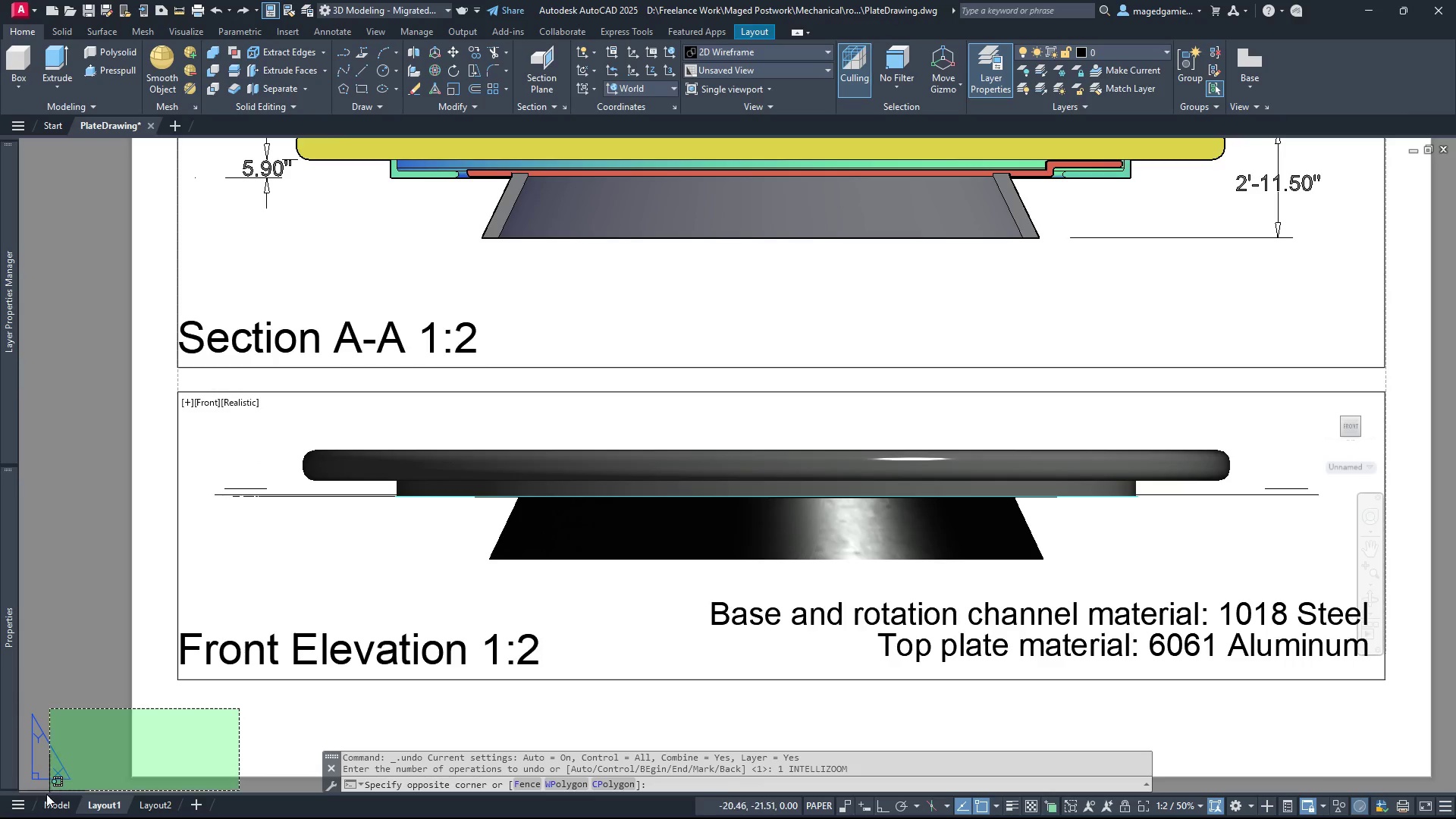 
key(Escape)
 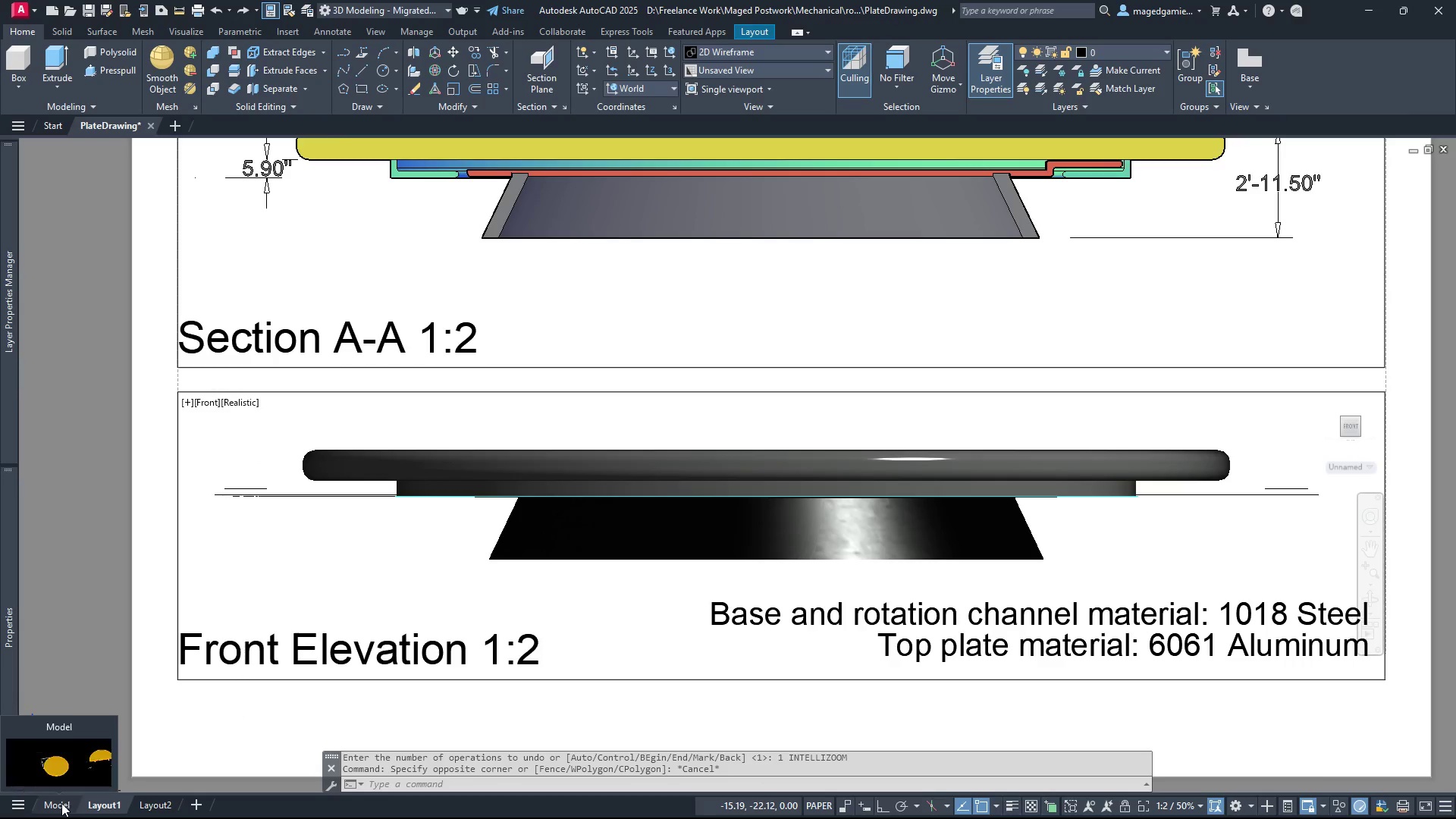 
left_click([61, 803])
 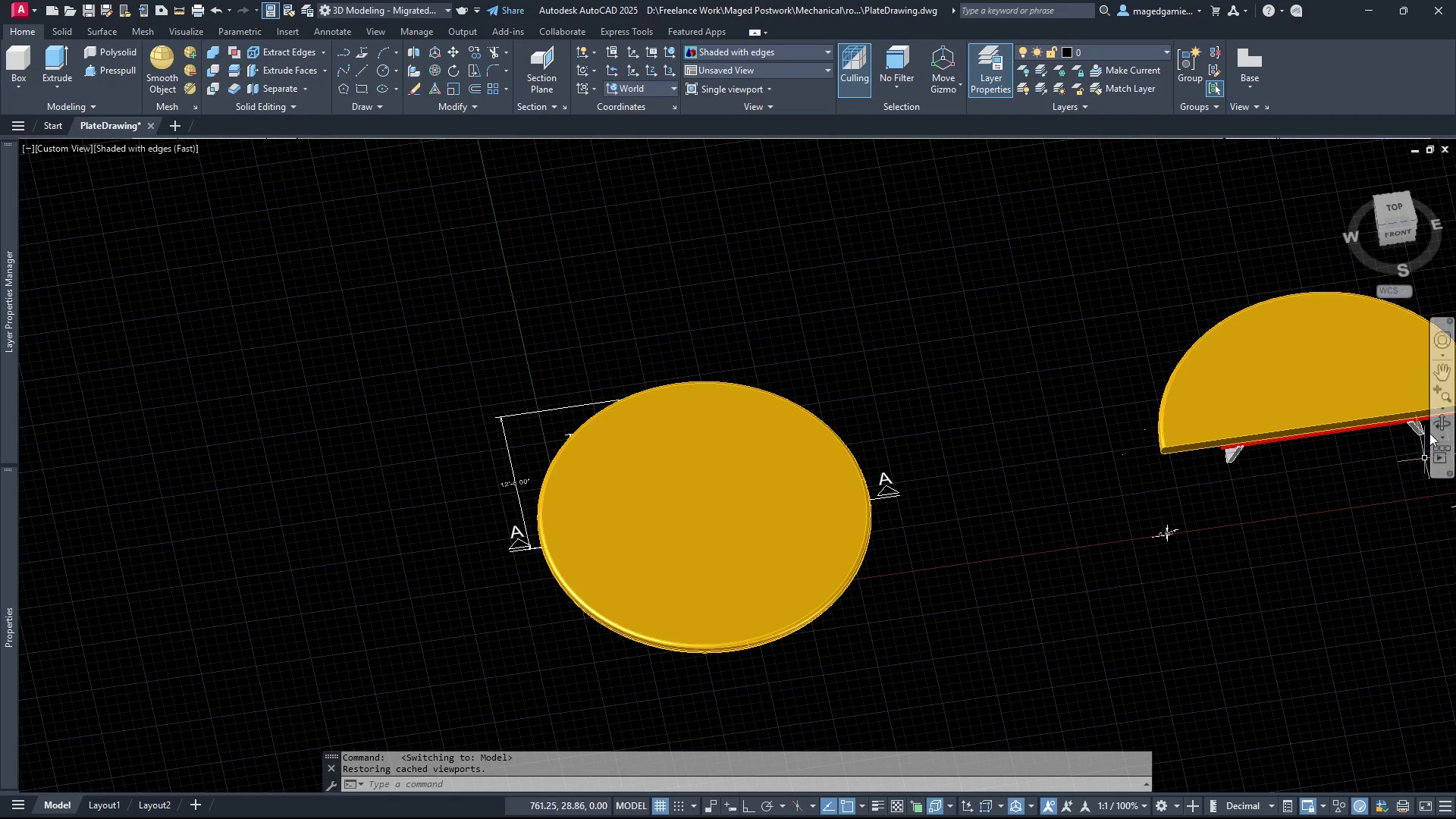 
left_click([1152, 51])
 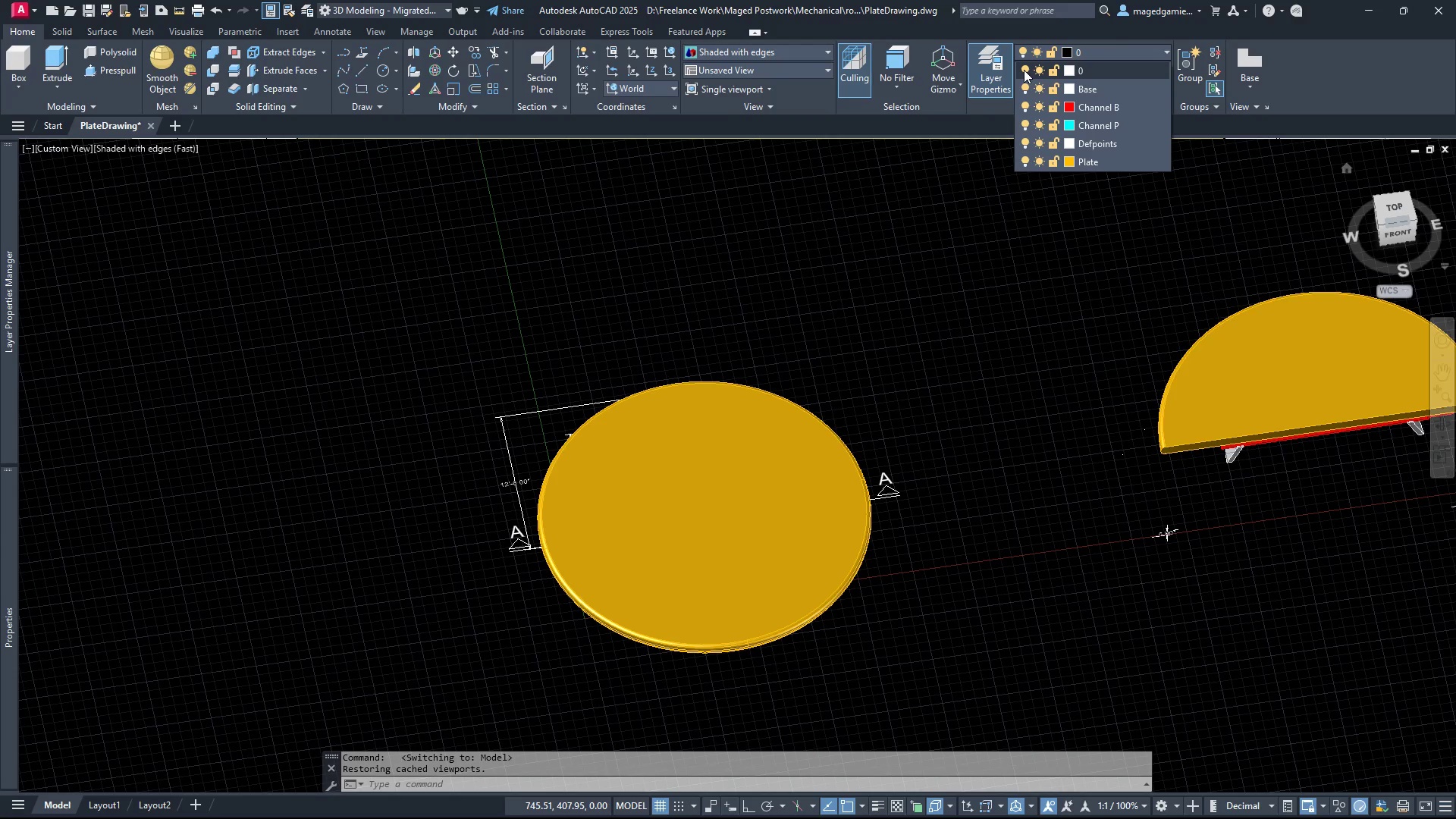 
left_click([1024, 70])
 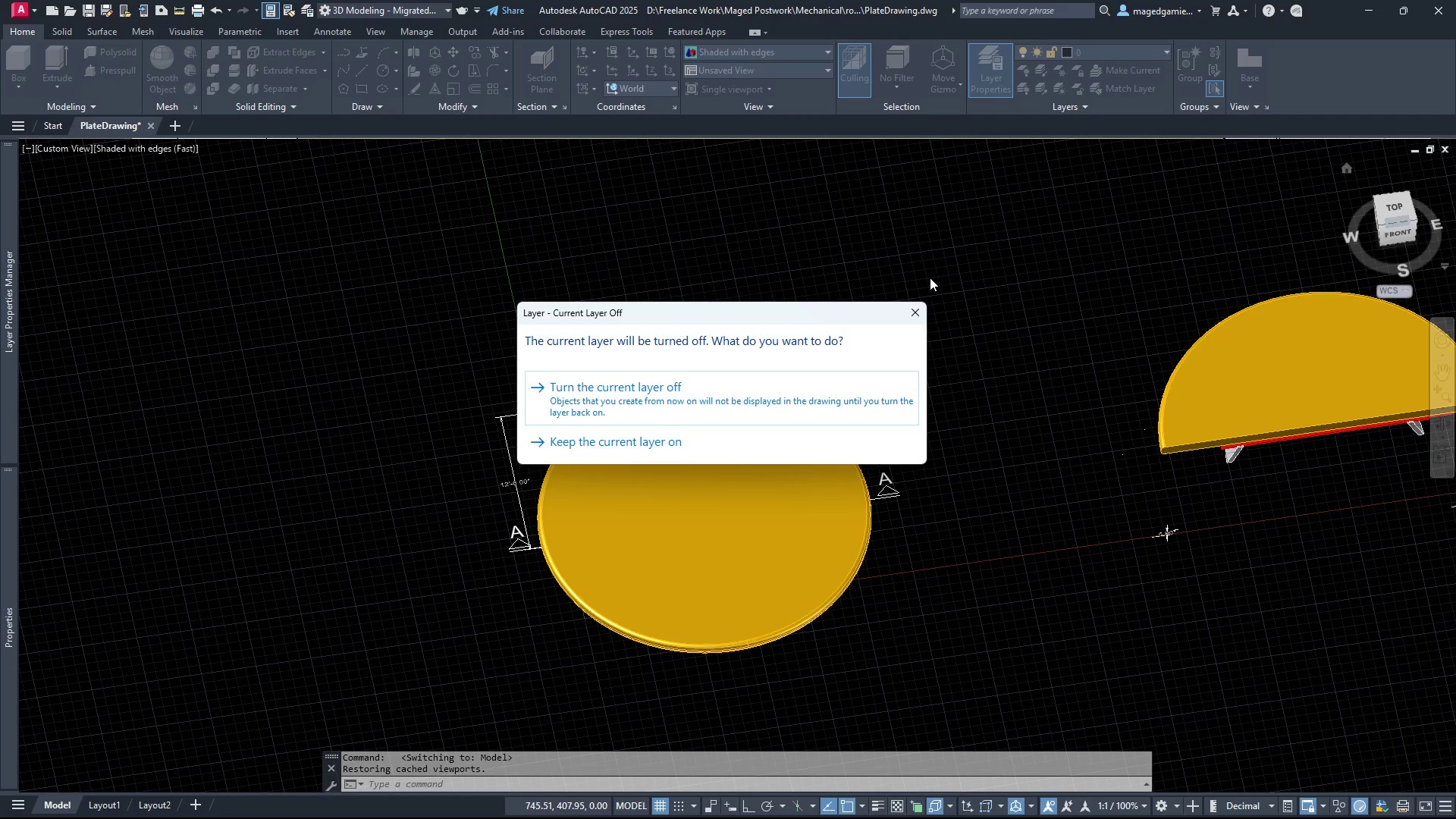 
left_click([914, 313])
 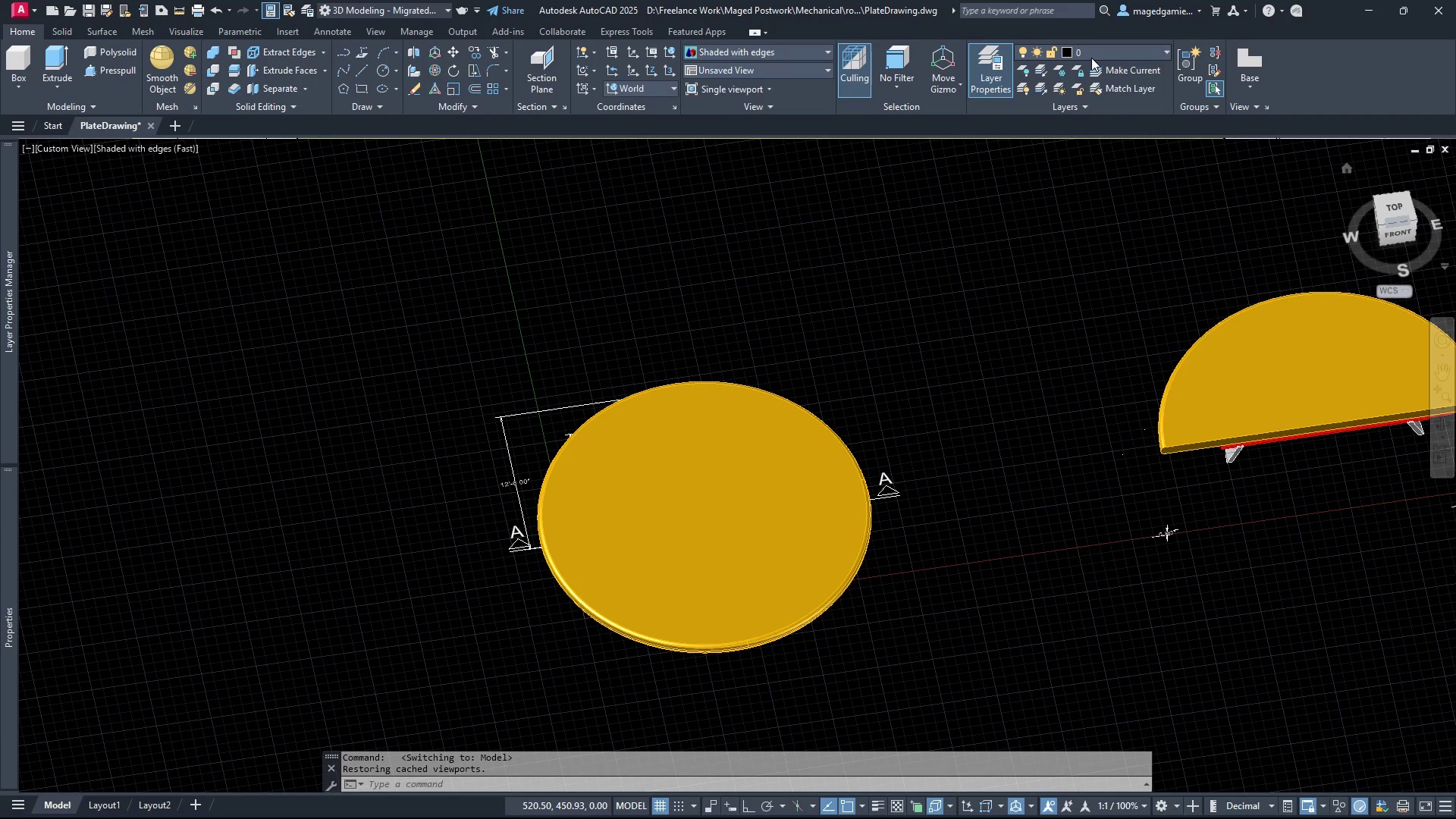 
left_click([1095, 56])
 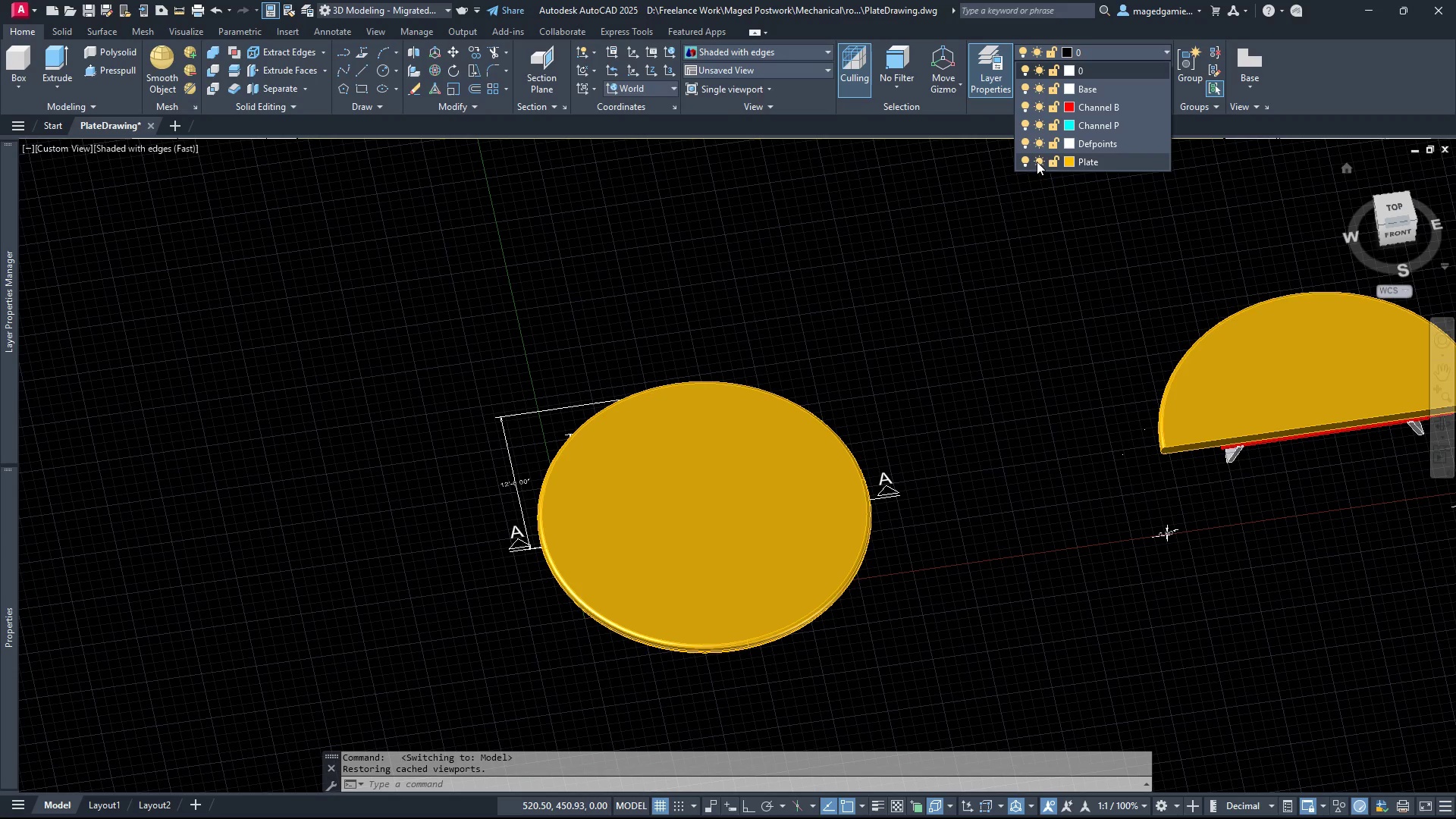 
left_click([1109, 158])
 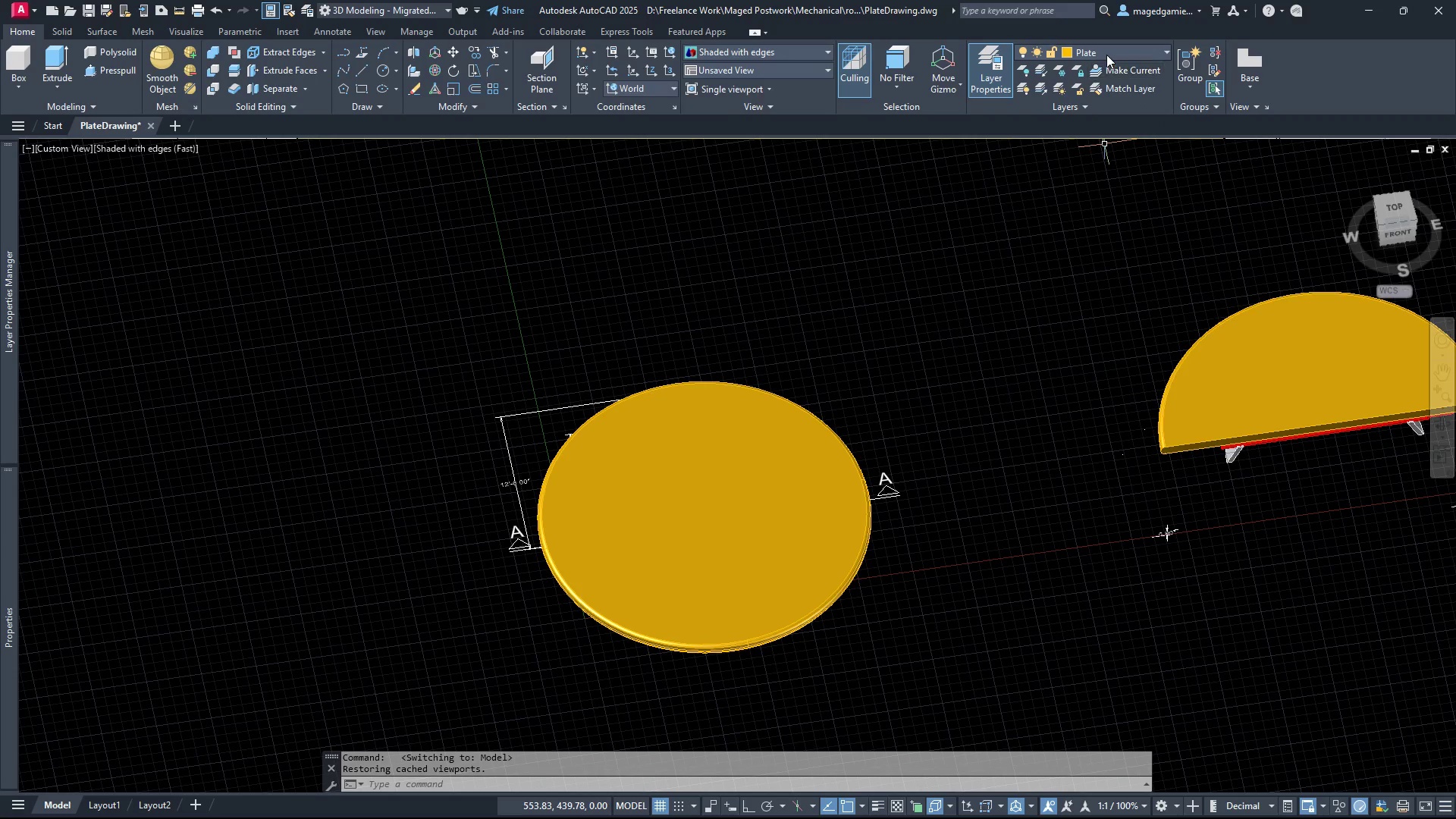 
left_click([1106, 55])
 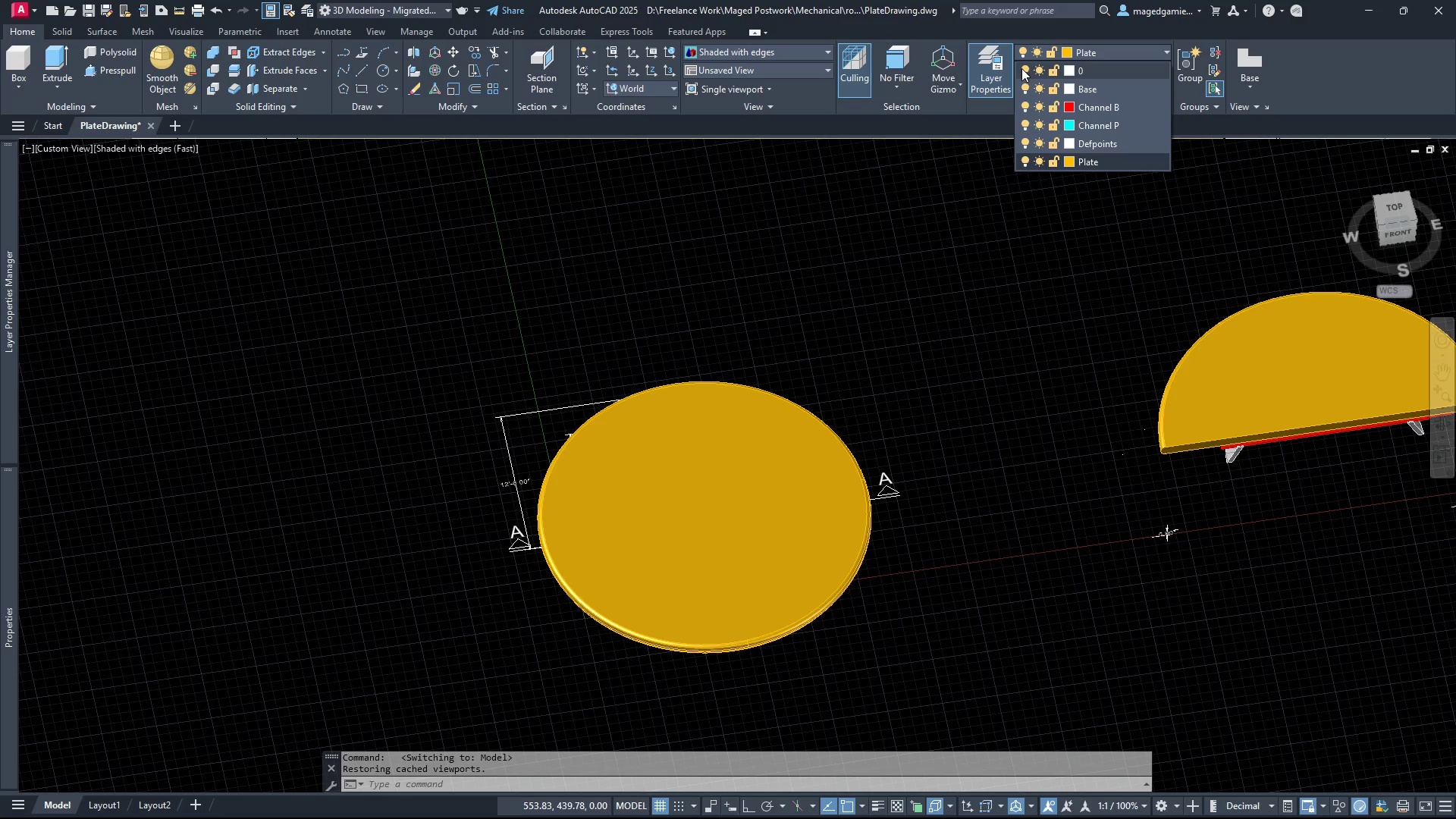 
left_click([1023, 69])
 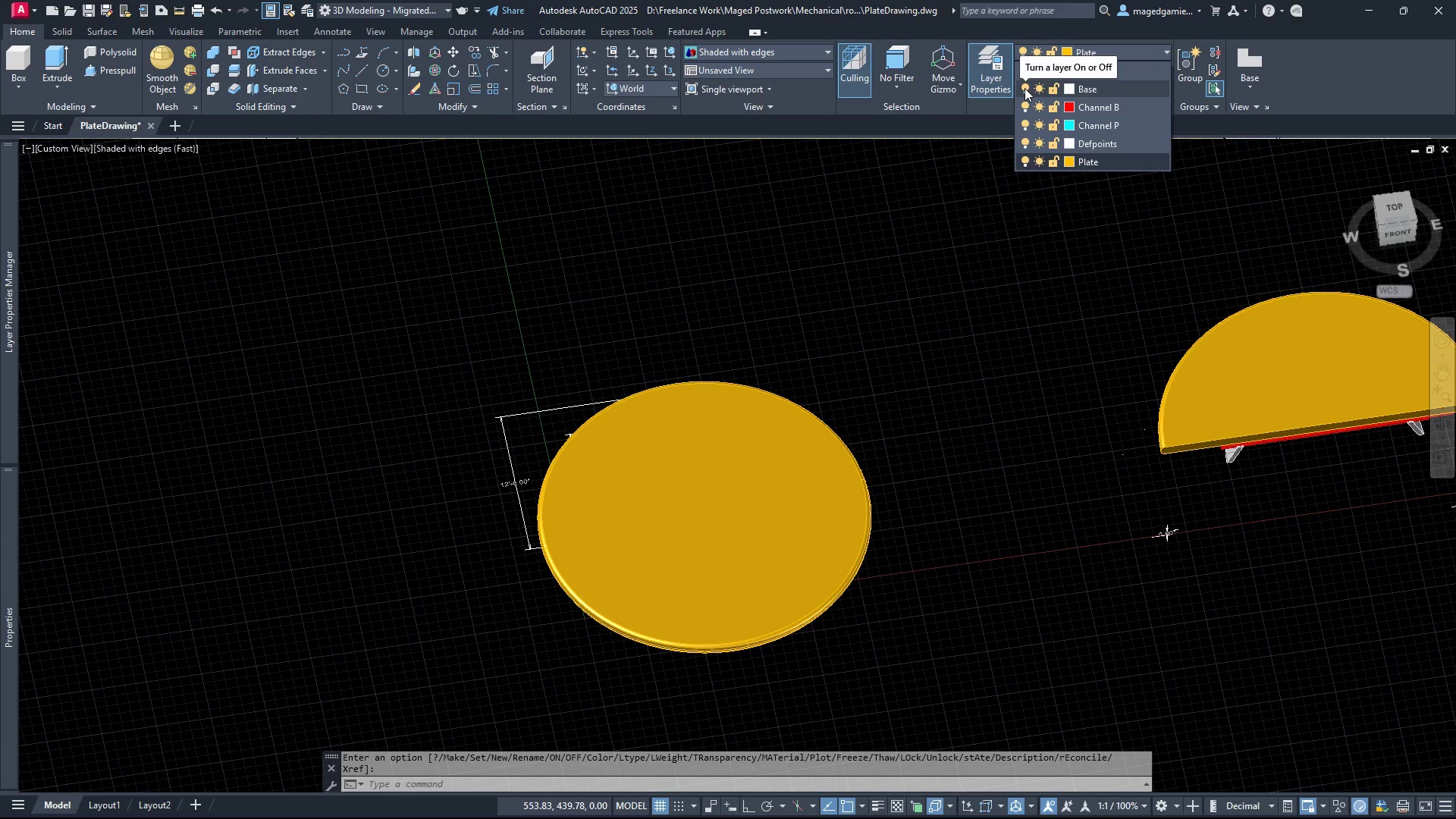 
key(Escape)
 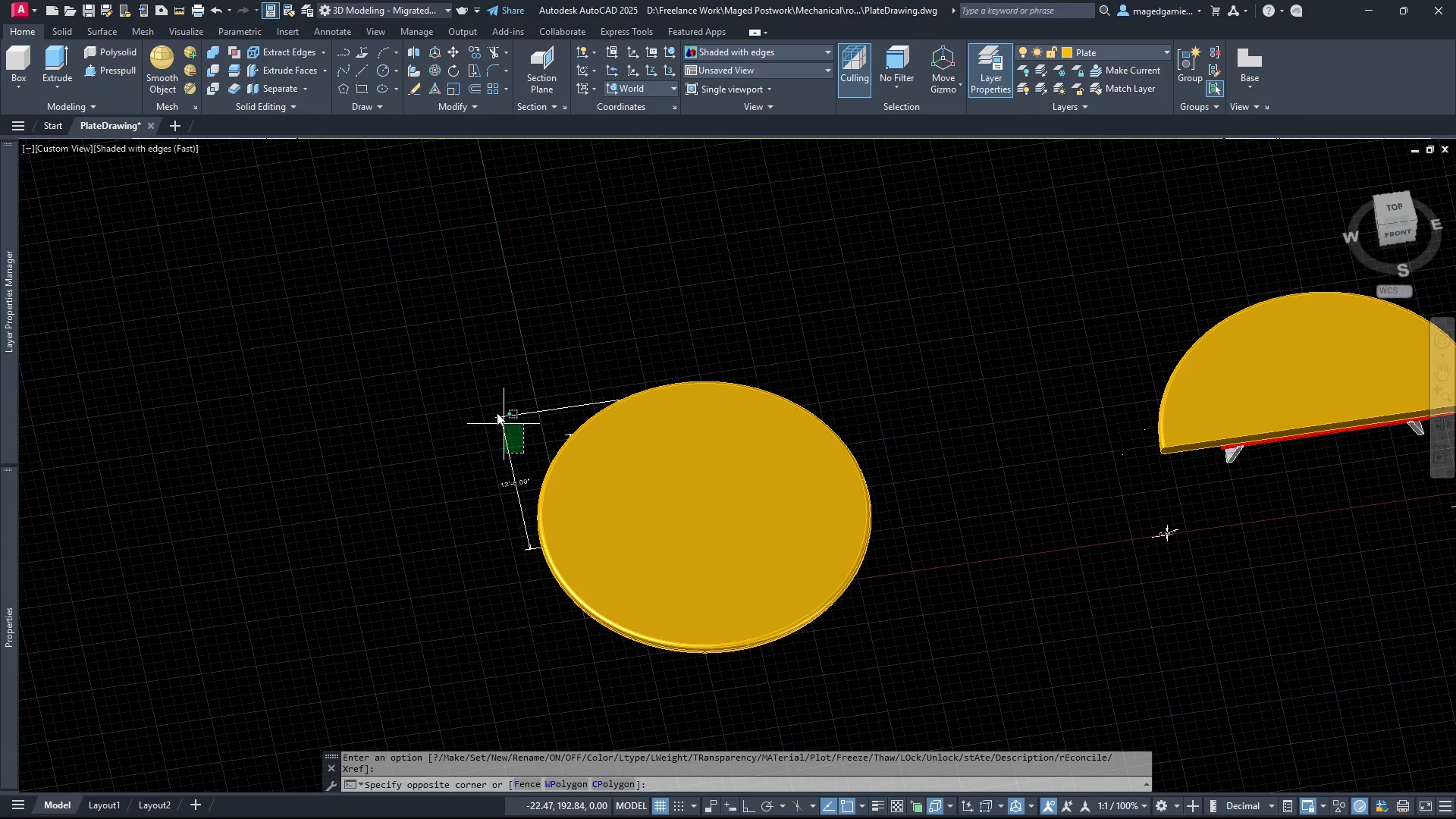 
left_click([472, 365])
 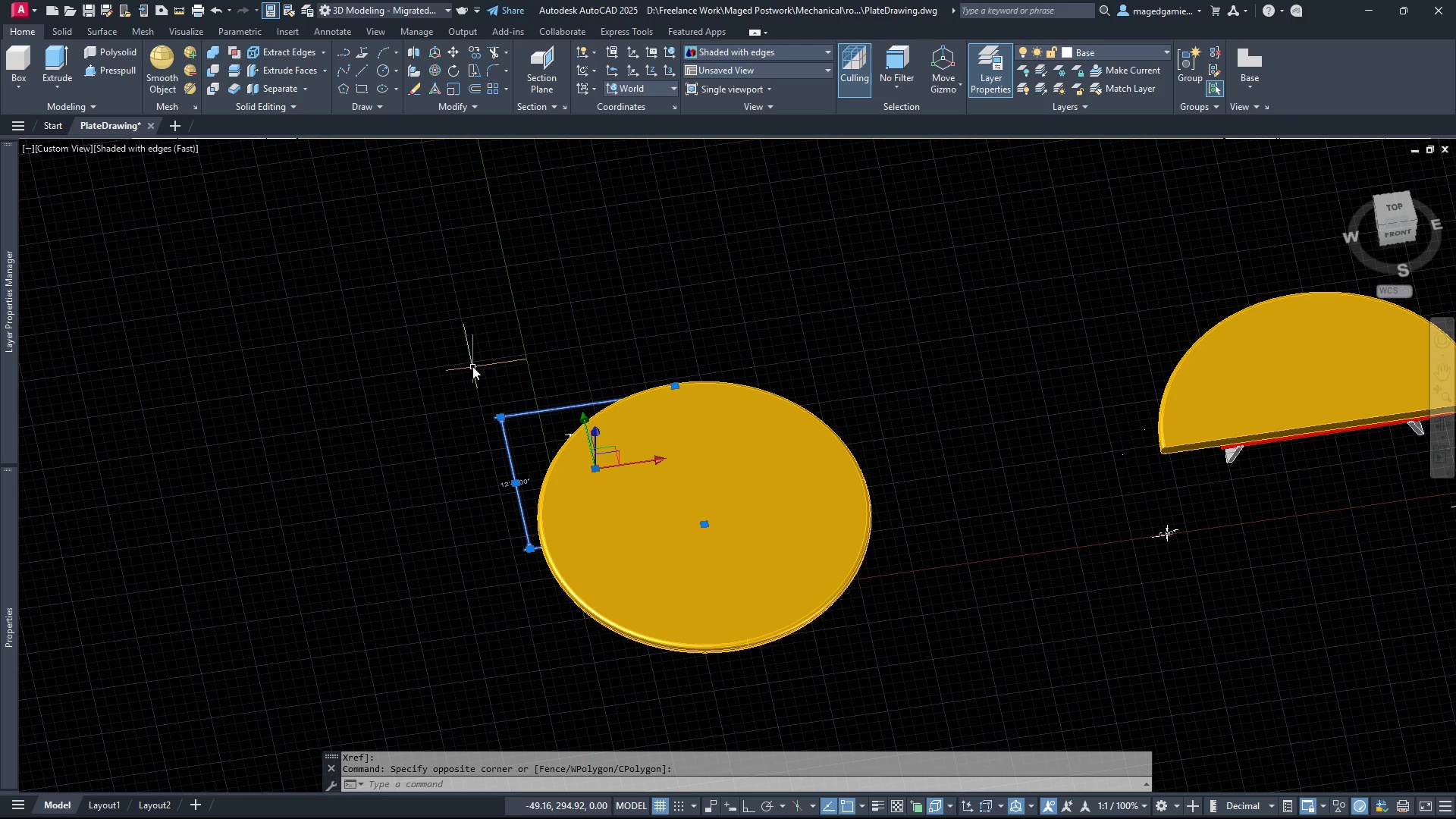 
key(Escape)
 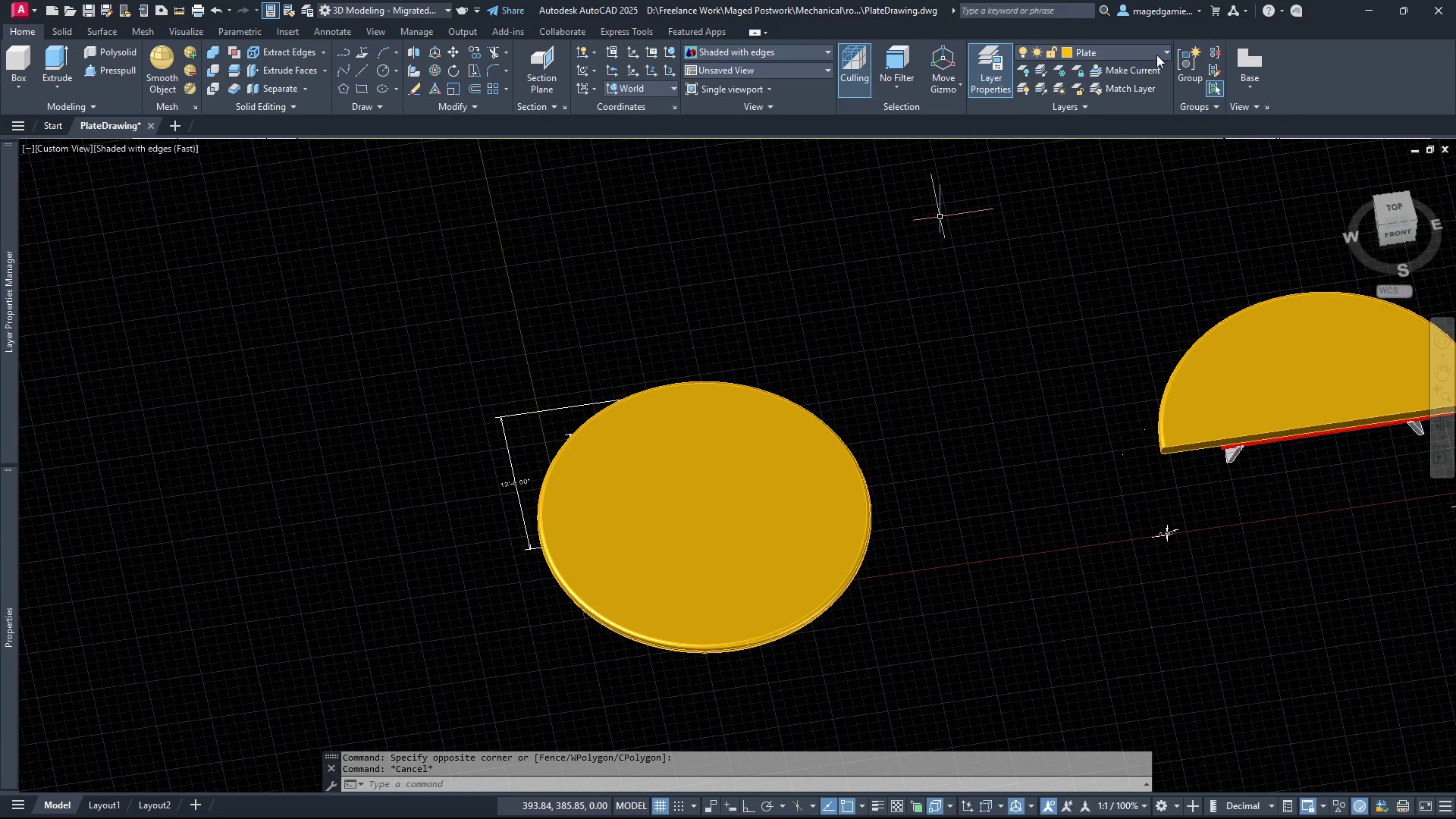 
left_click([1156, 55])
 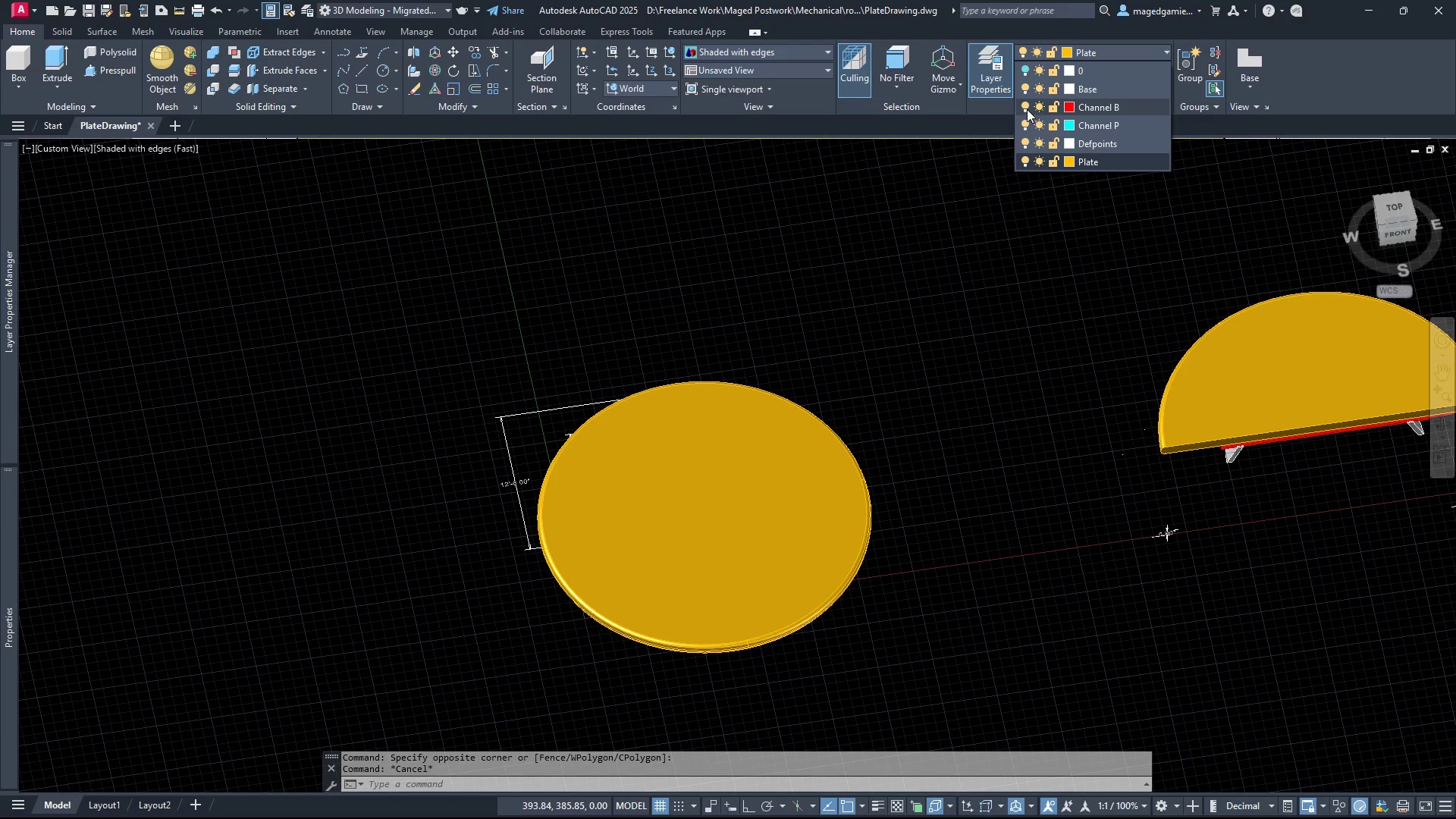 
left_click([1025, 102])
 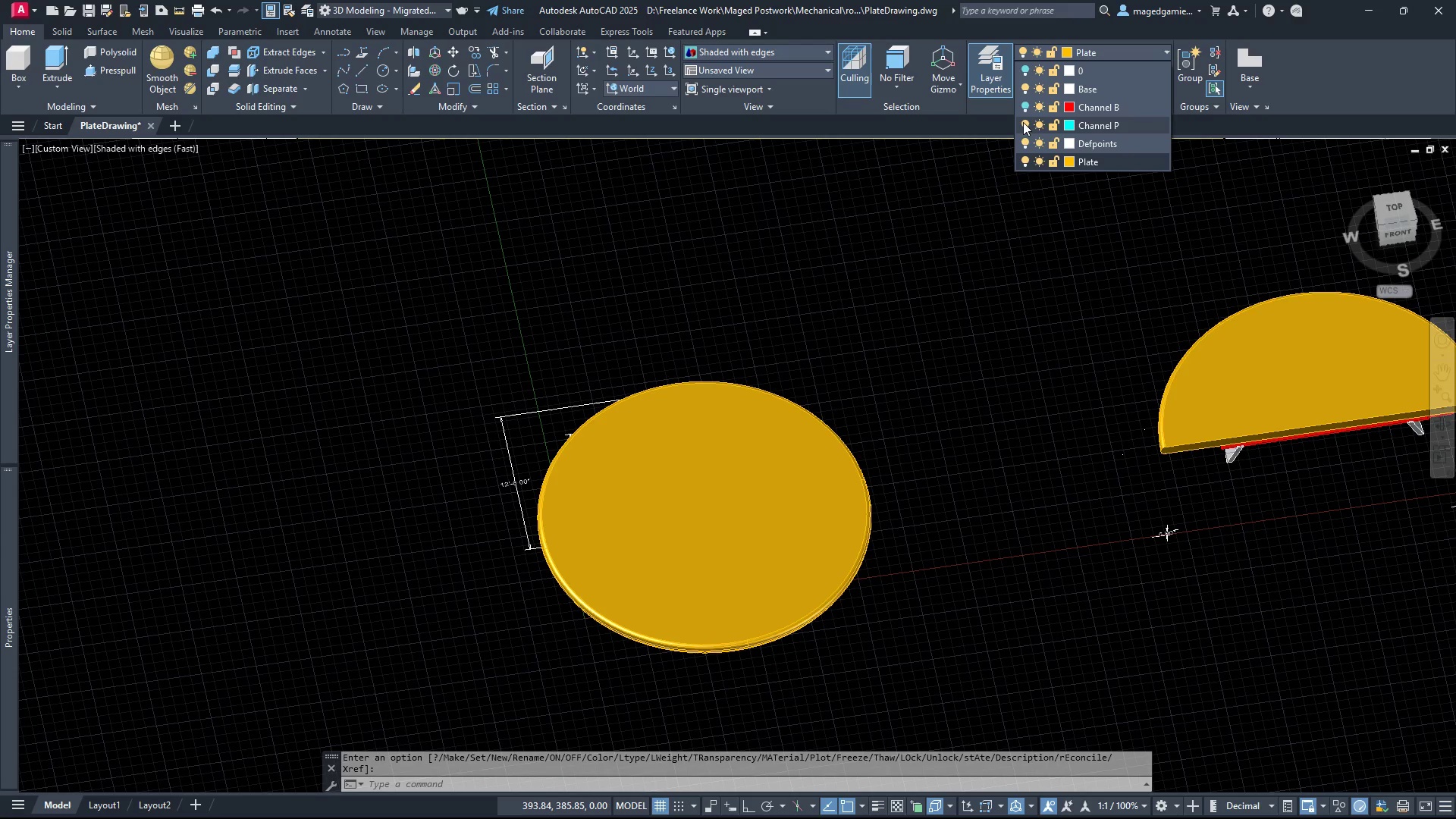 
left_click([1025, 125])
 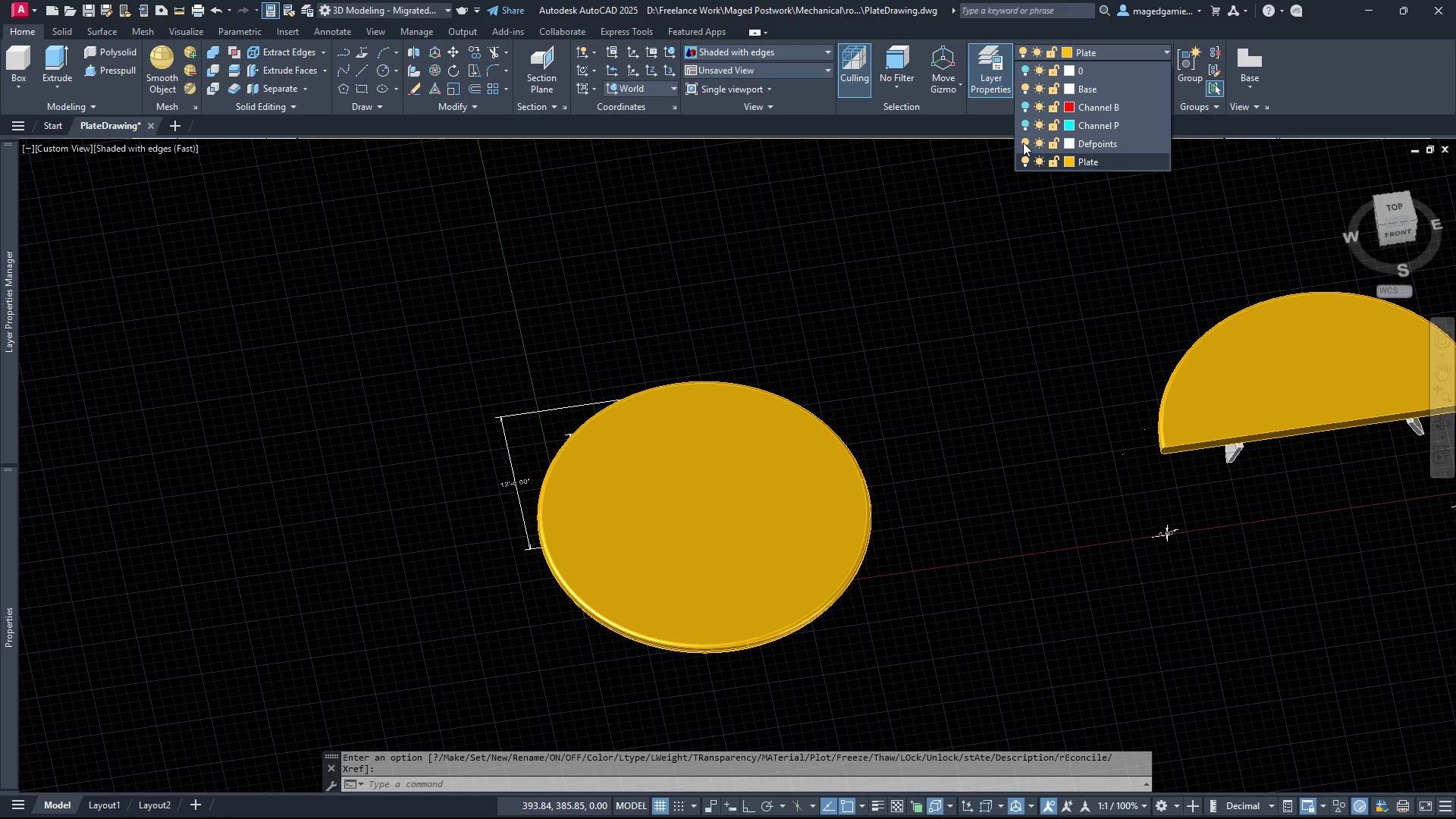 
left_click([1023, 143])
 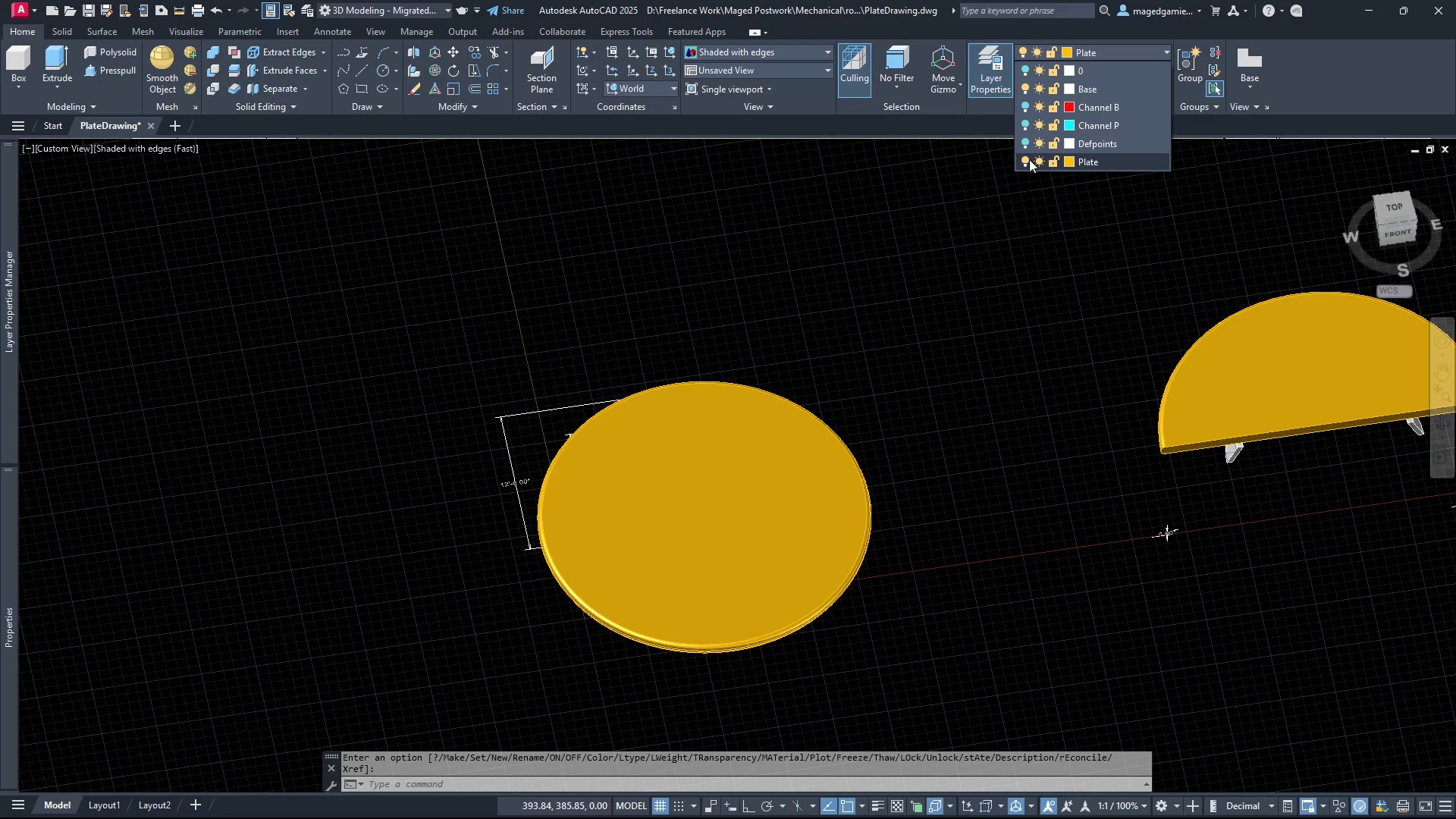 
left_click([1024, 160])
 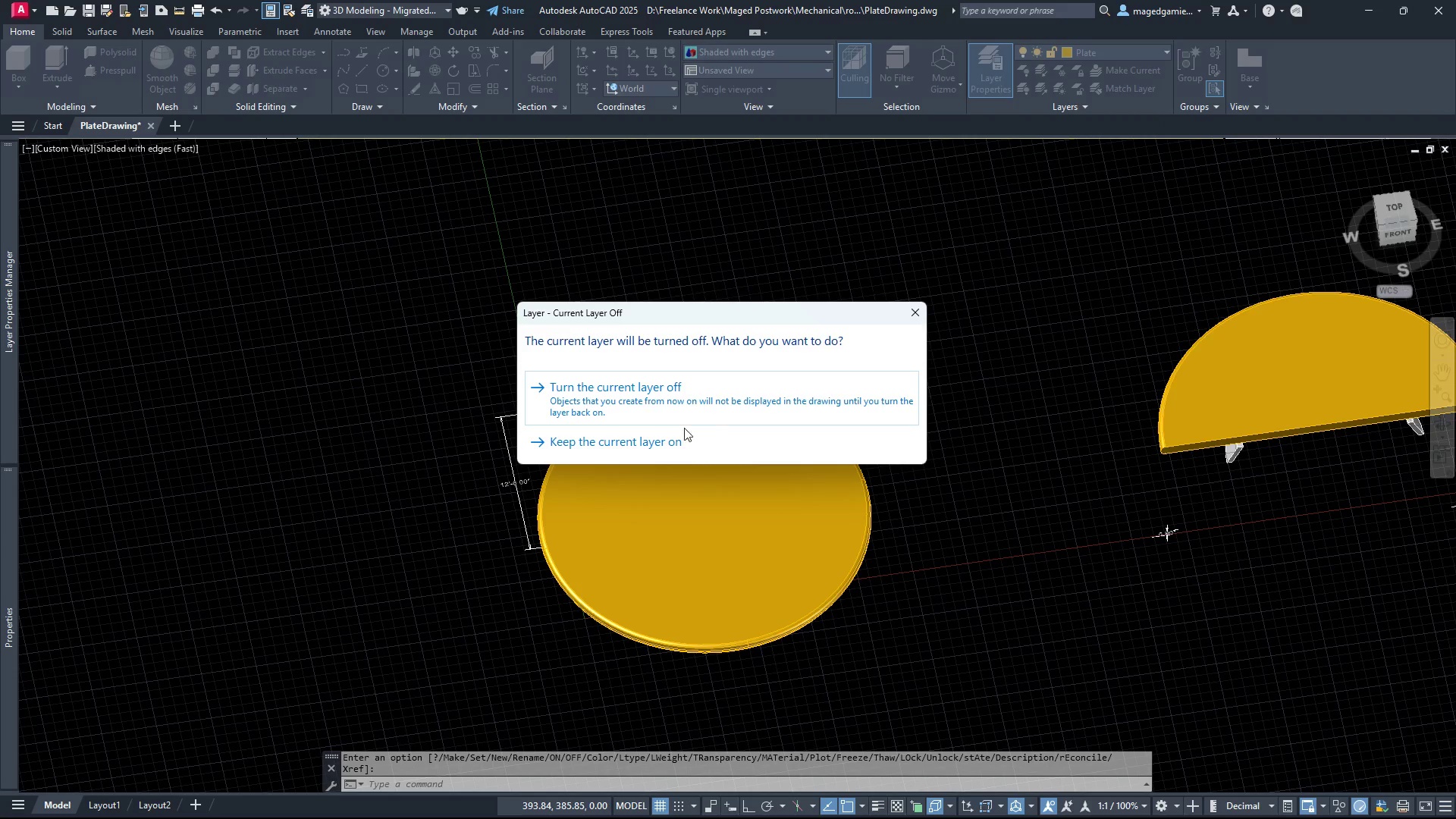 
left_click([650, 396])
 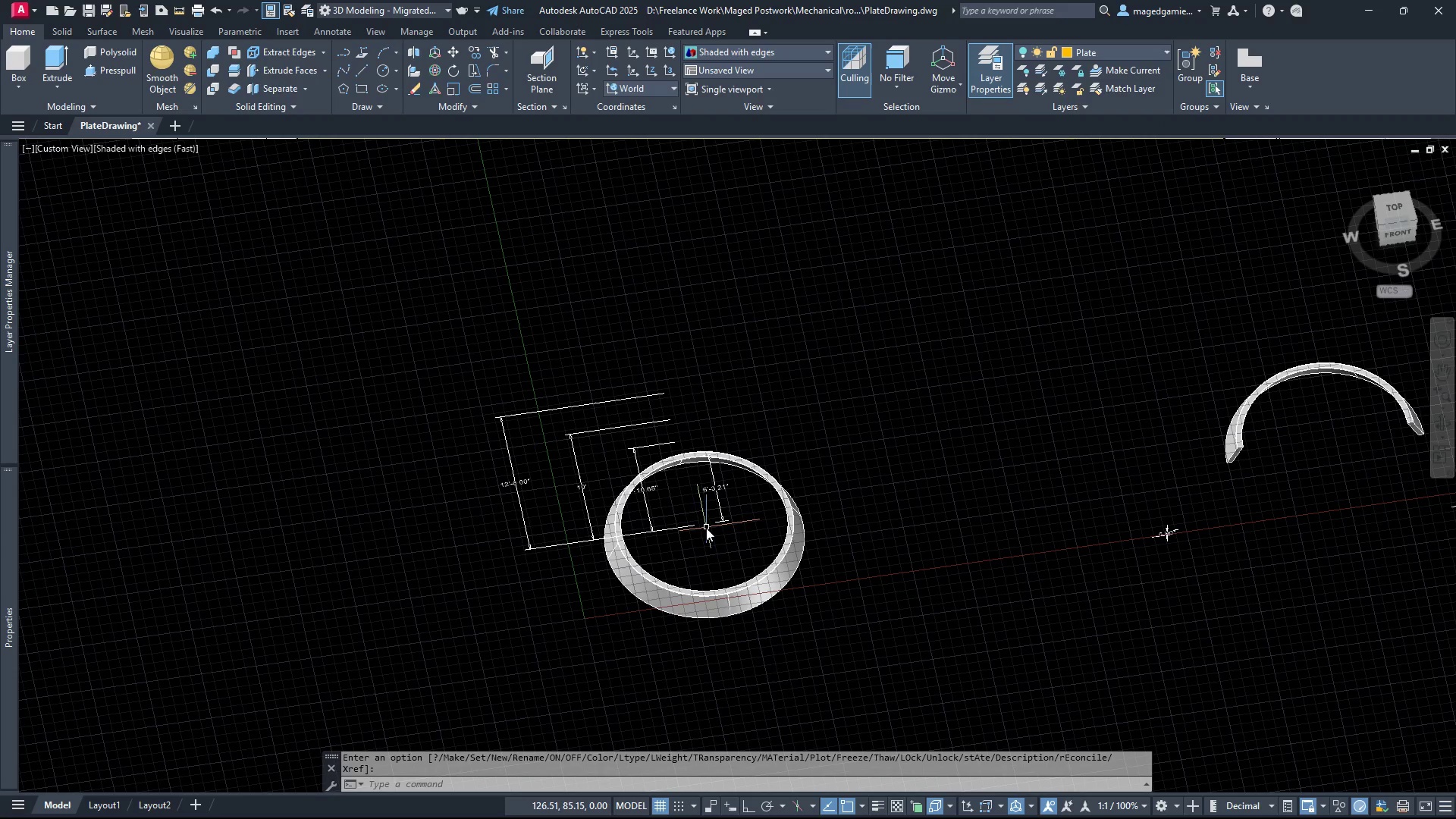 
scroll: coordinate [629, 499], scroll_direction: up, amount: 4.0
 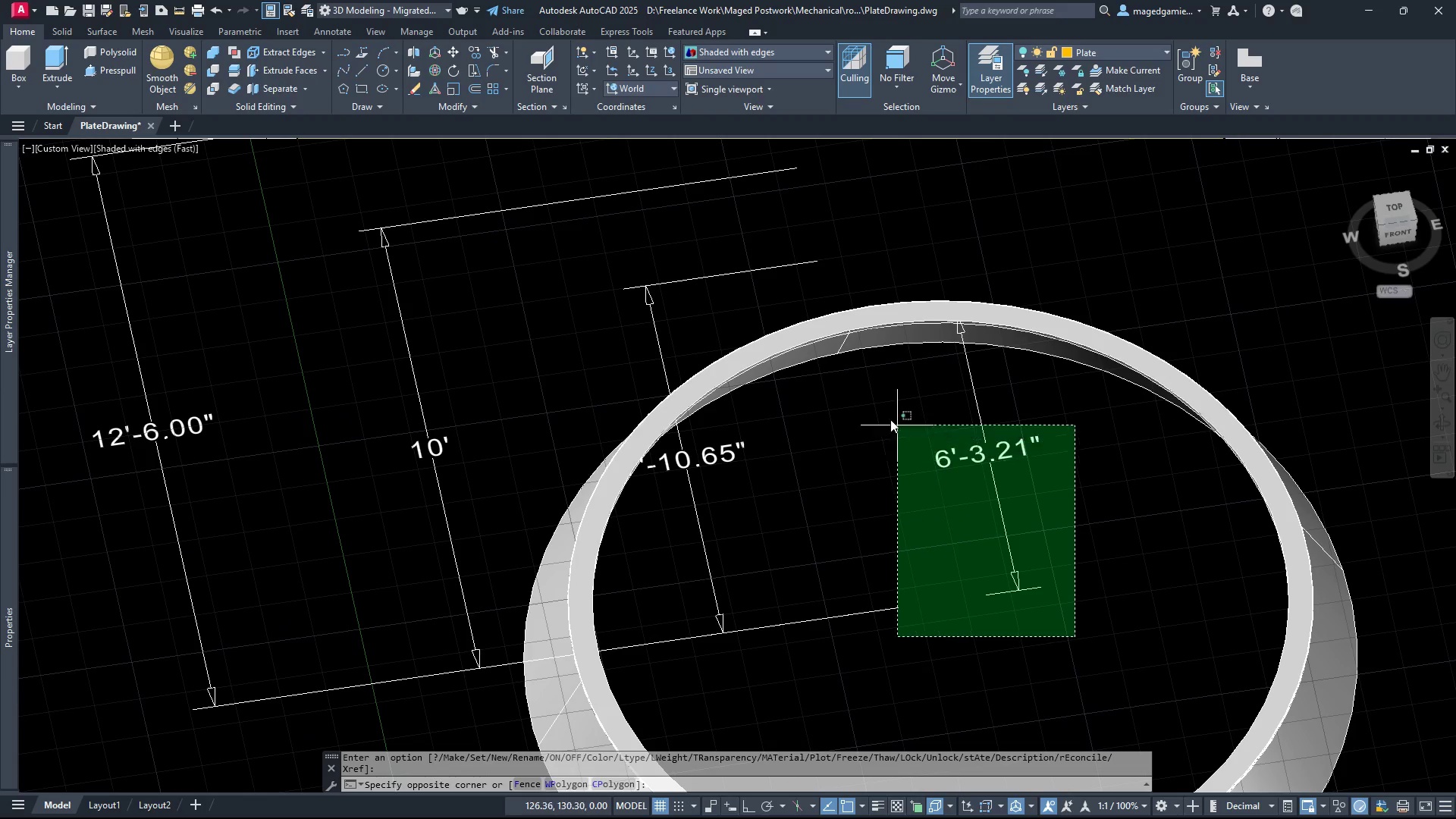 
left_click([867, 406])
 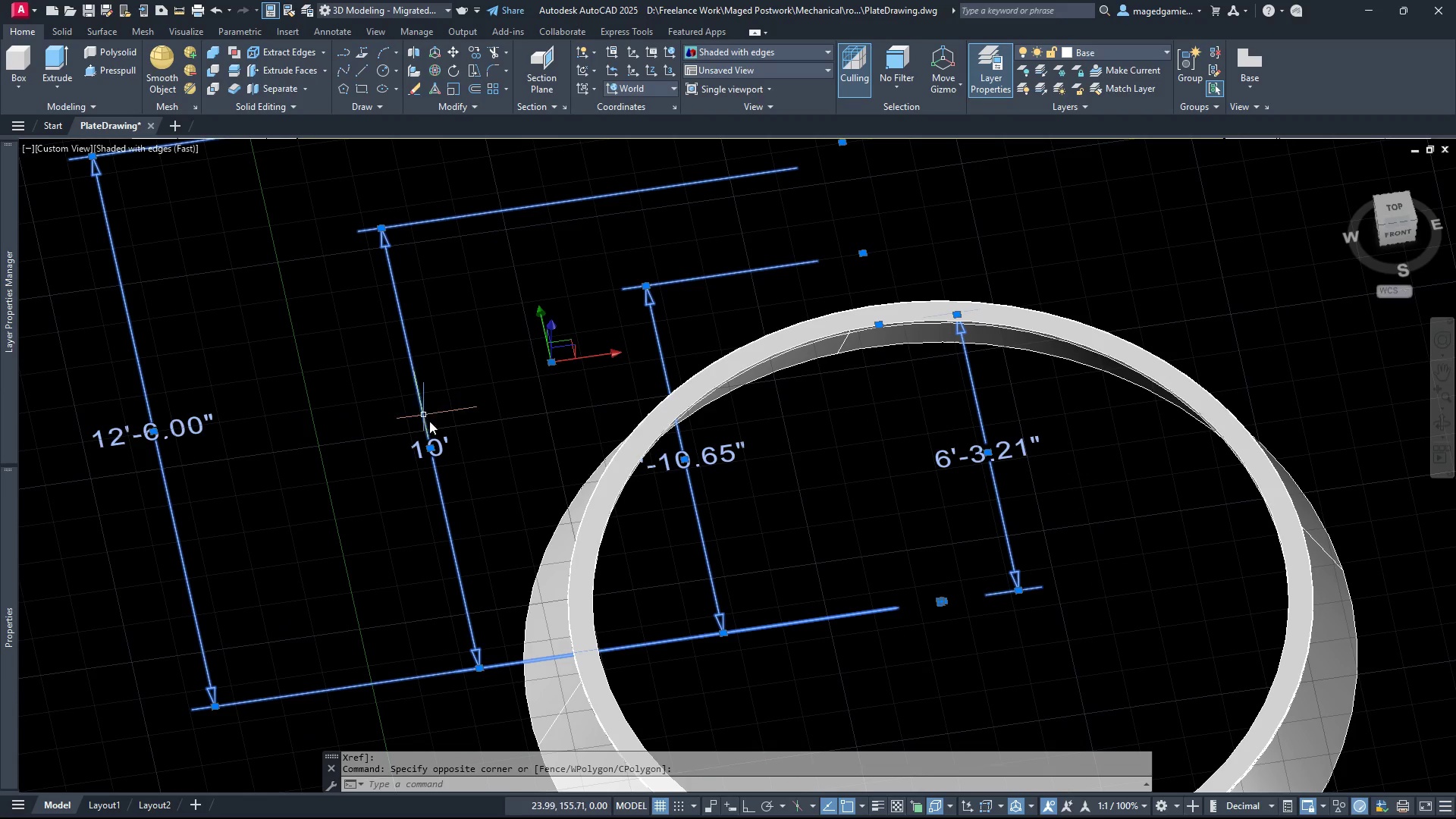 
scroll: coordinate [711, 378], scroll_direction: down, amount: 4.0
 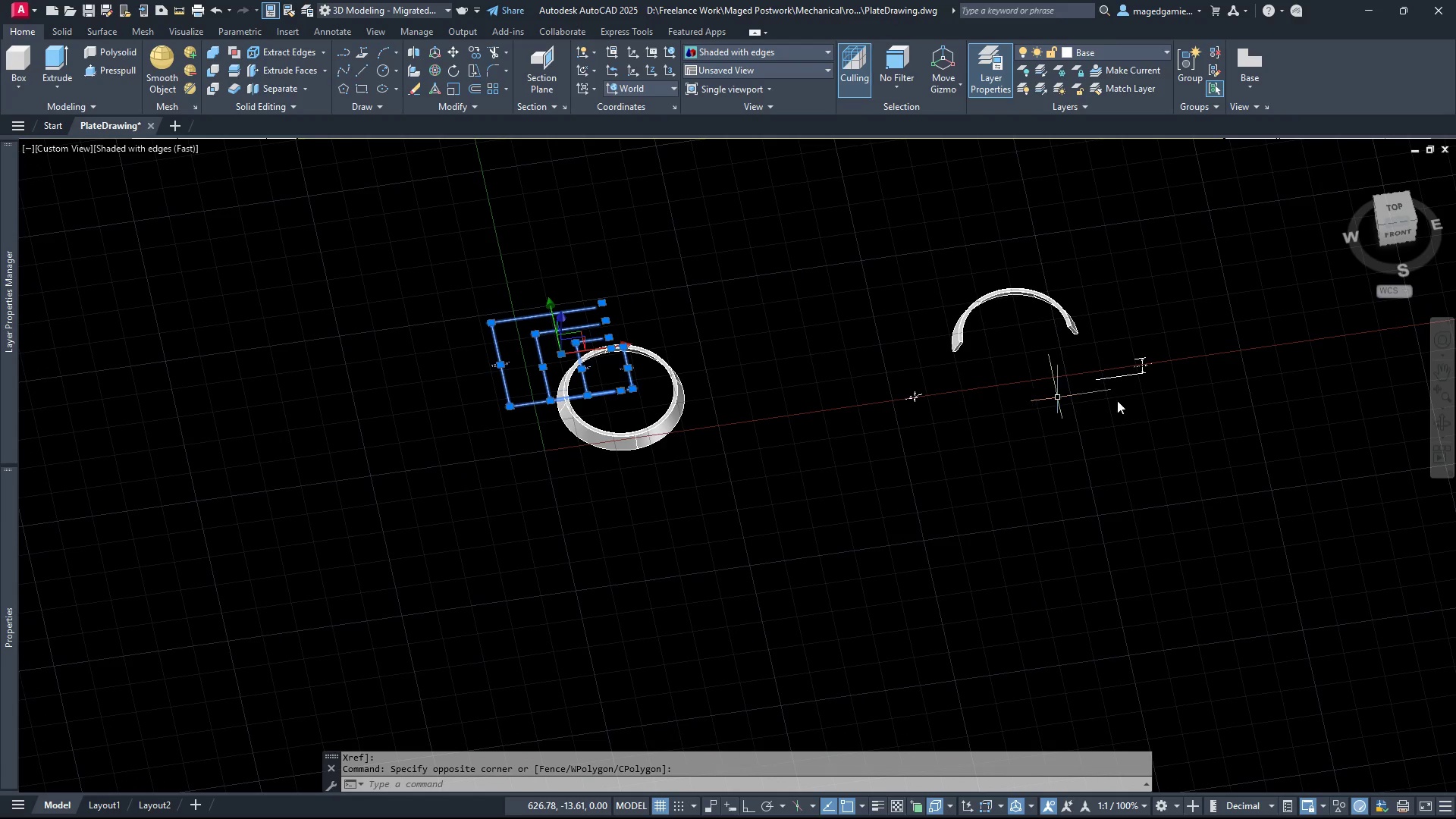 
scroll: coordinate [1160, 295], scroll_direction: up, amount: 5.0
 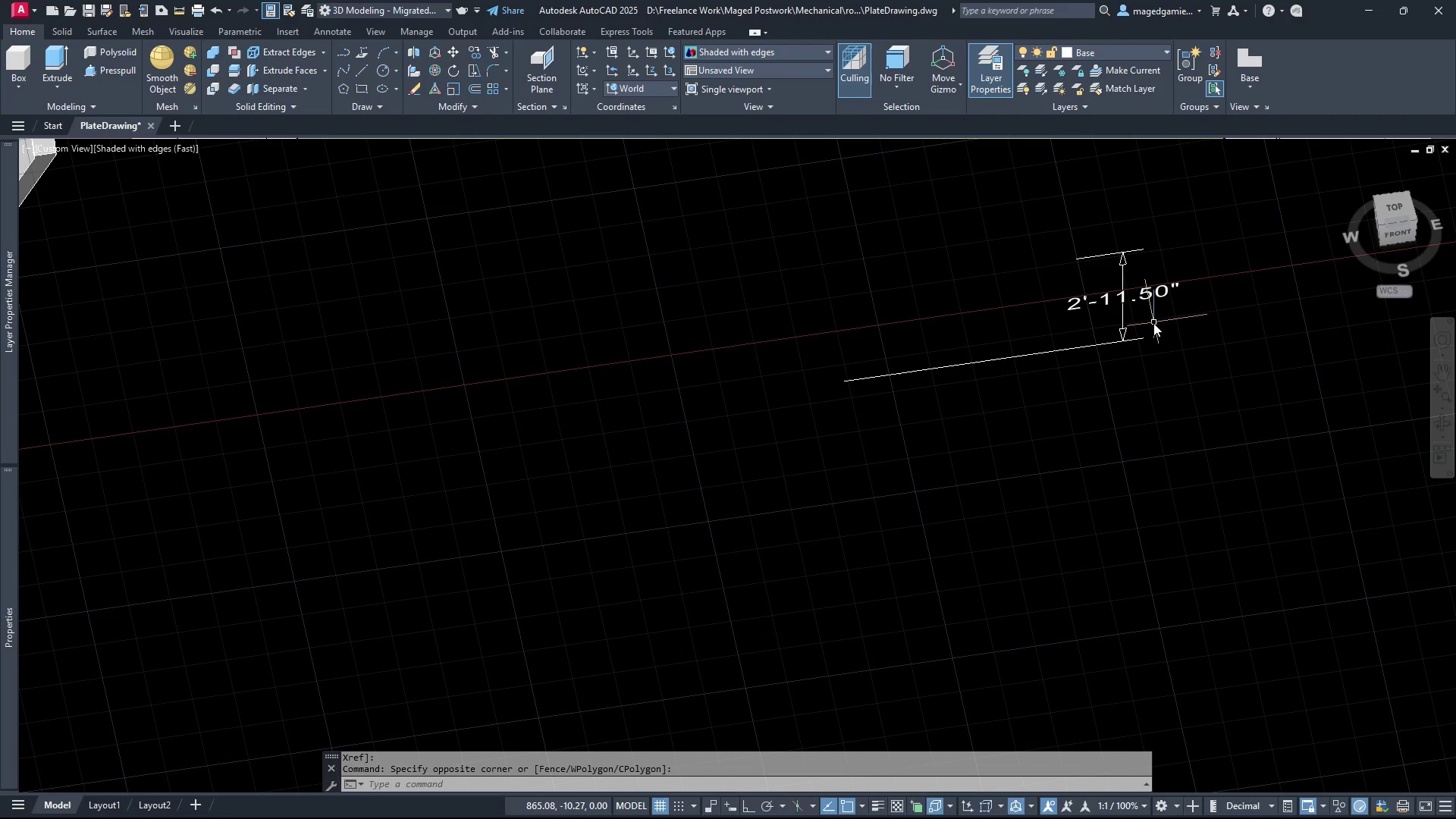 
scroll: coordinate [1153, 325], scroll_direction: down, amount: 3.0
 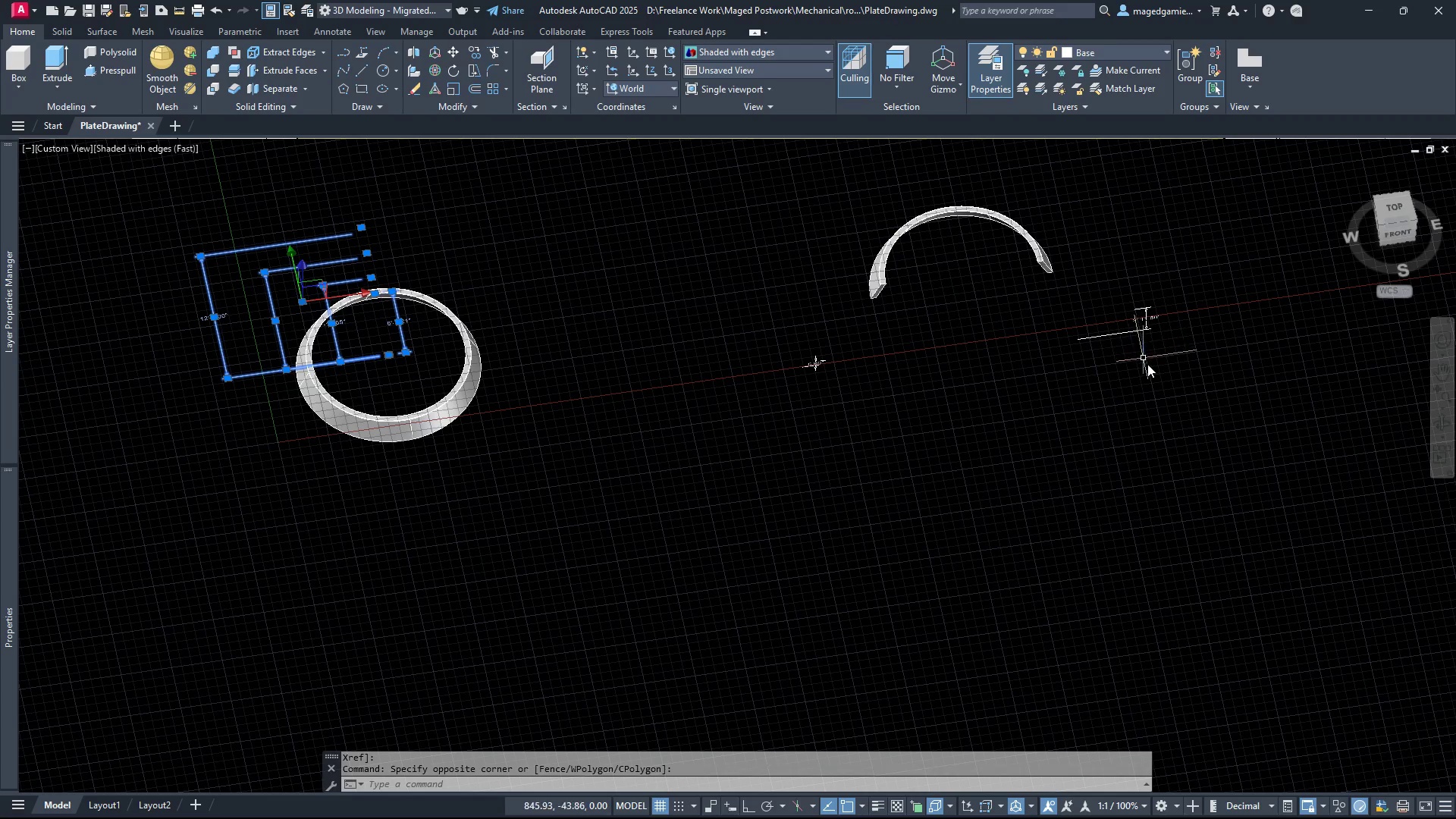 
left_click([1159, 375])
 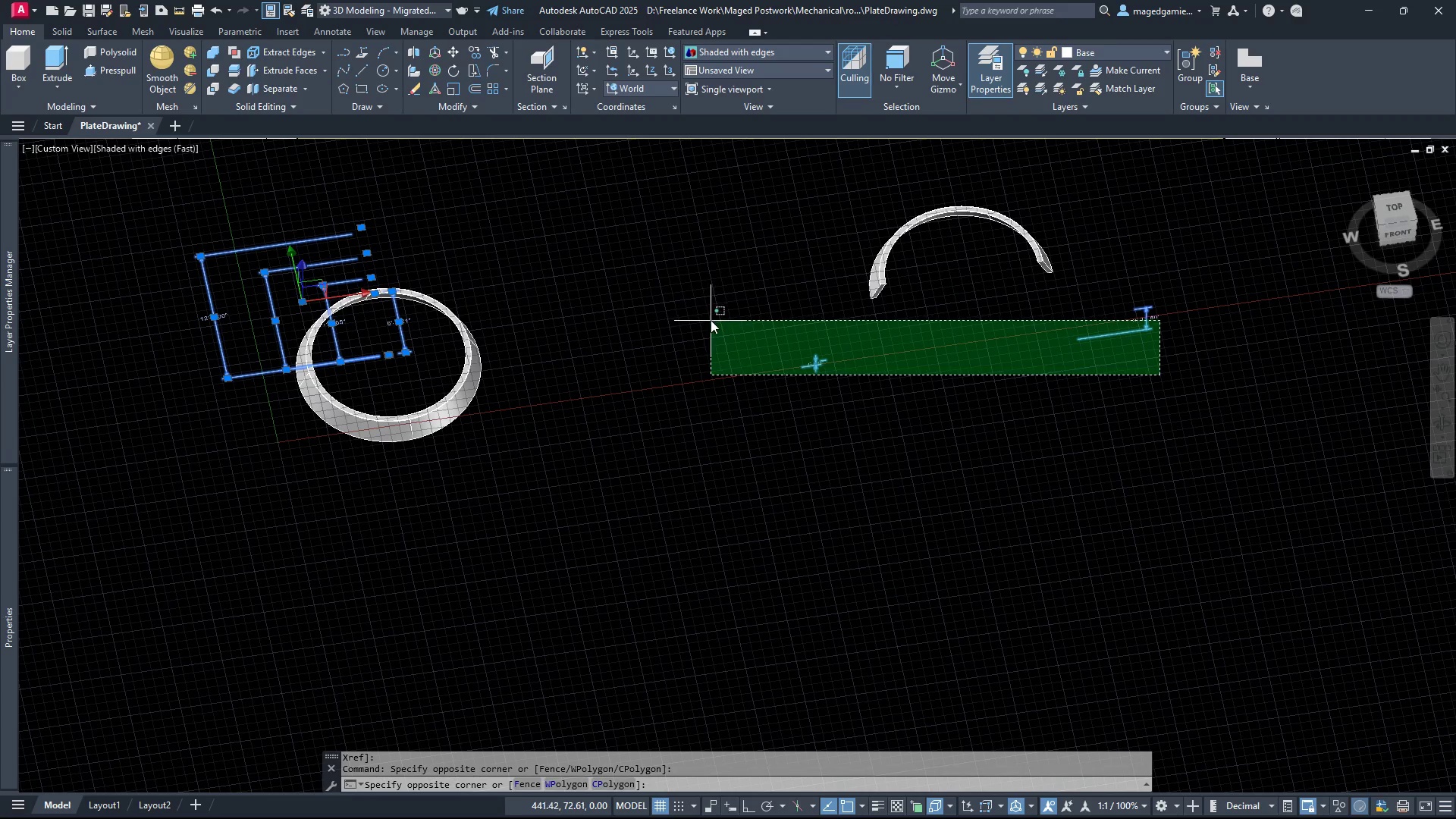 
left_click([711, 320])
 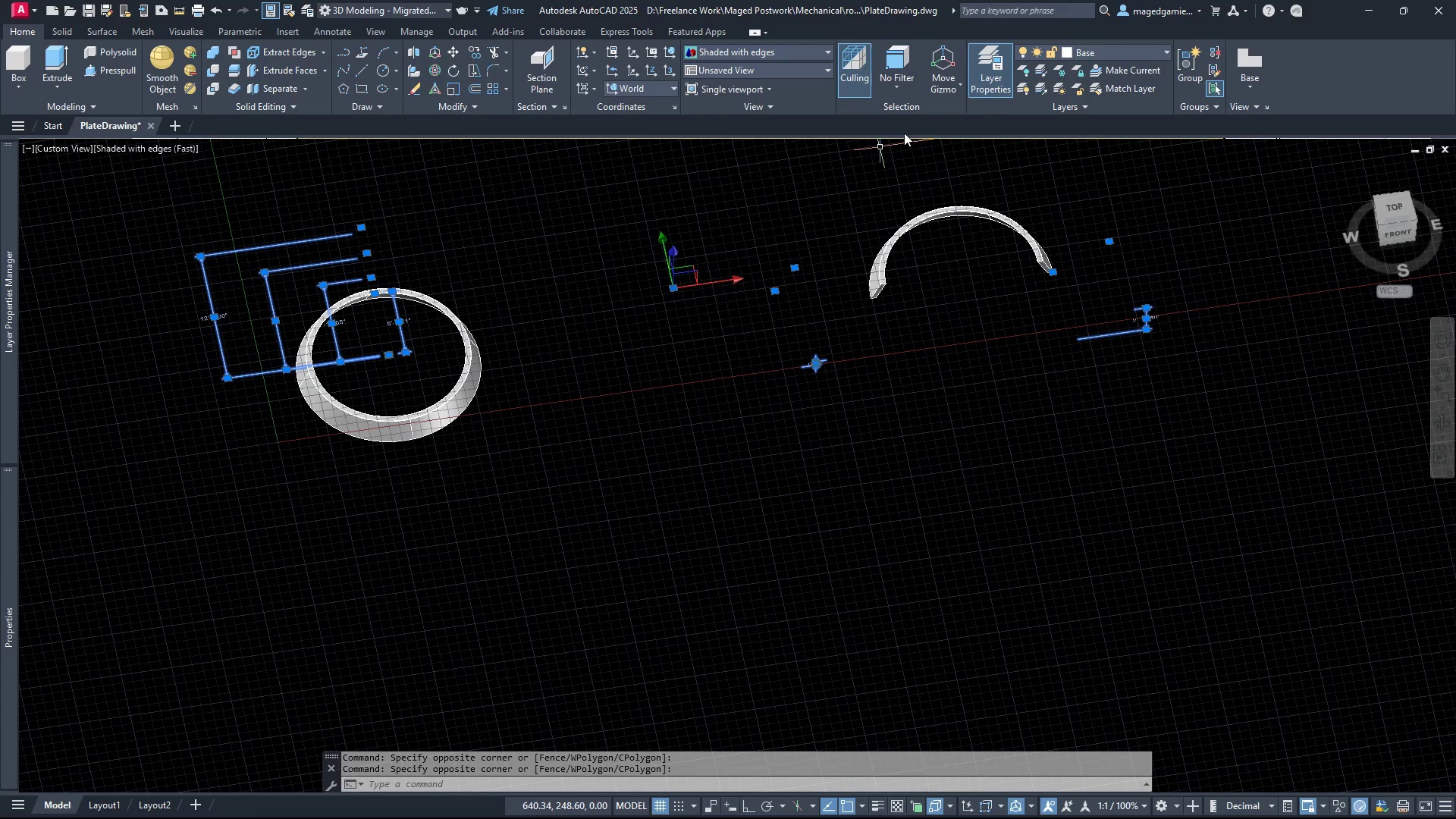 
left_click([1117, 44])
 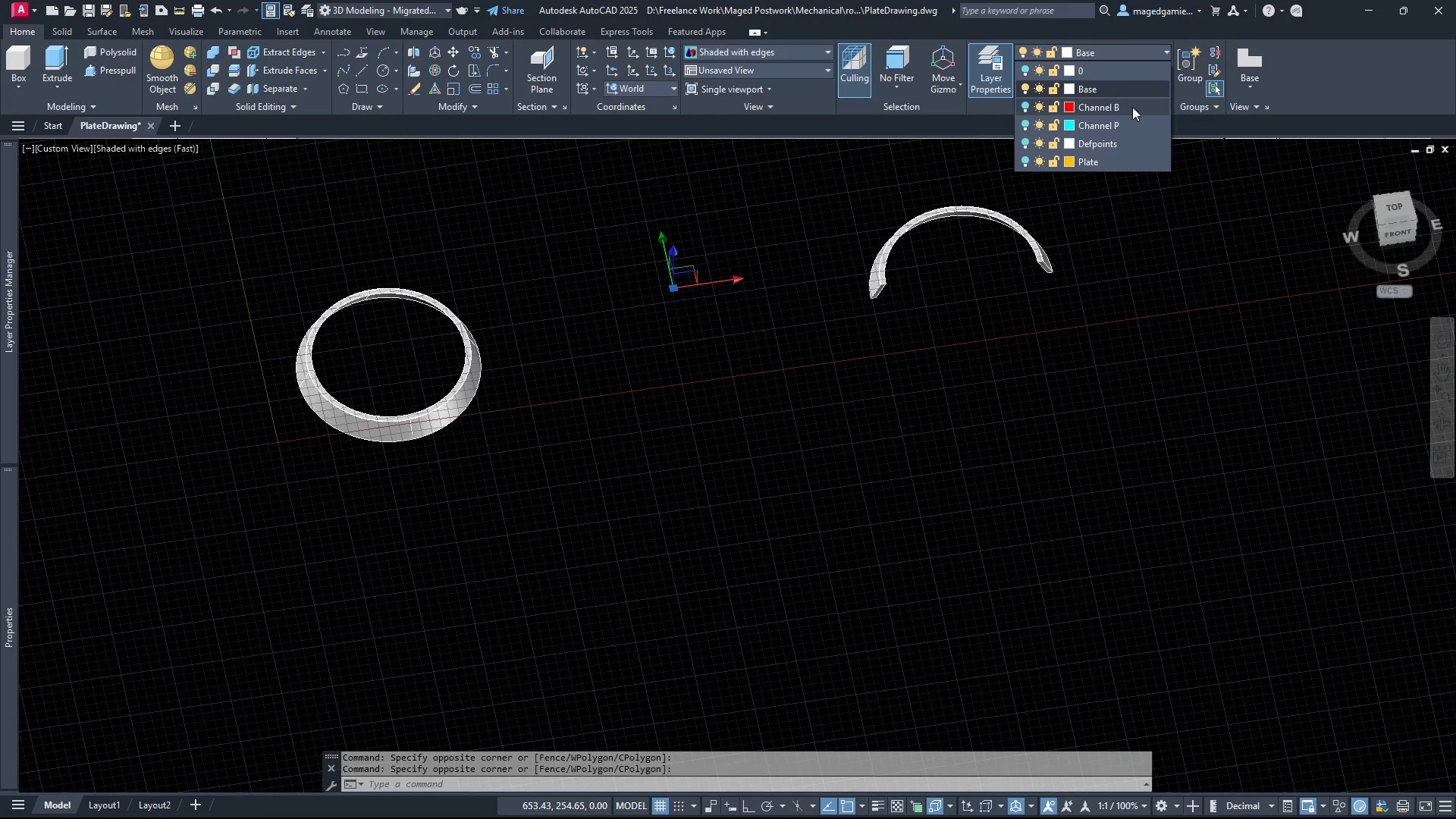 
left_click([1132, 107])
 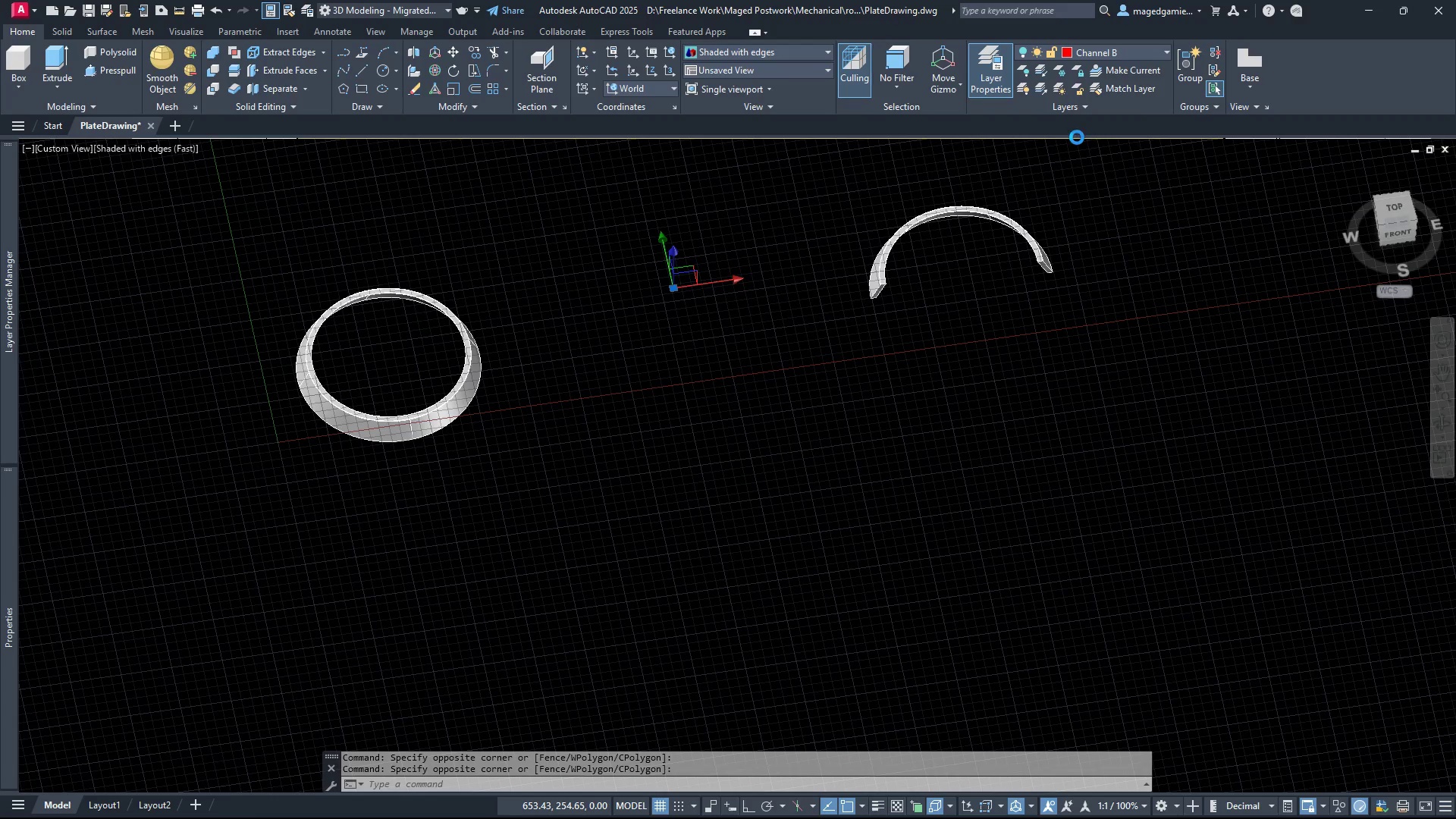 
key(Escape)
 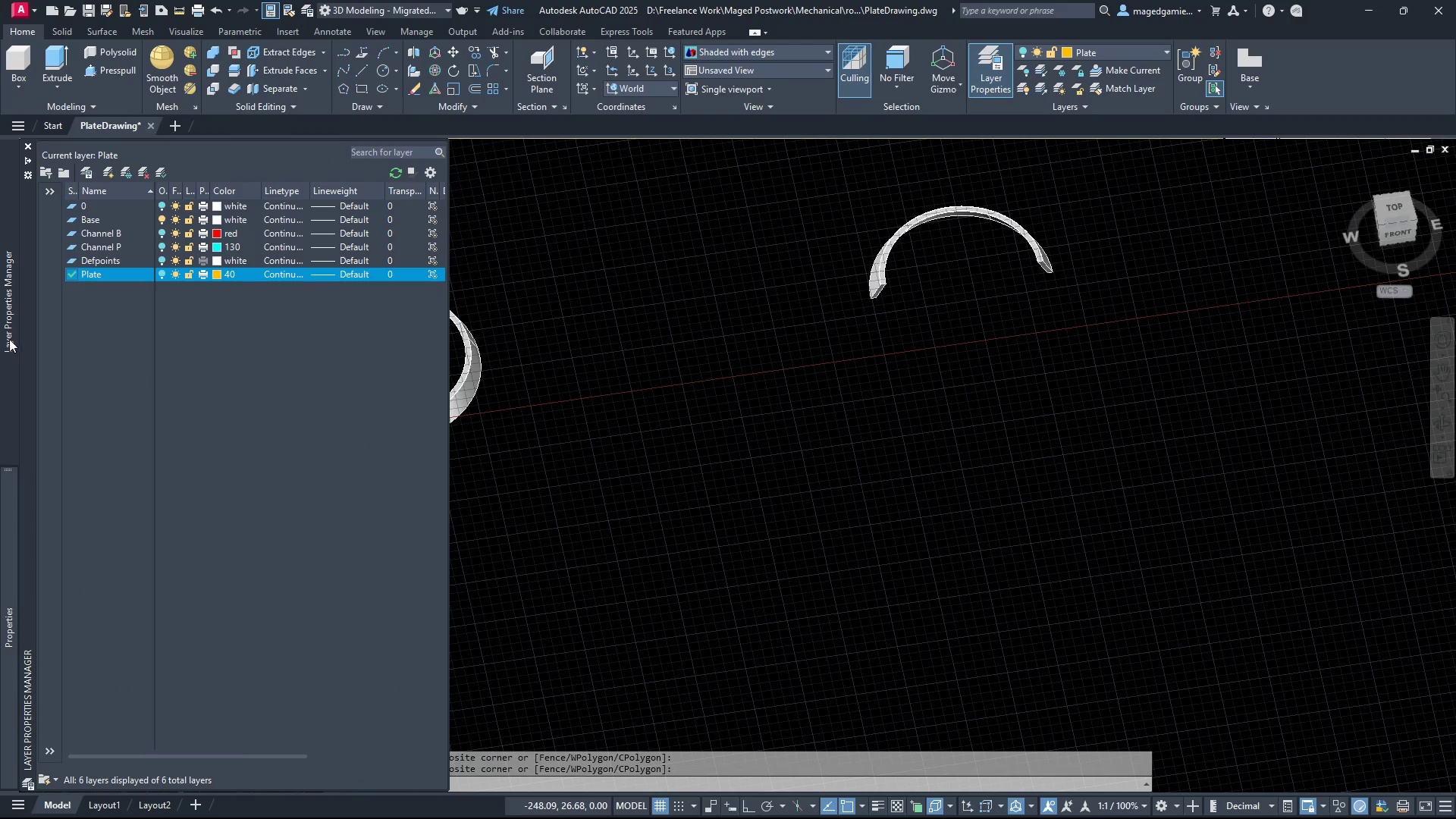 
left_click([95, 227])
 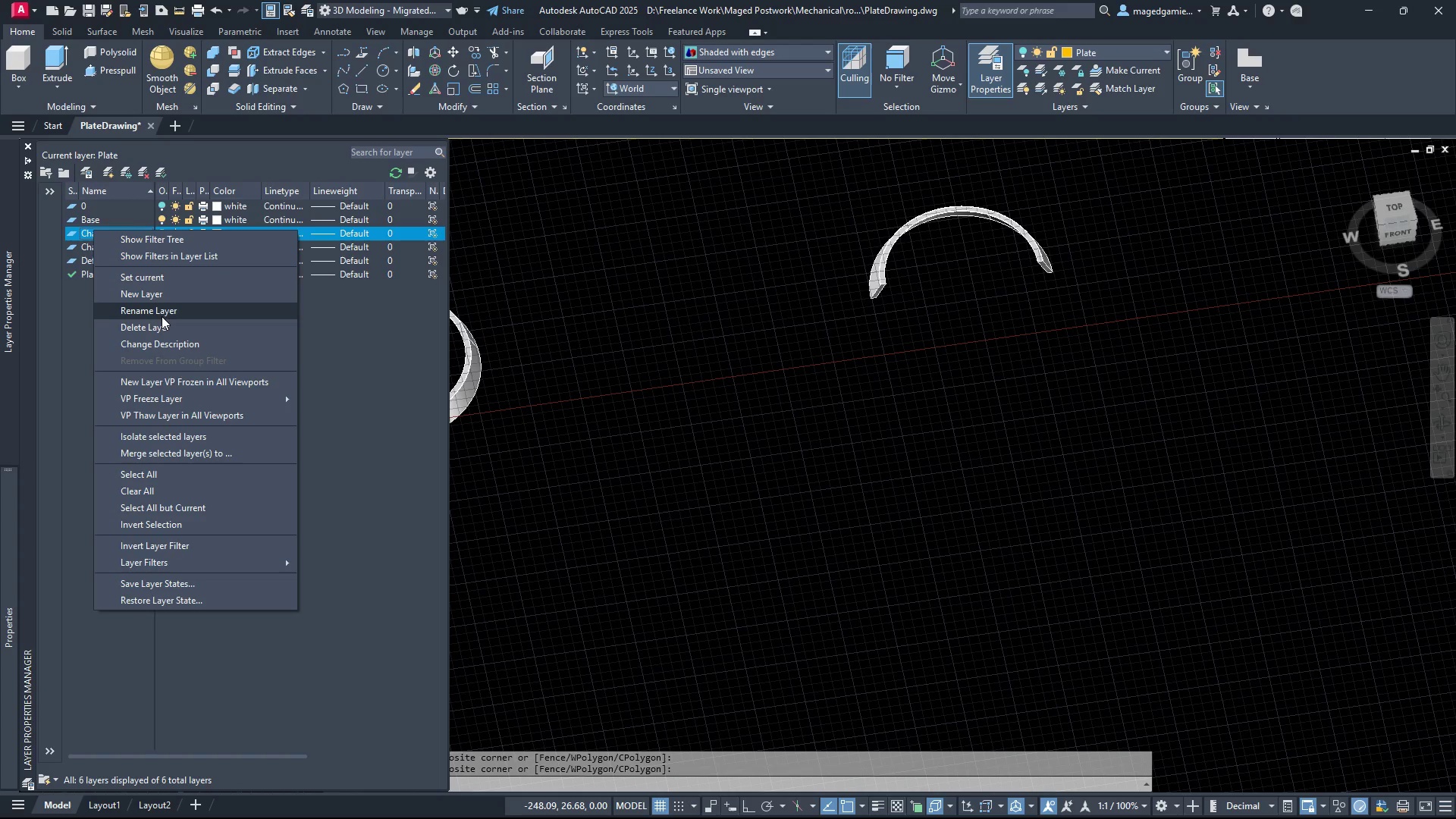 
left_click([162, 316])
 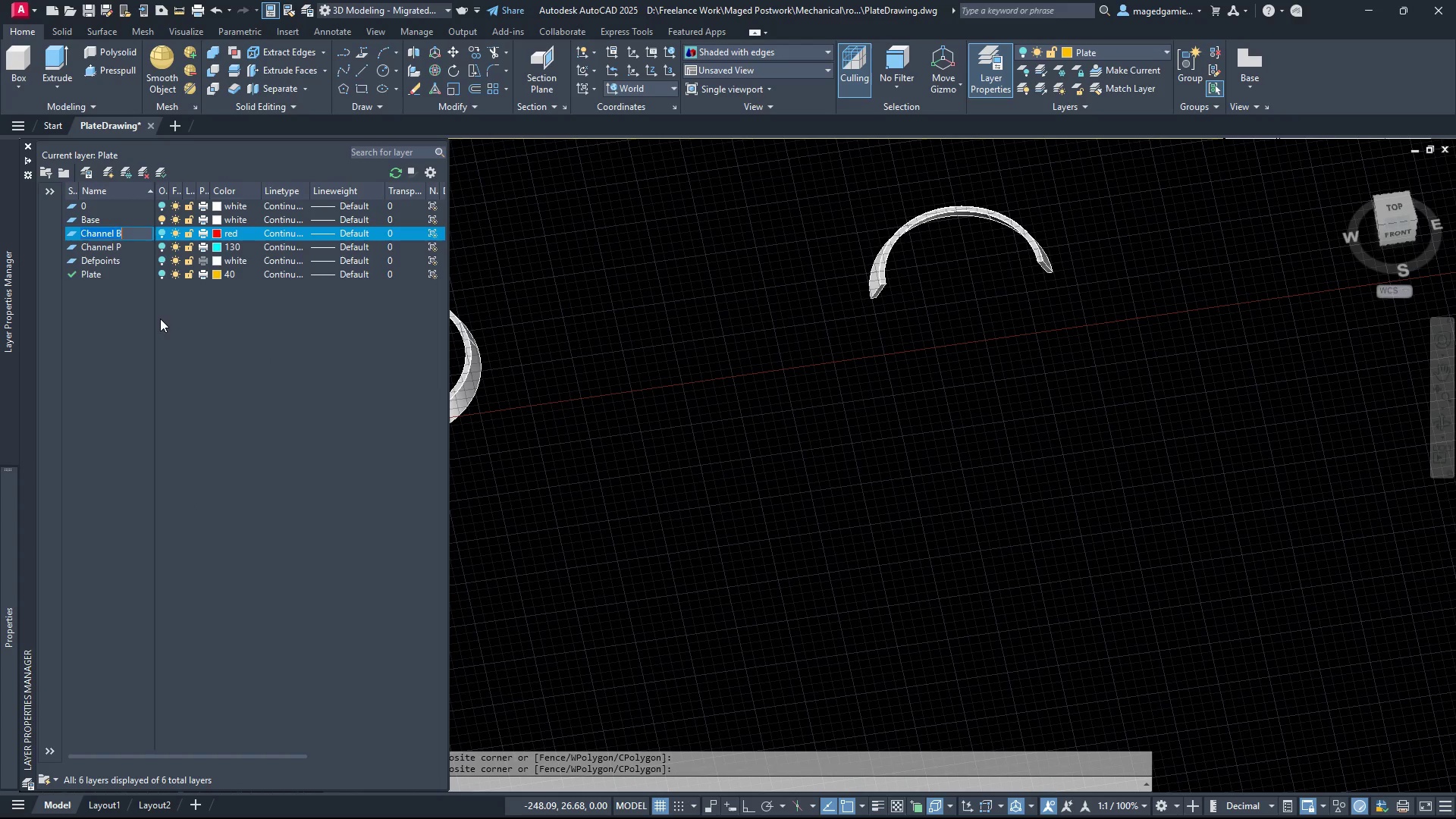 
type(Dims)
 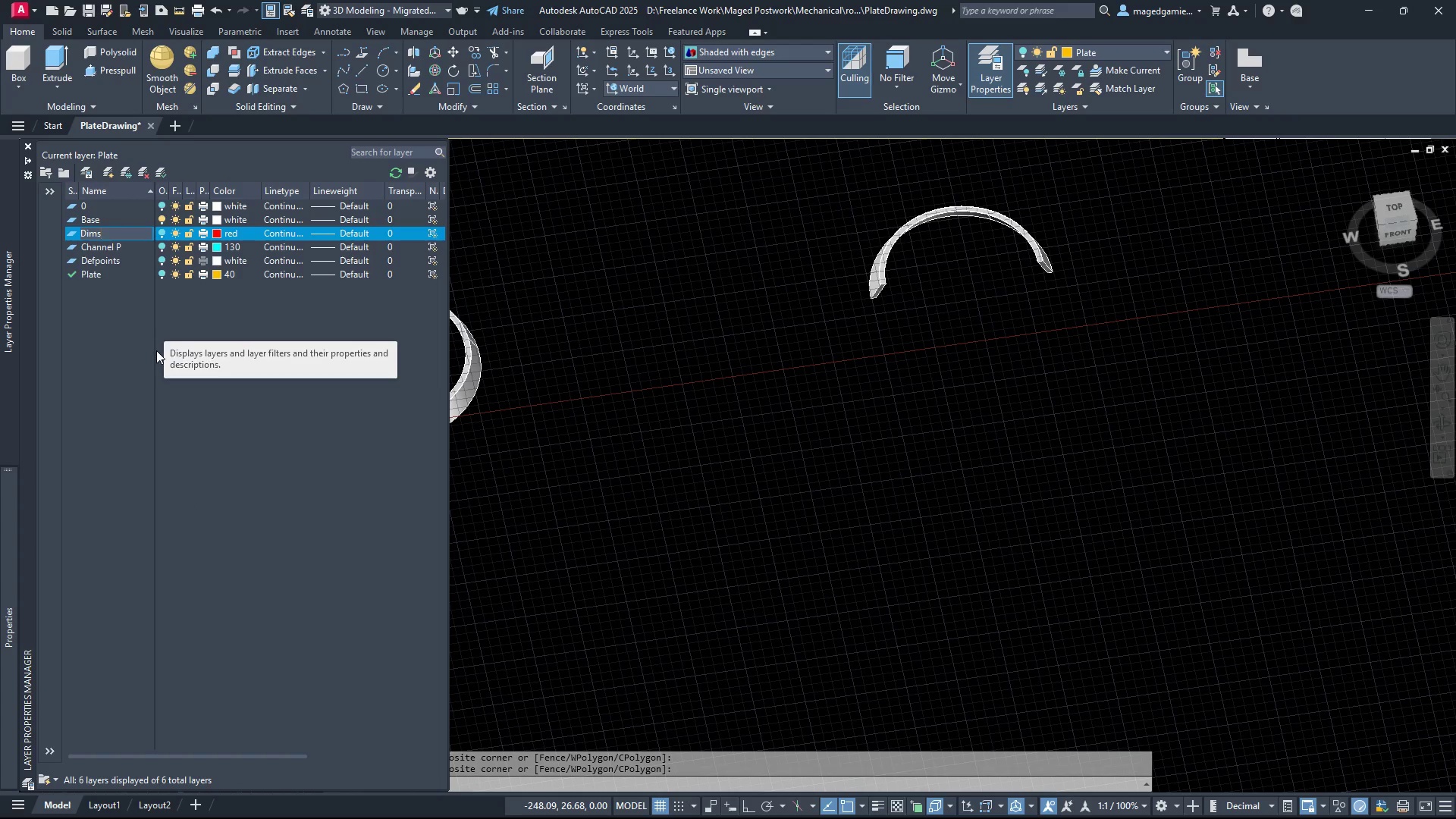 
left_click([118, 332])
 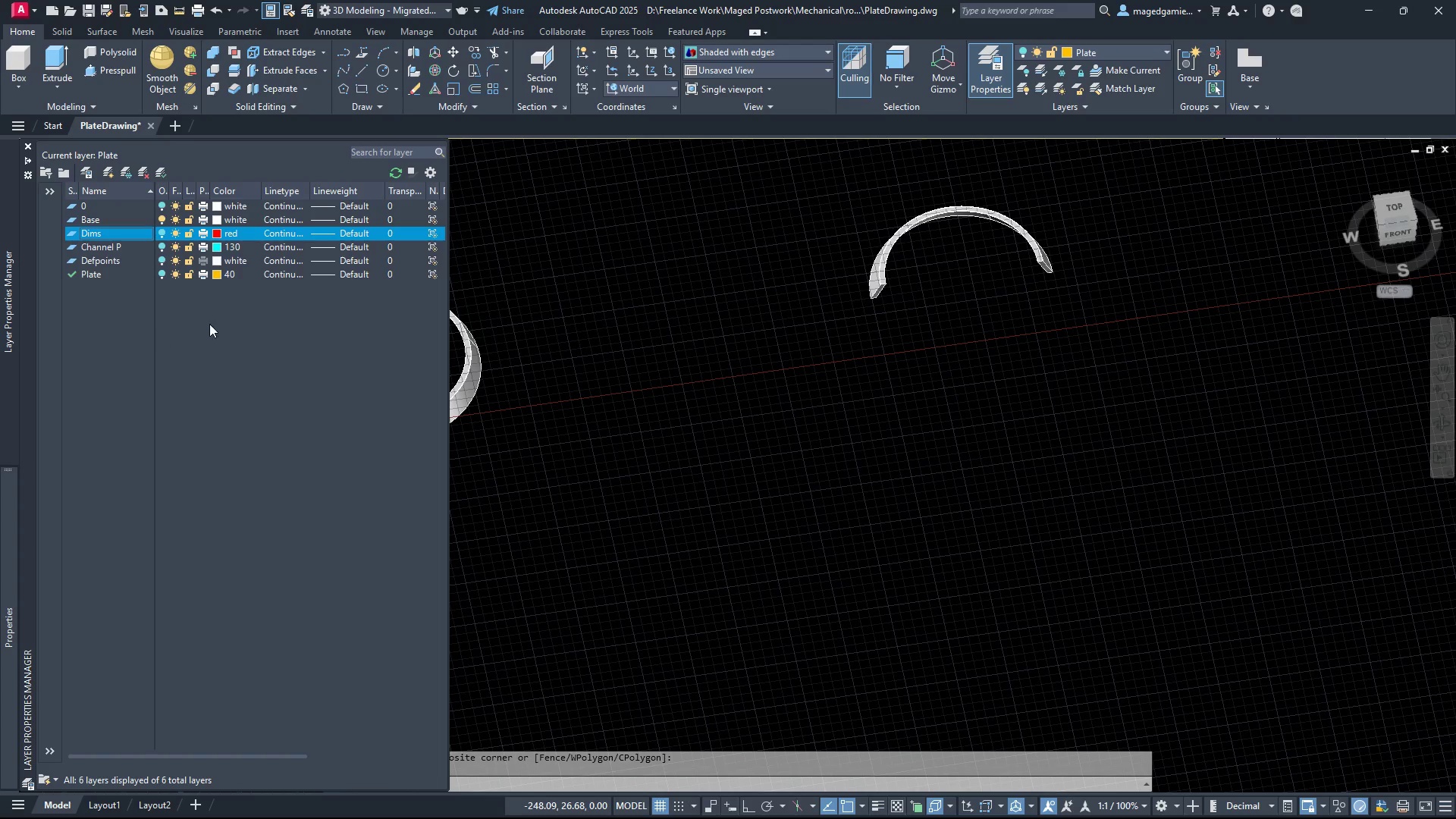 
key(Escape)
 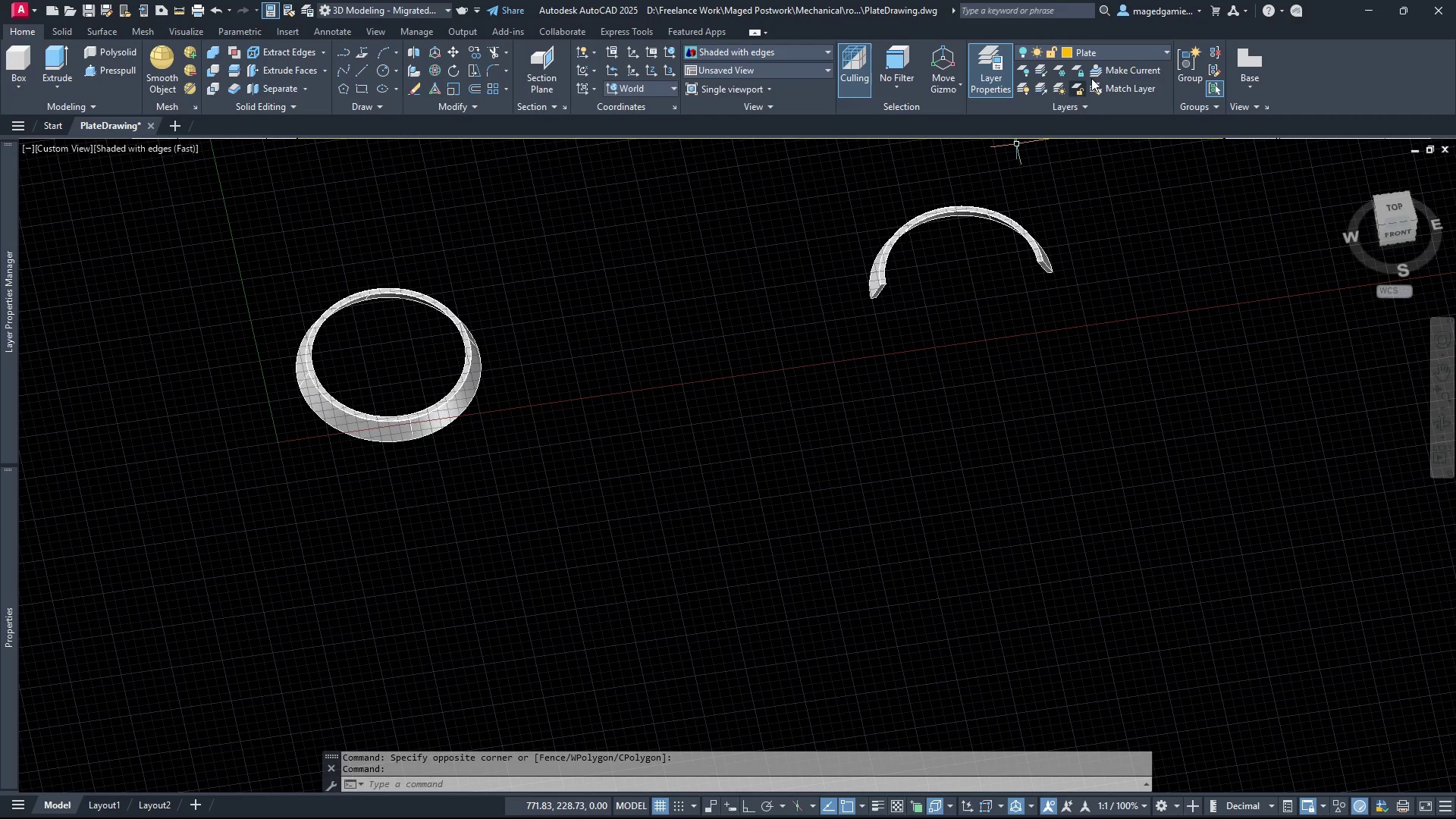 
left_click([1128, 49])
 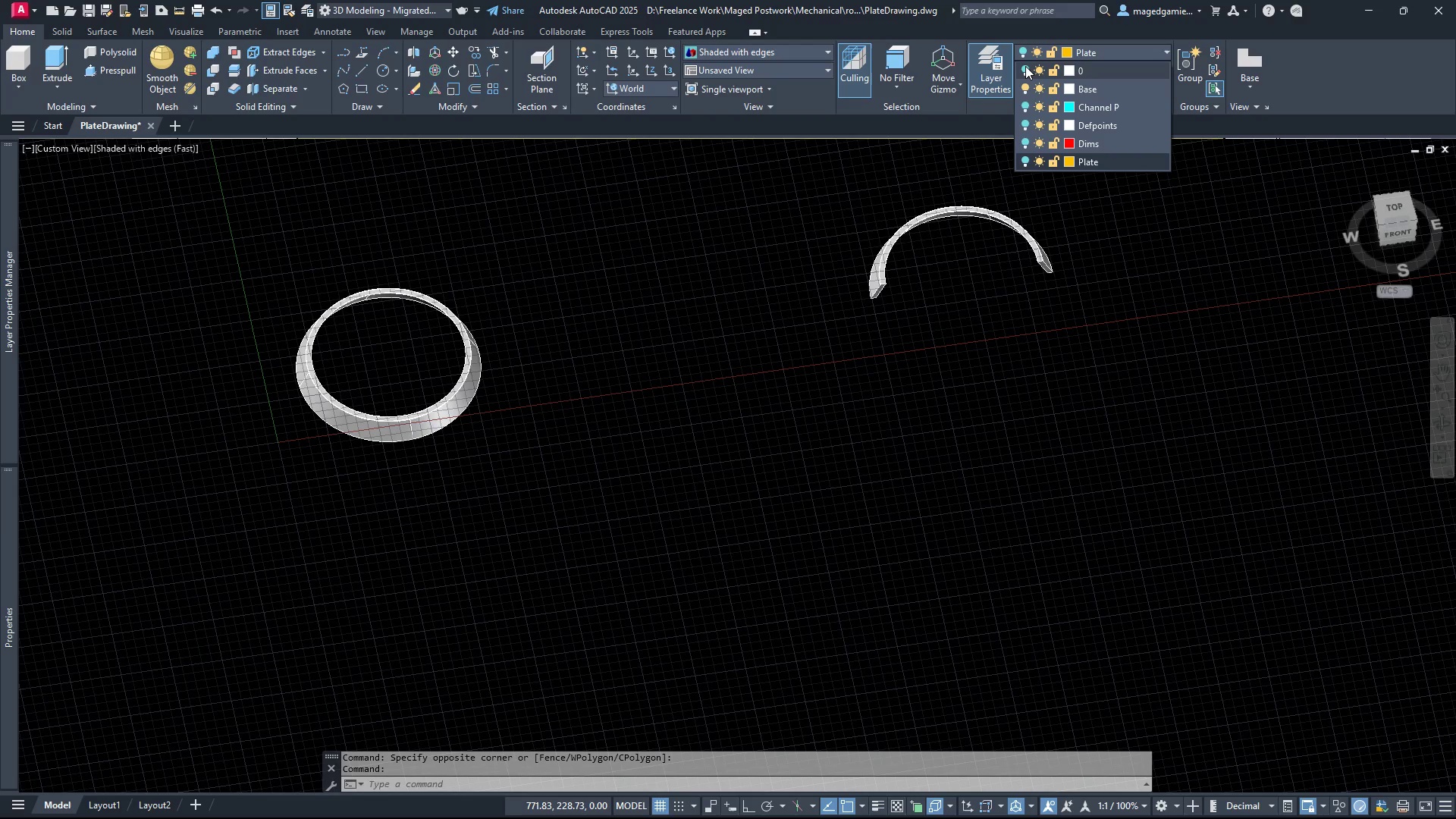 
left_click([1025, 66])
 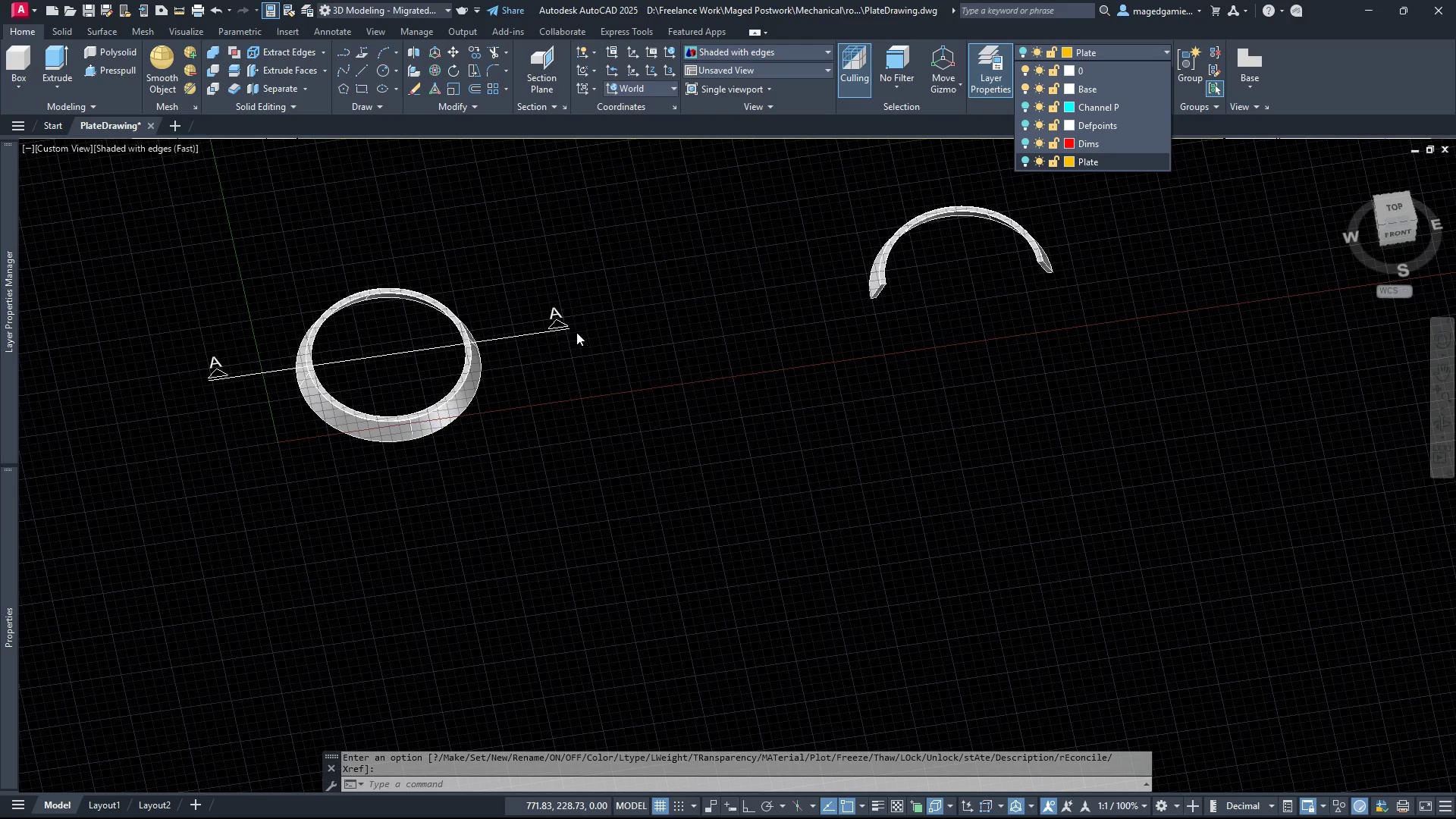 
key(Escape)
 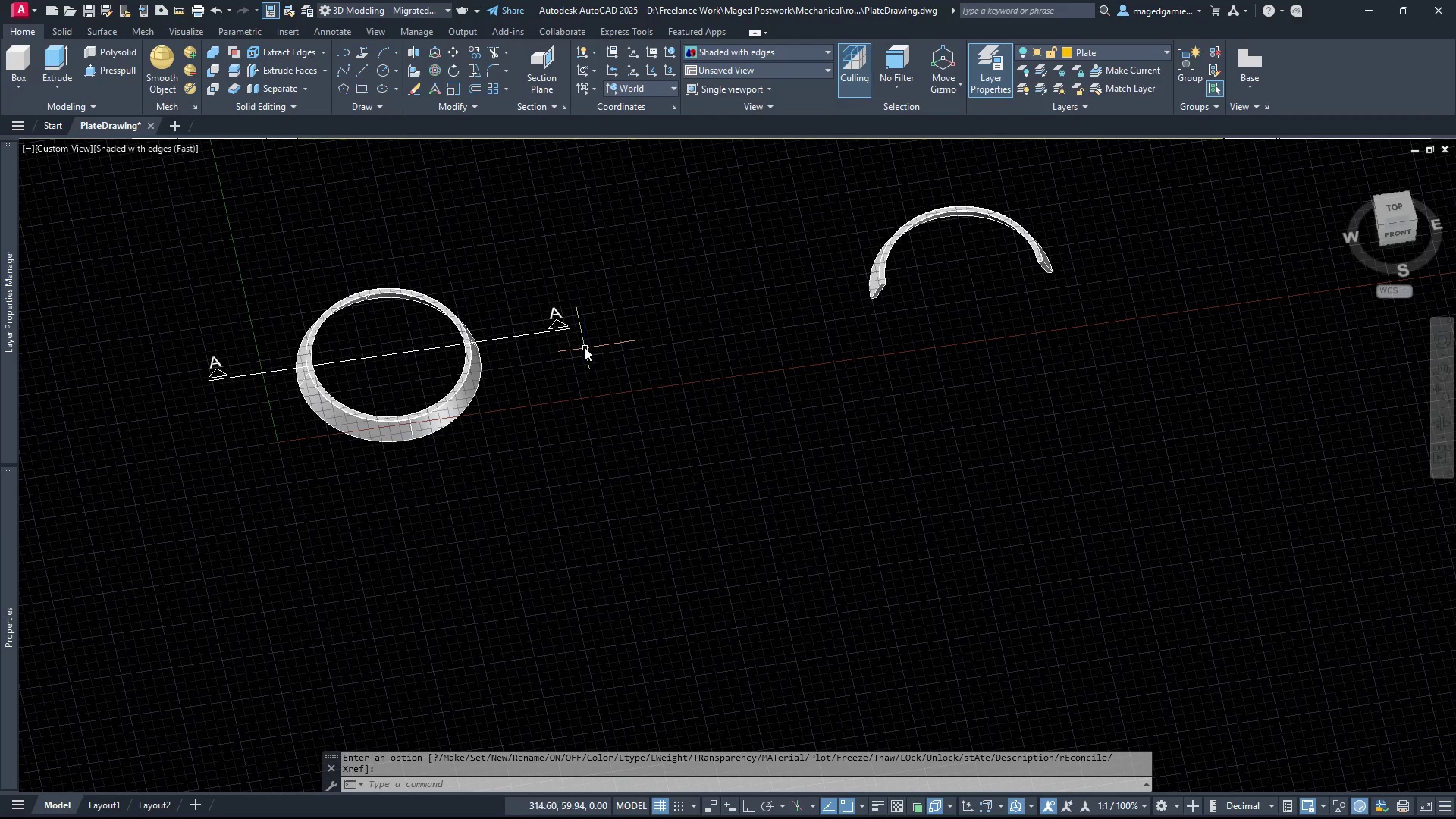 
left_click([585, 347])
 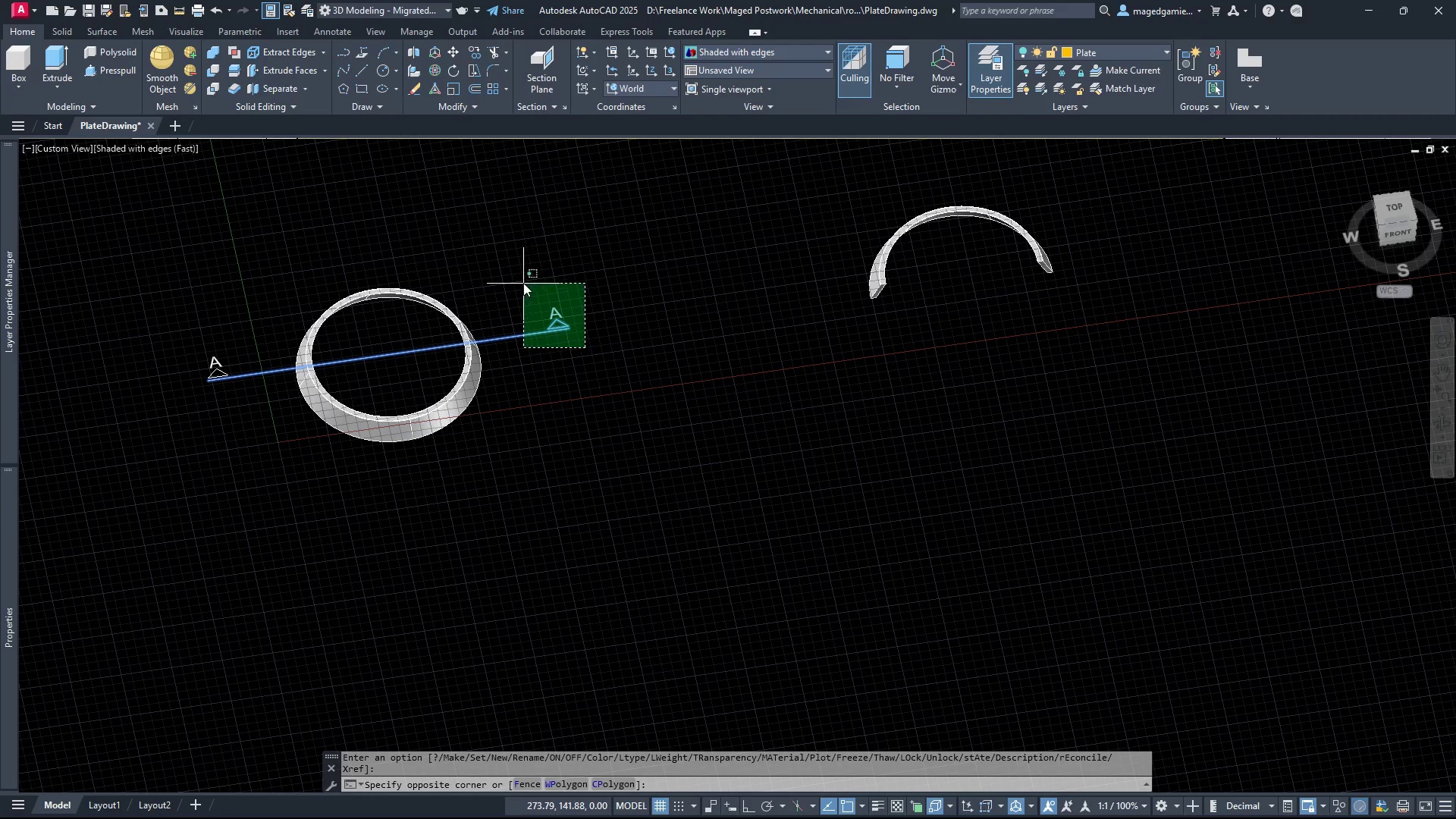 
left_click([523, 283])
 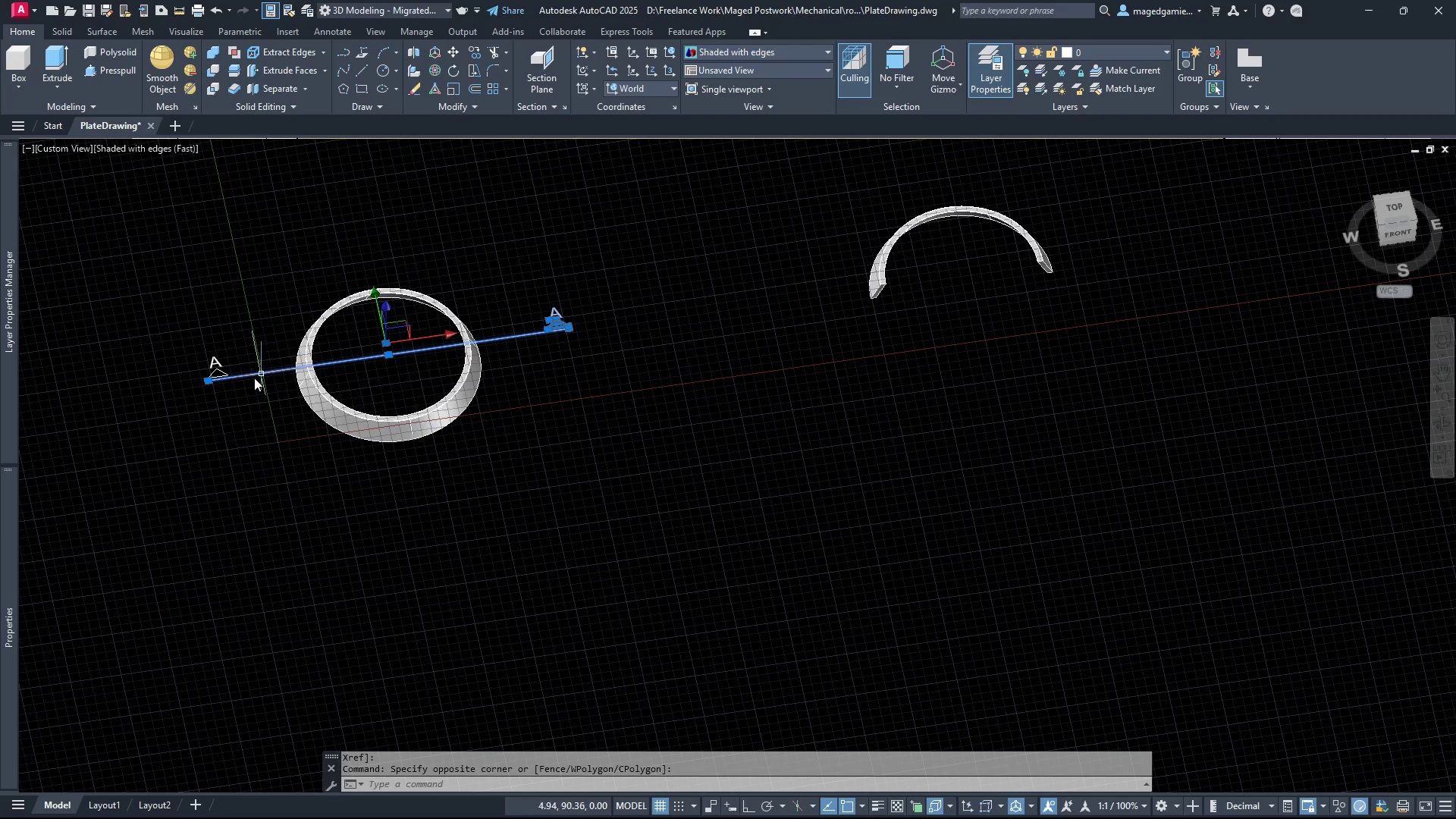 
left_click([242, 394])
 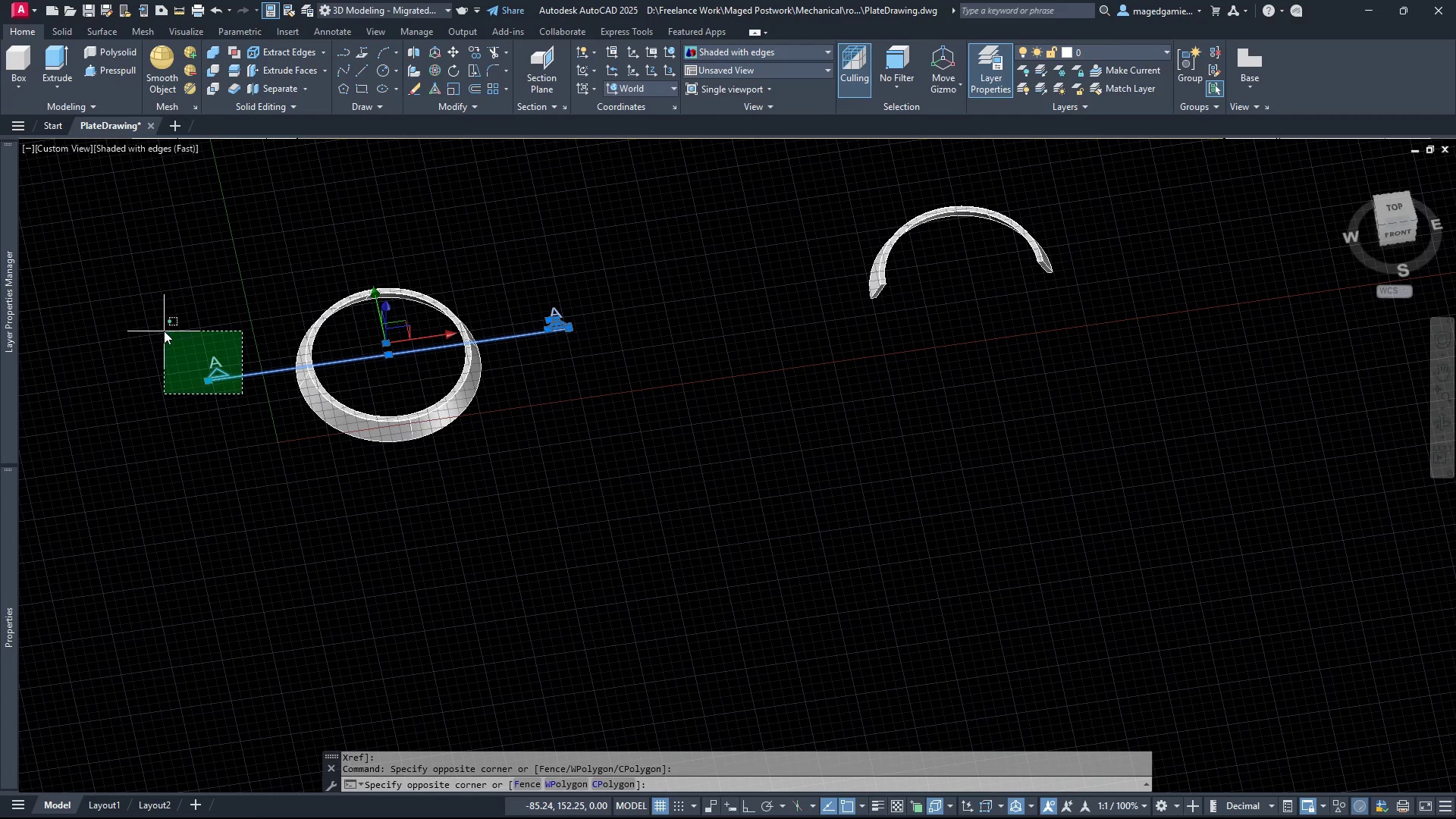 
left_click([164, 331])
 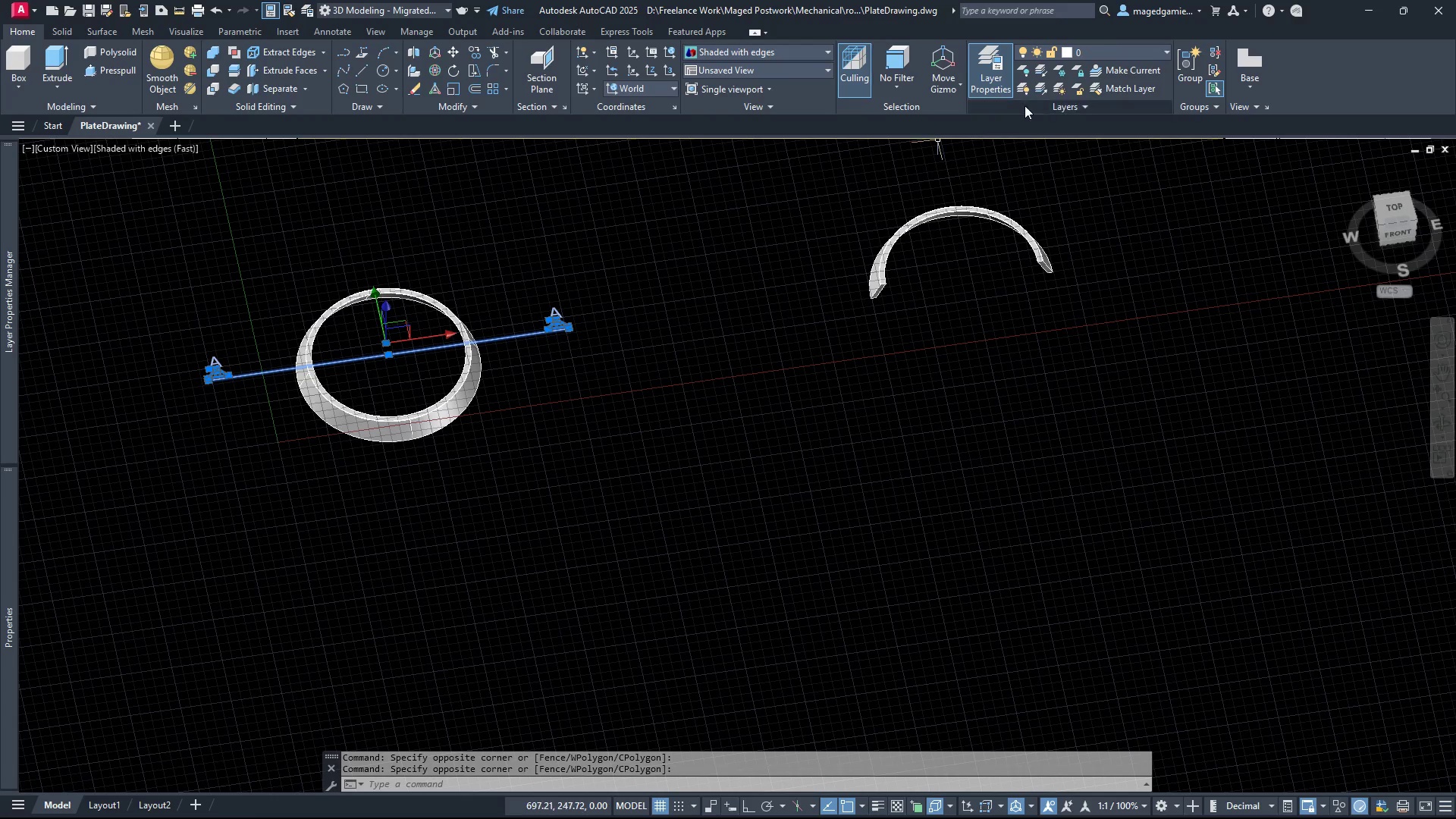 
left_click([1115, 51])
 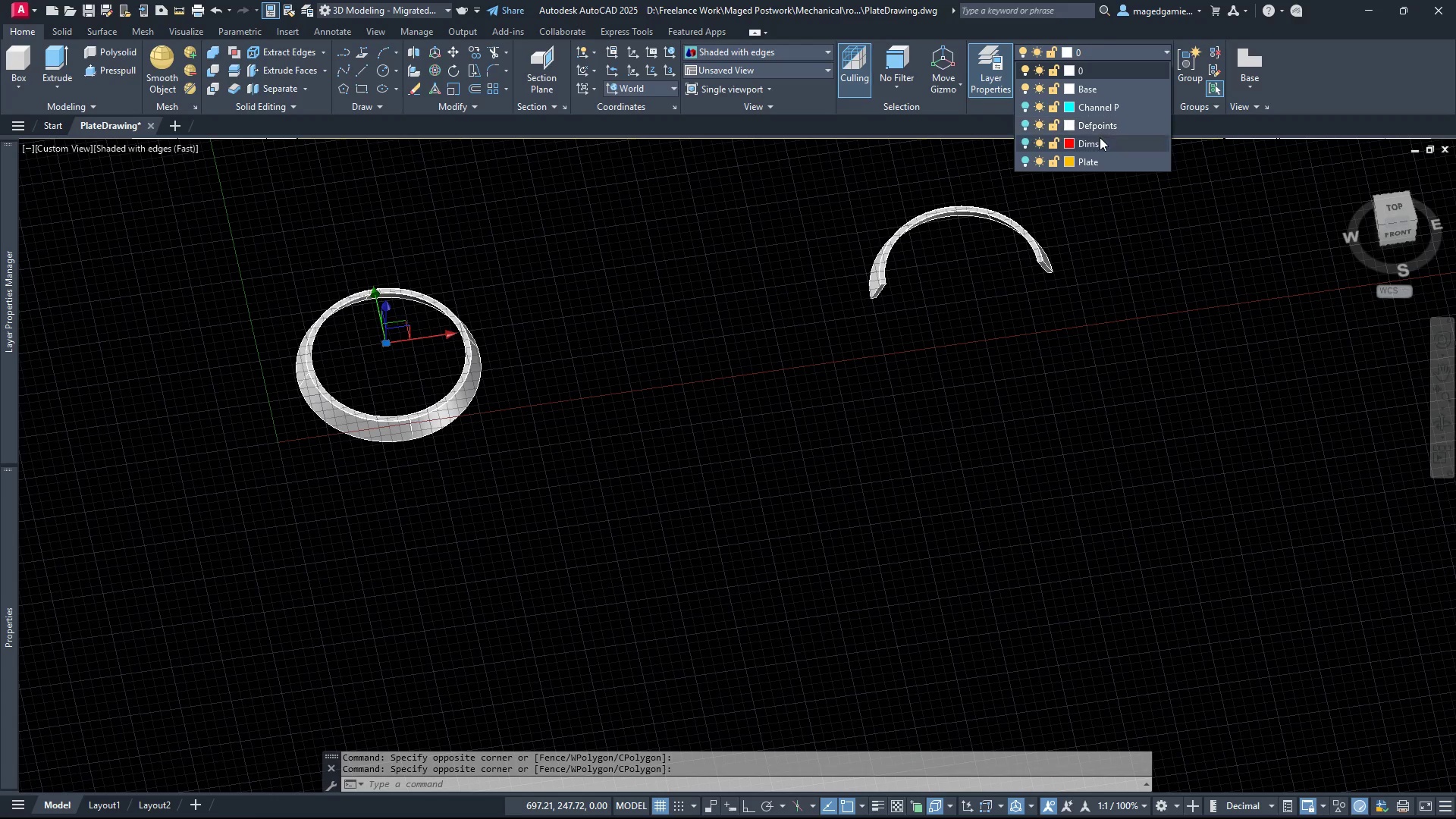 
left_click([1100, 137])
 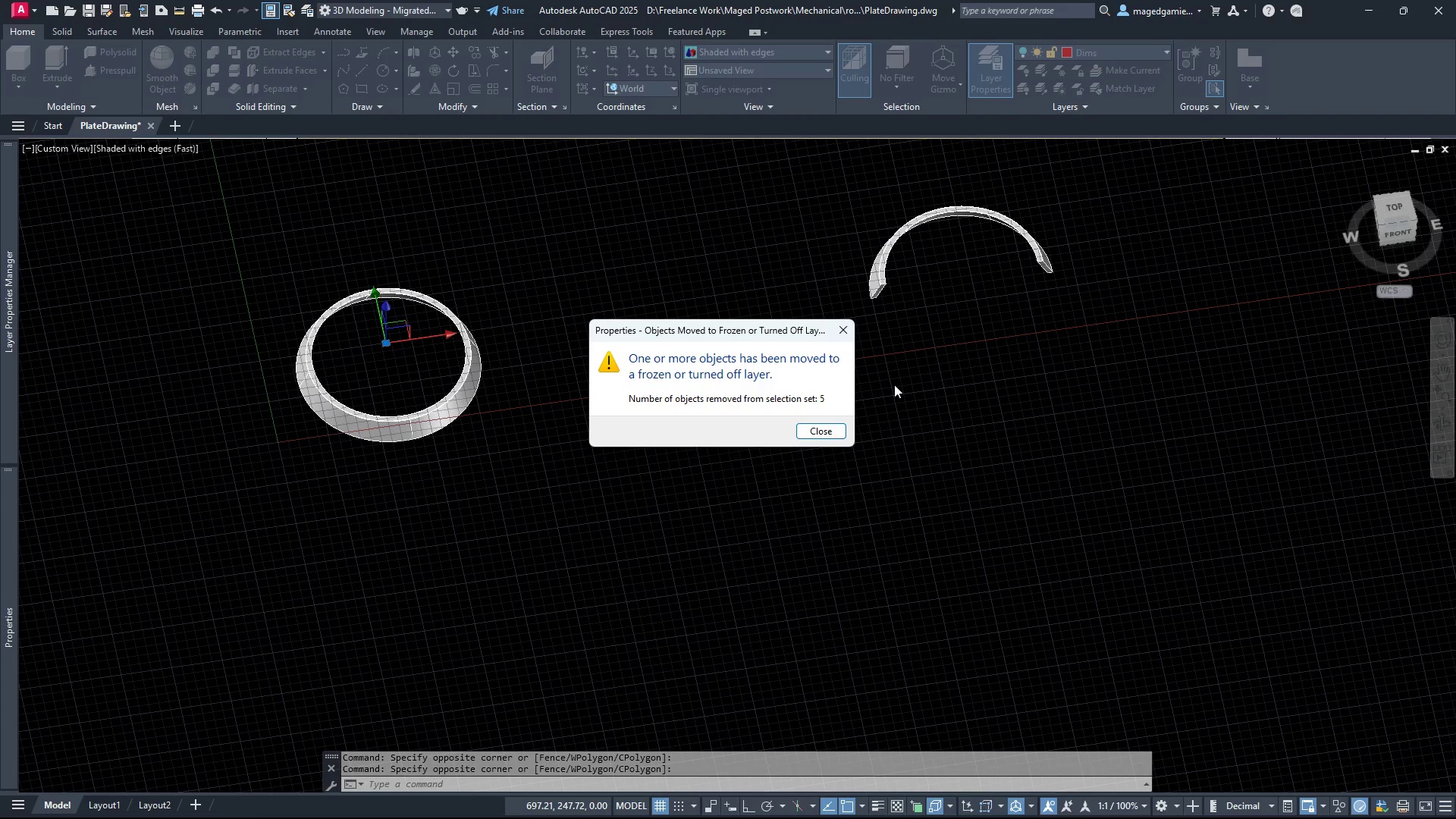 
left_click([821, 432])
 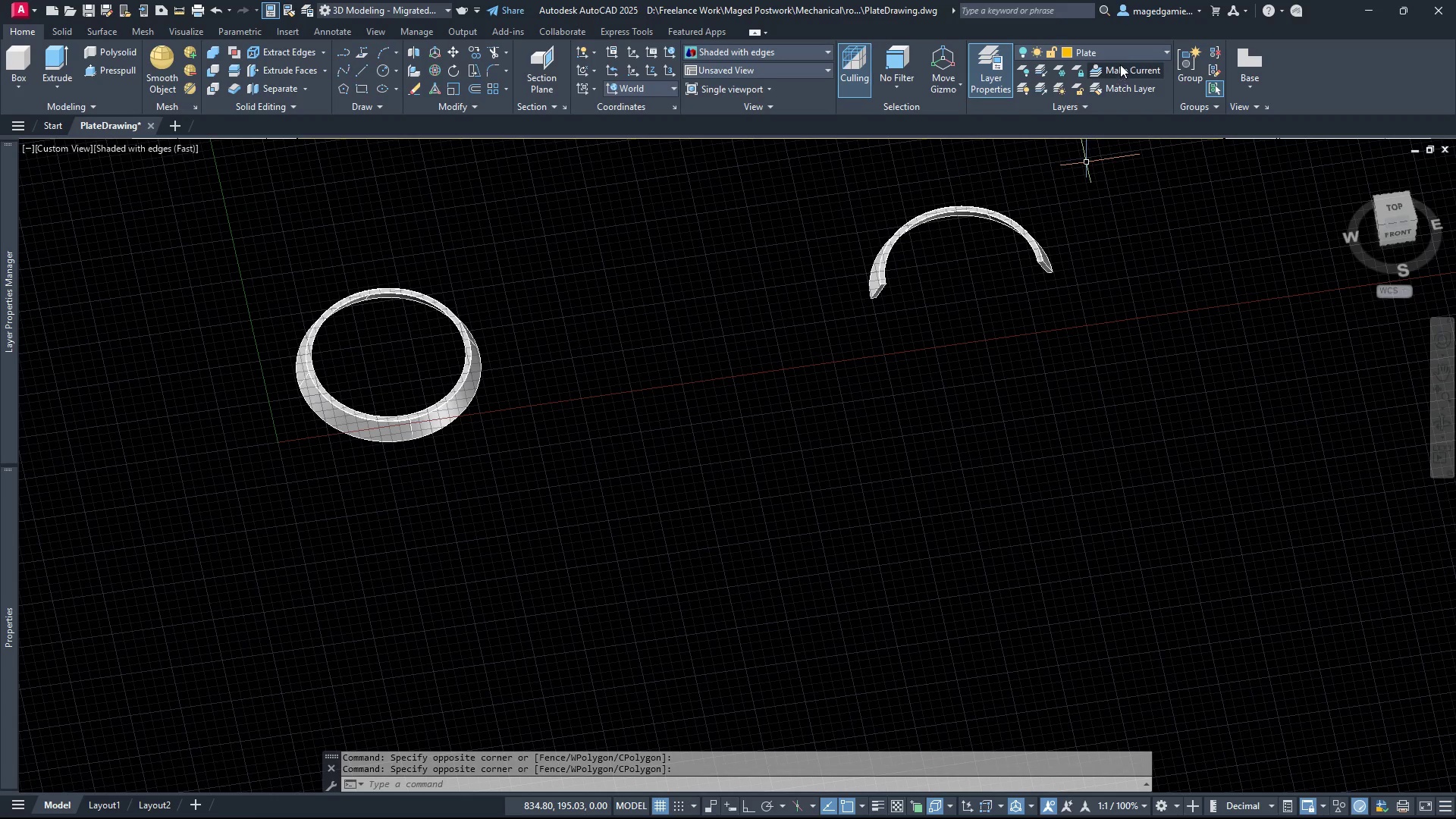 
left_click([1128, 55])
 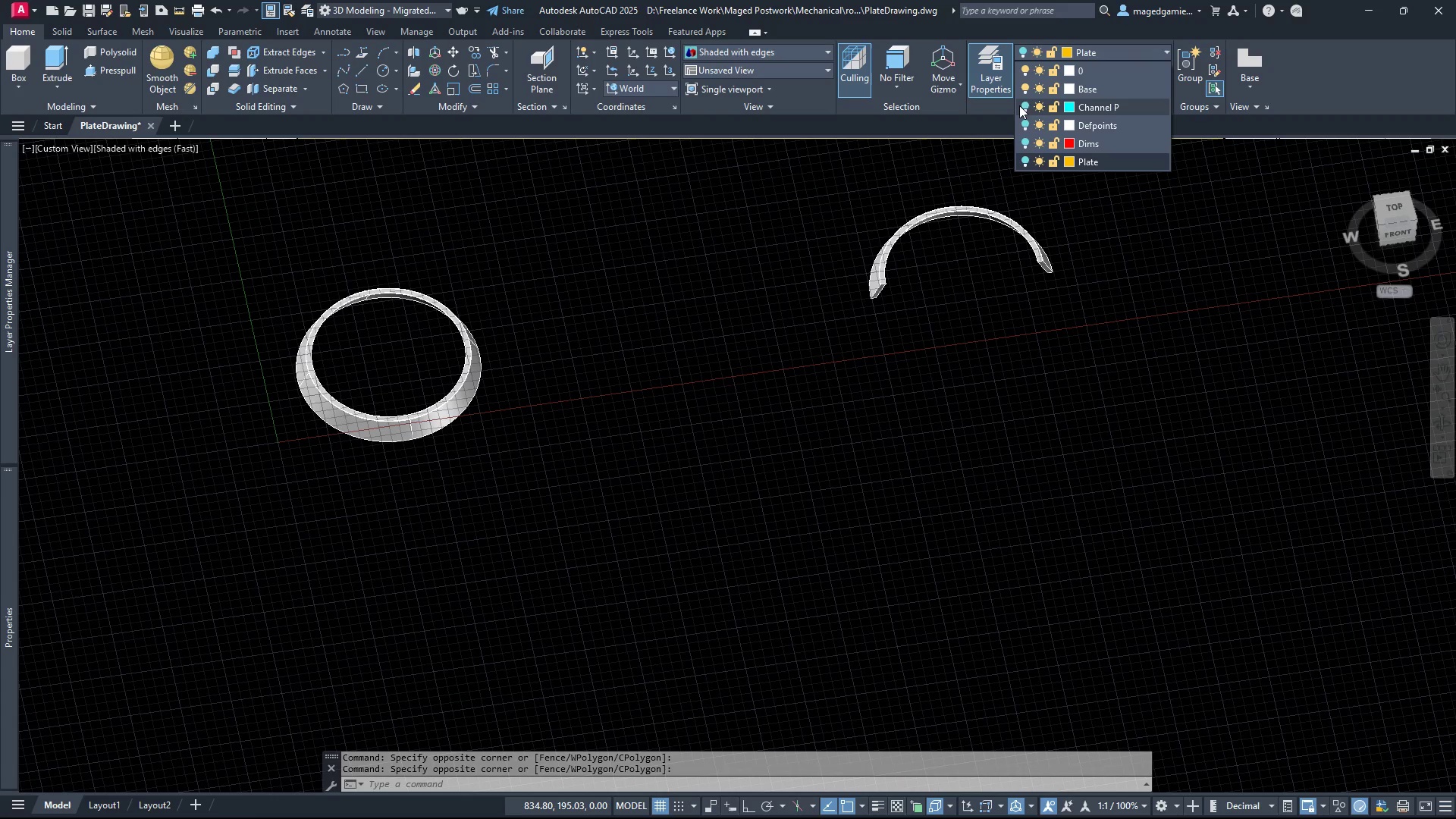 
left_click([1025, 102])
 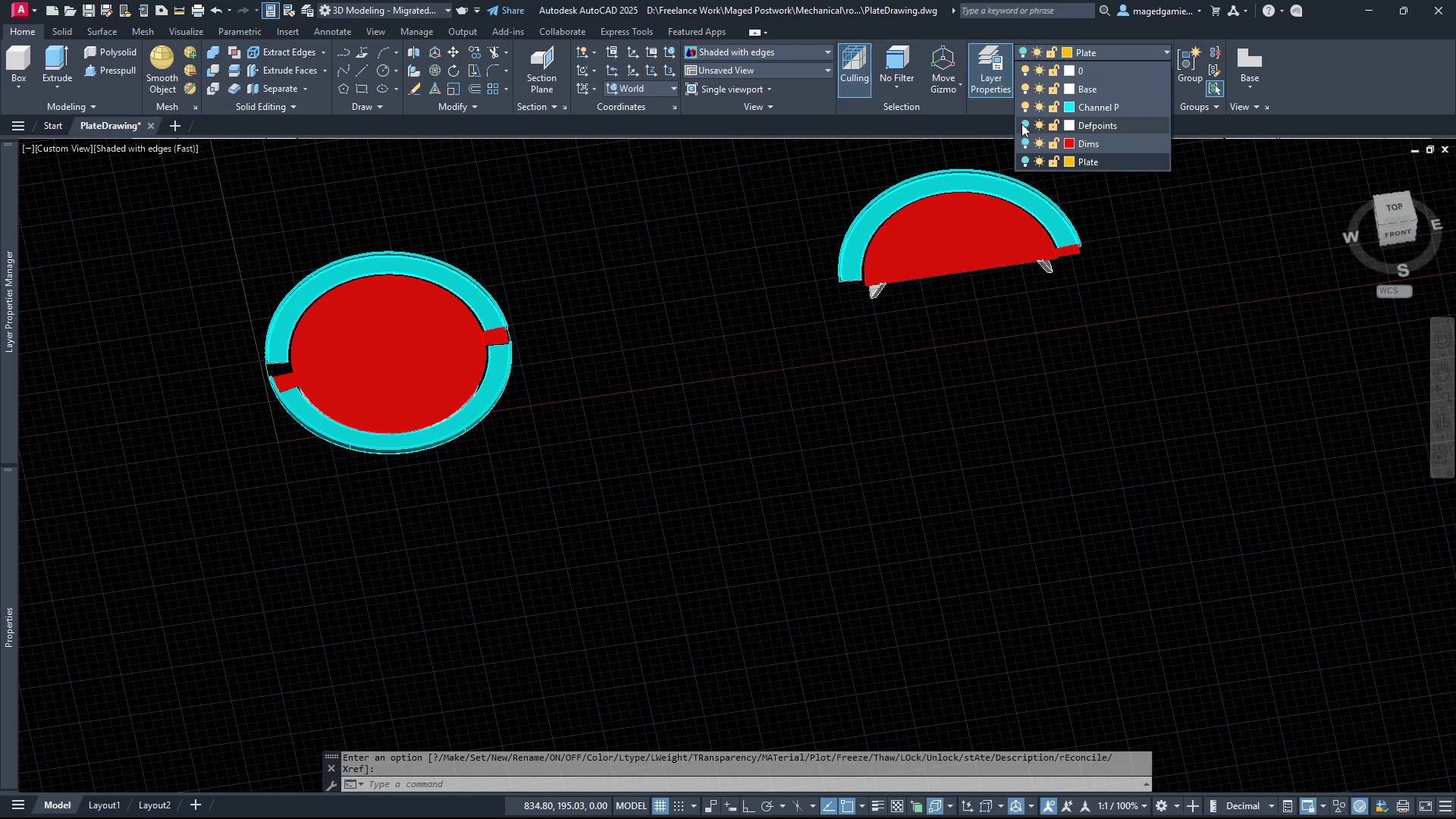 
left_click([1021, 124])
 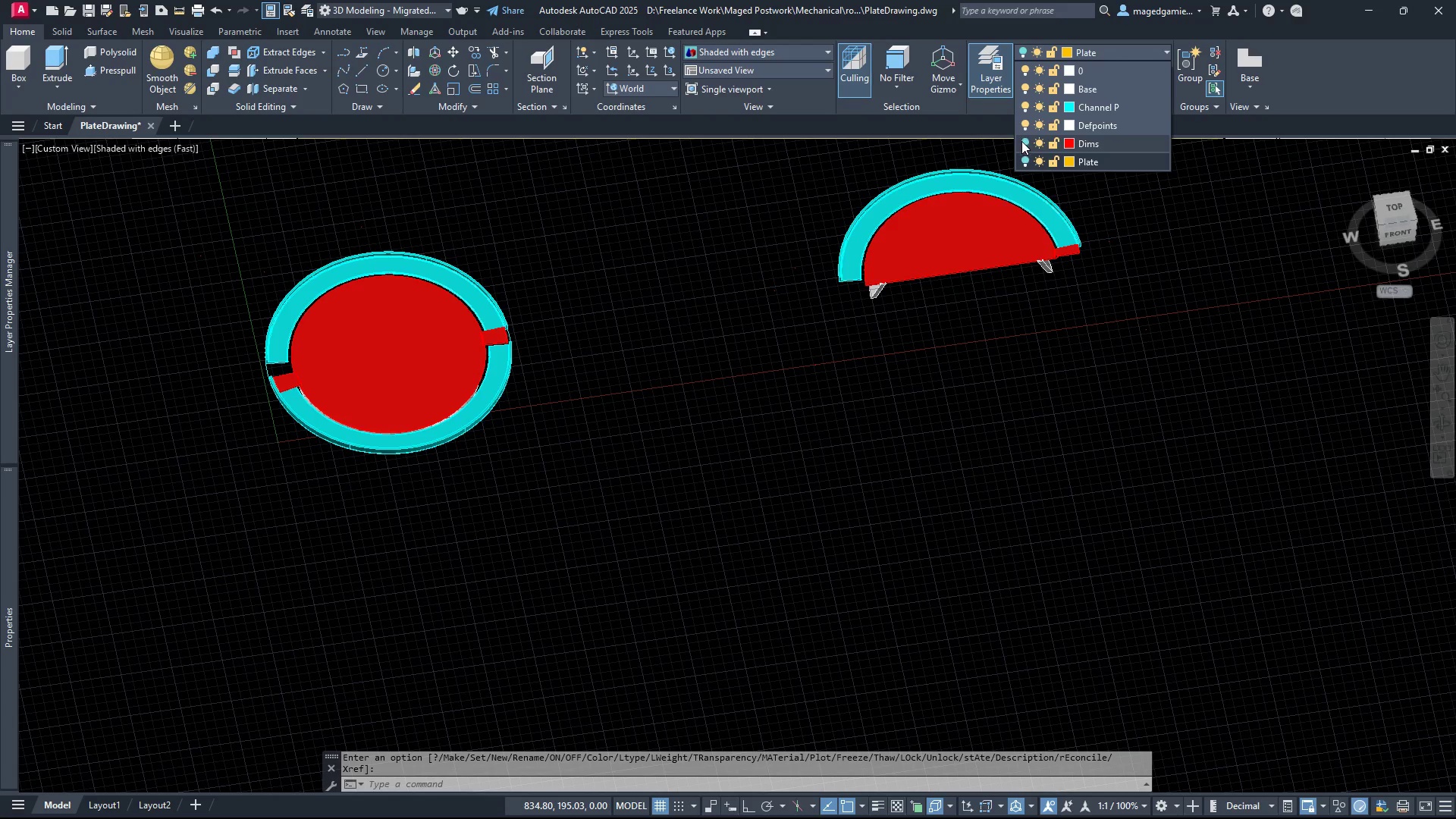 
left_click([1025, 143])
 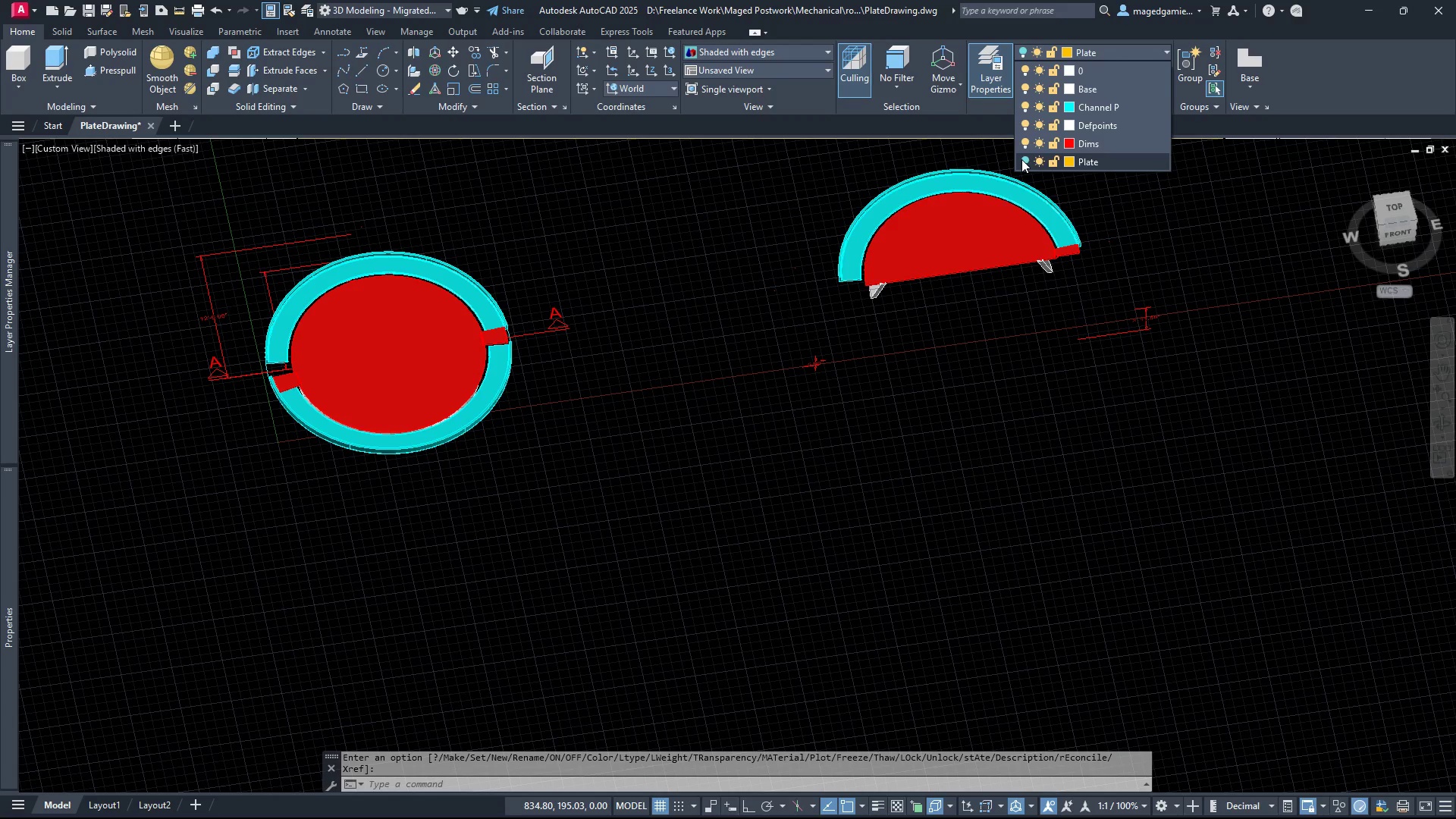 
left_click([1021, 159])
 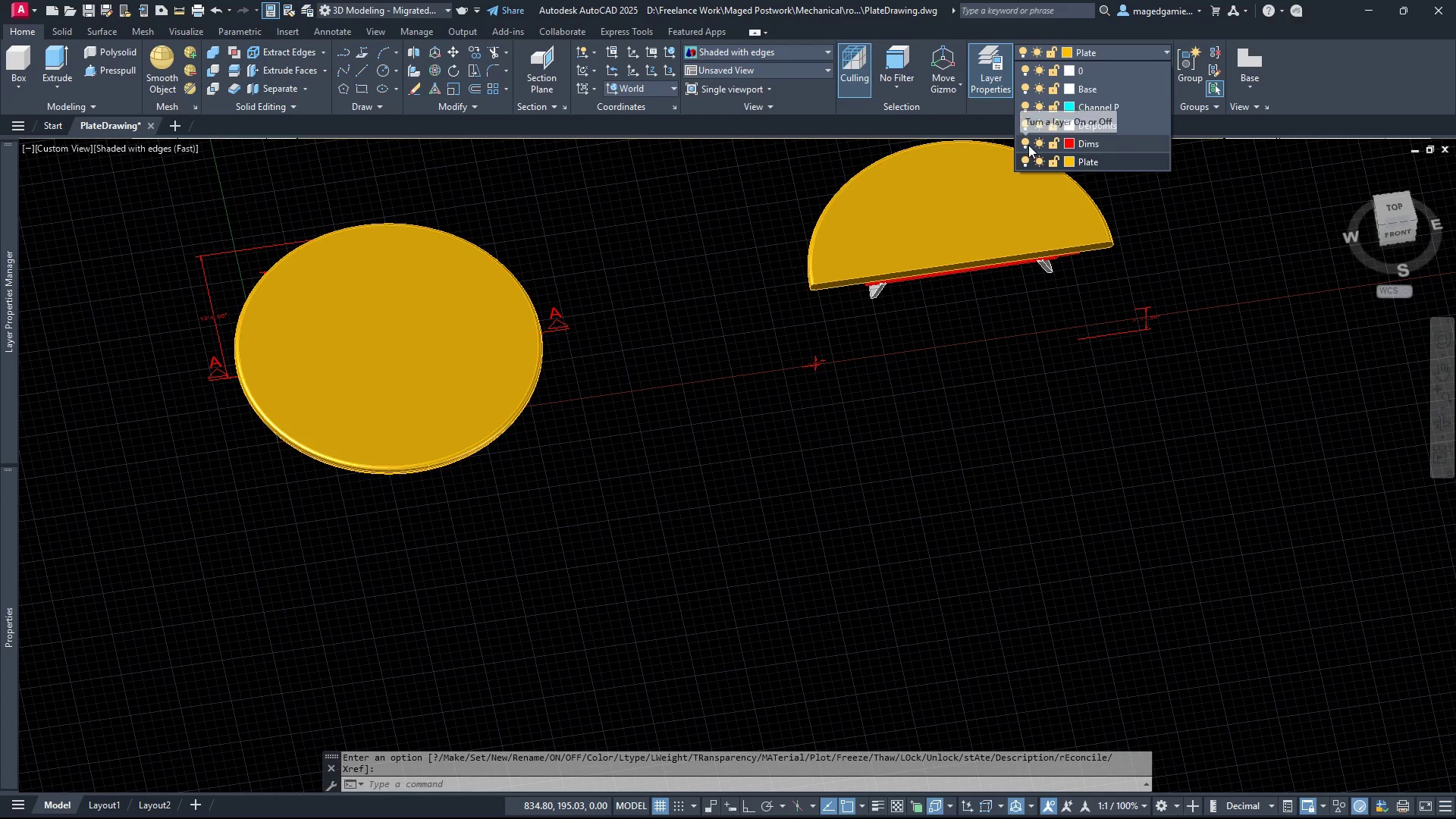 
left_click([1027, 141])
 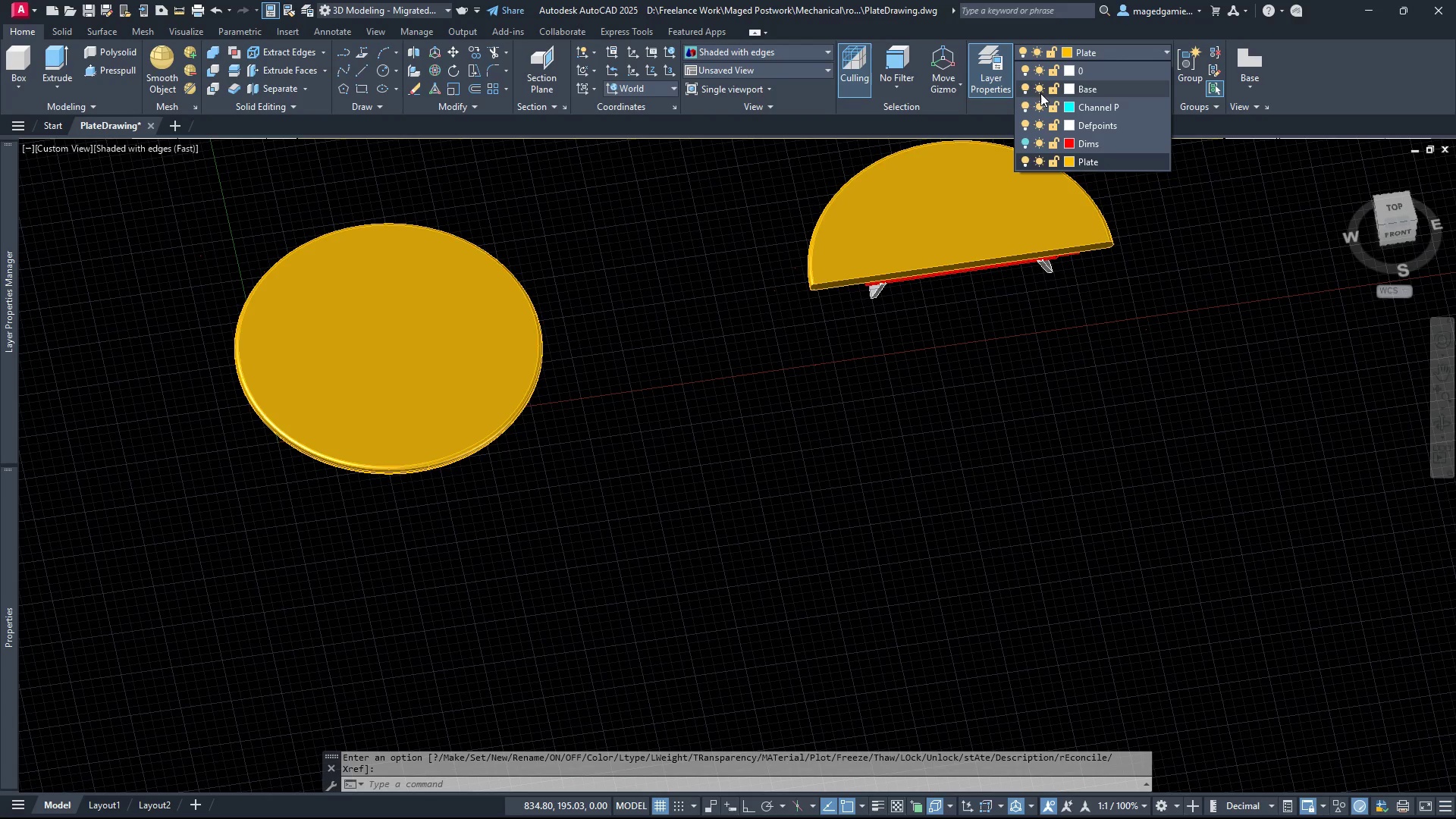 
left_click([1024, 85])
 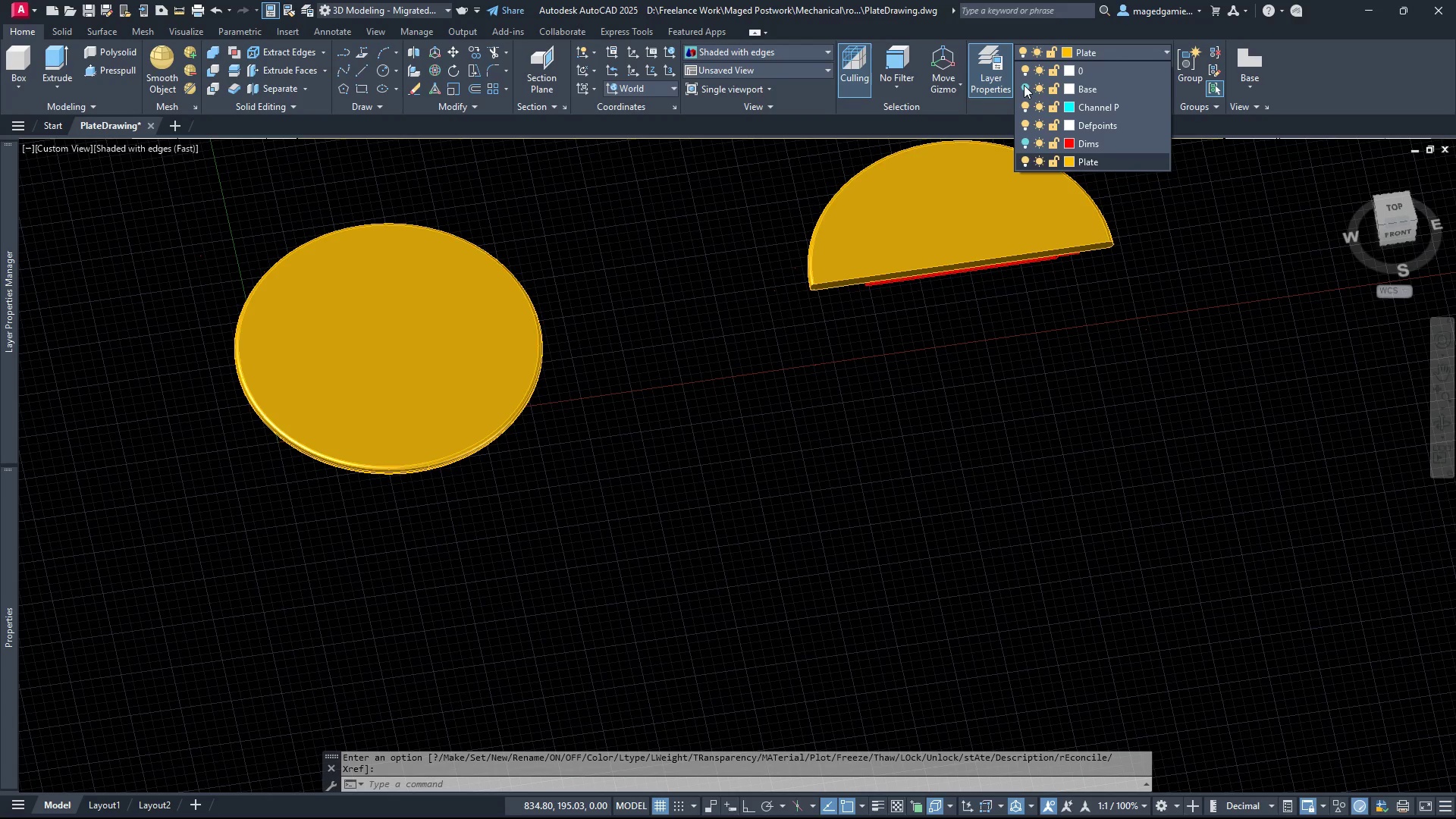 
left_click([1024, 85])
 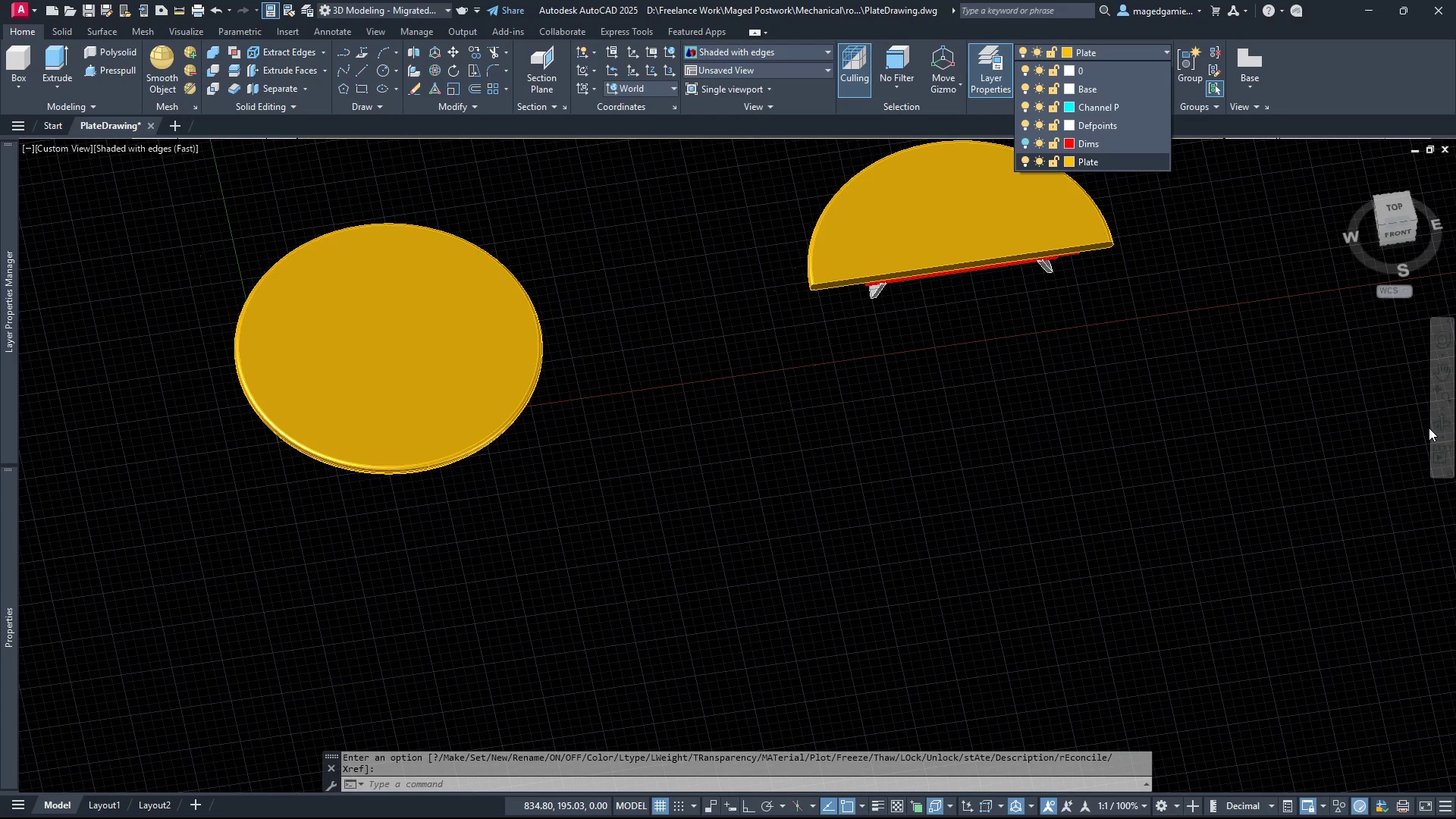 
left_click([1438, 429])
 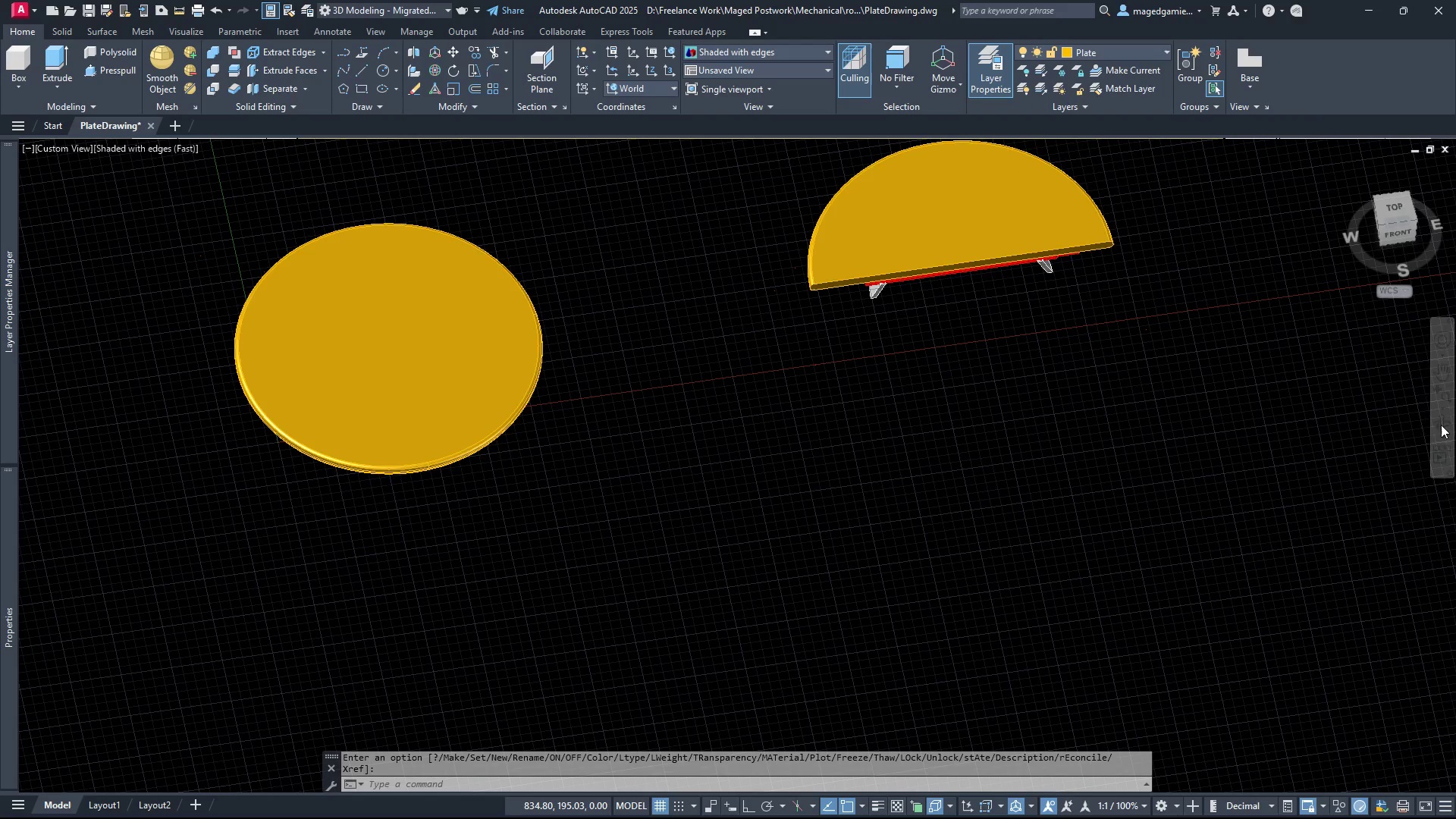 
left_click([1441, 425])
 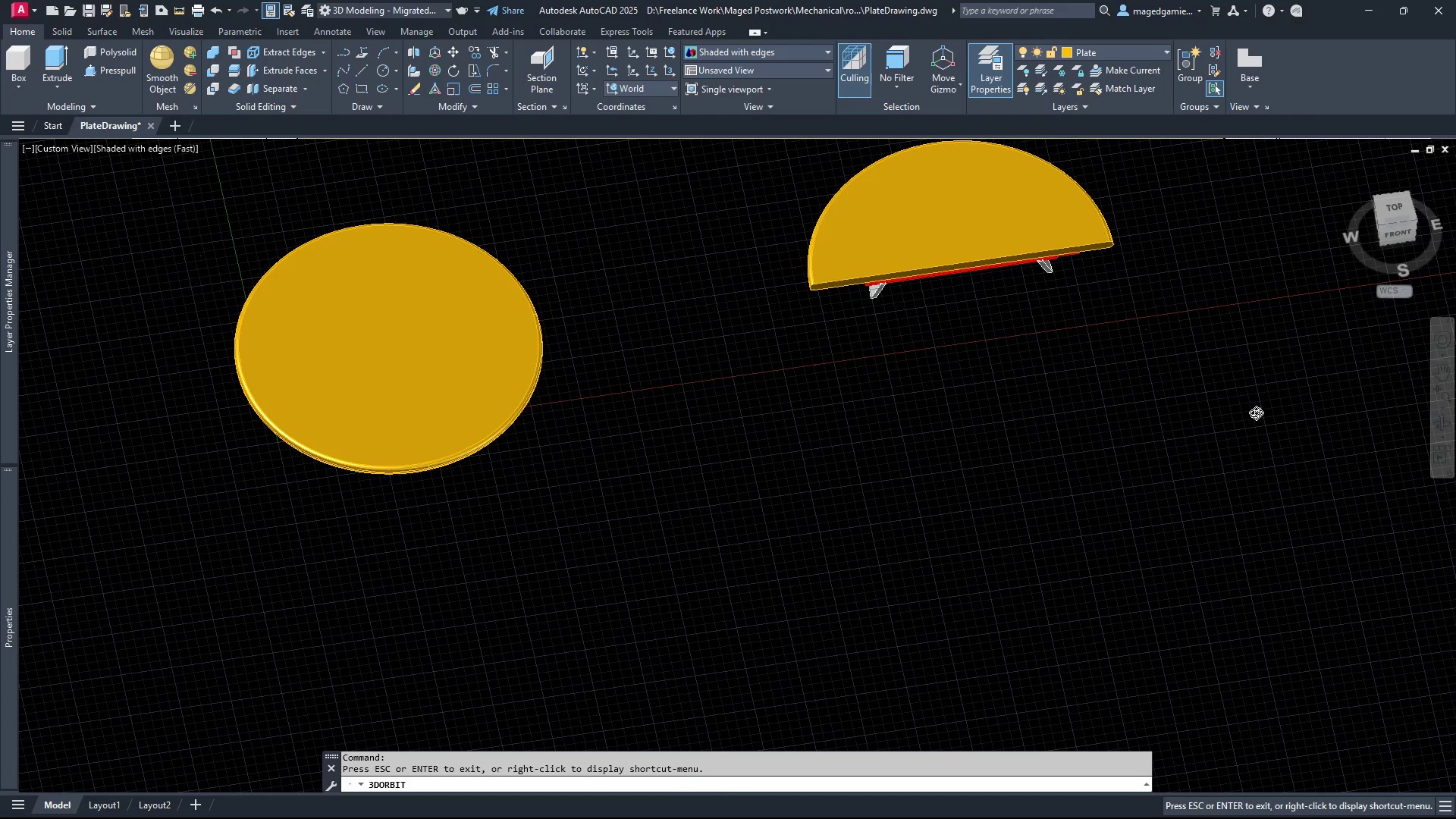 
left_click_drag(start_coordinate=[1252, 404], to_coordinate=[1301, 335])
 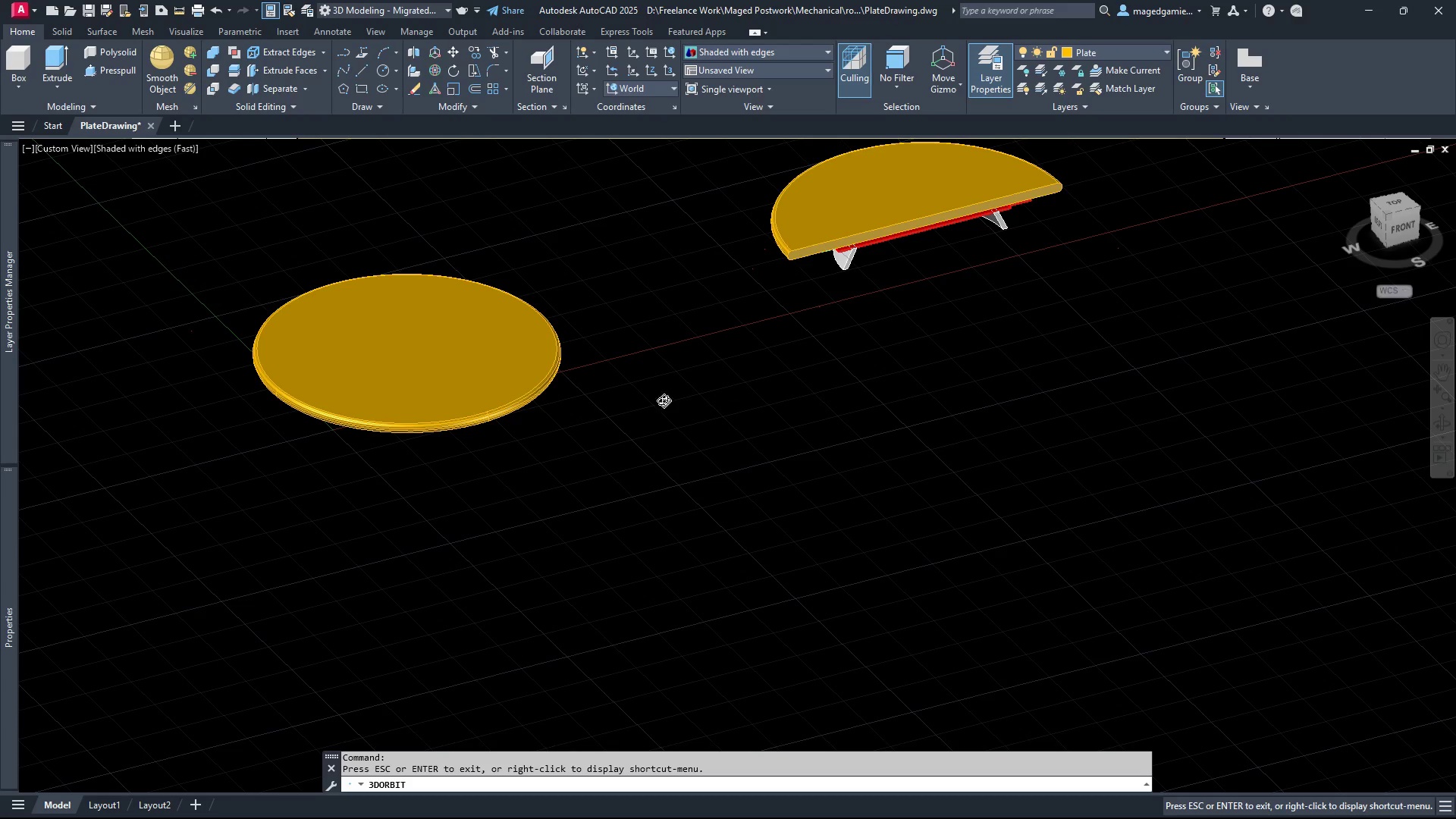 
scroll: coordinate [626, 414], scroll_direction: down, amount: 10.0
 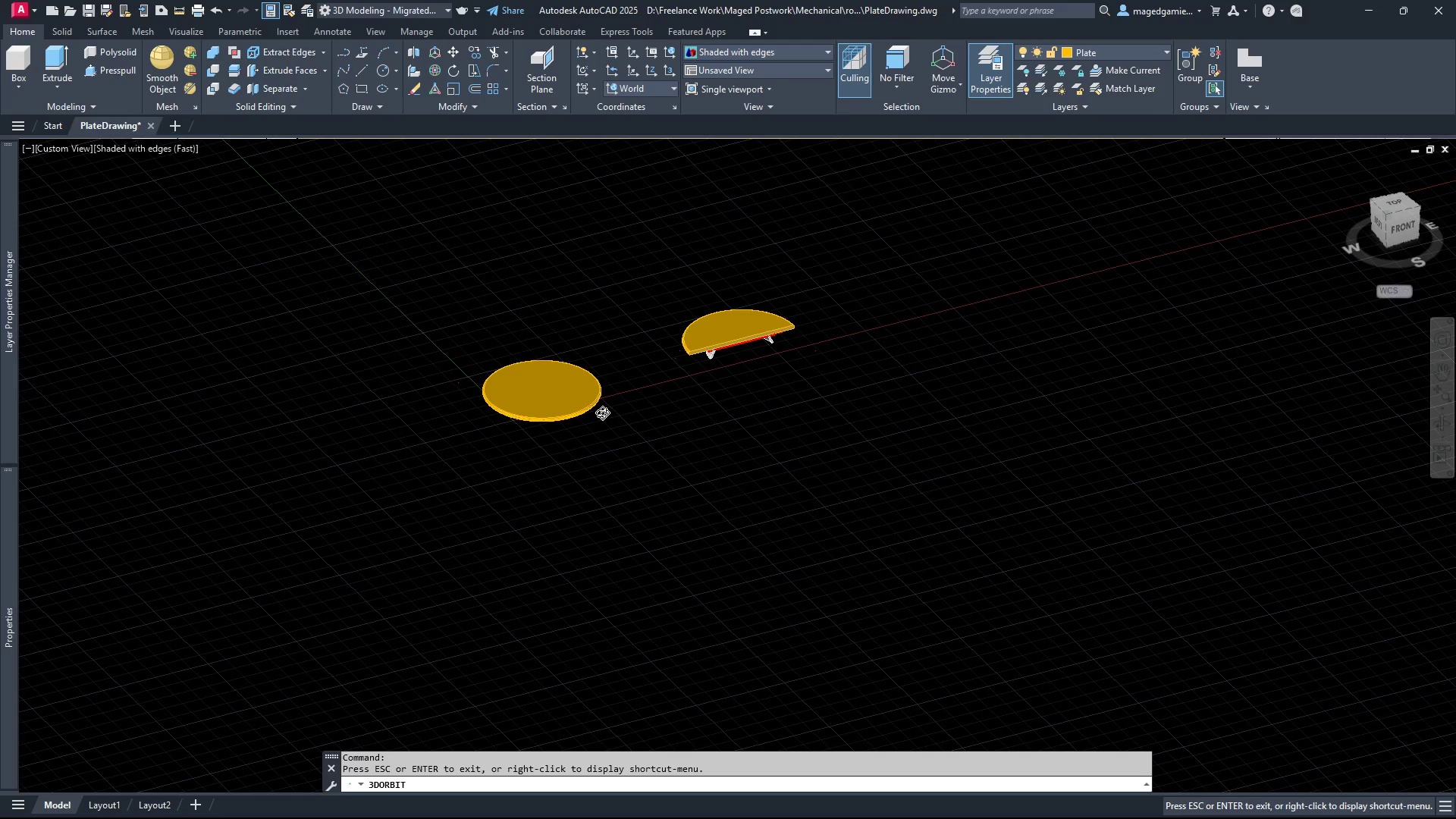 
scroll: coordinate [602, 413], scroll_direction: up, amount: 7.0
 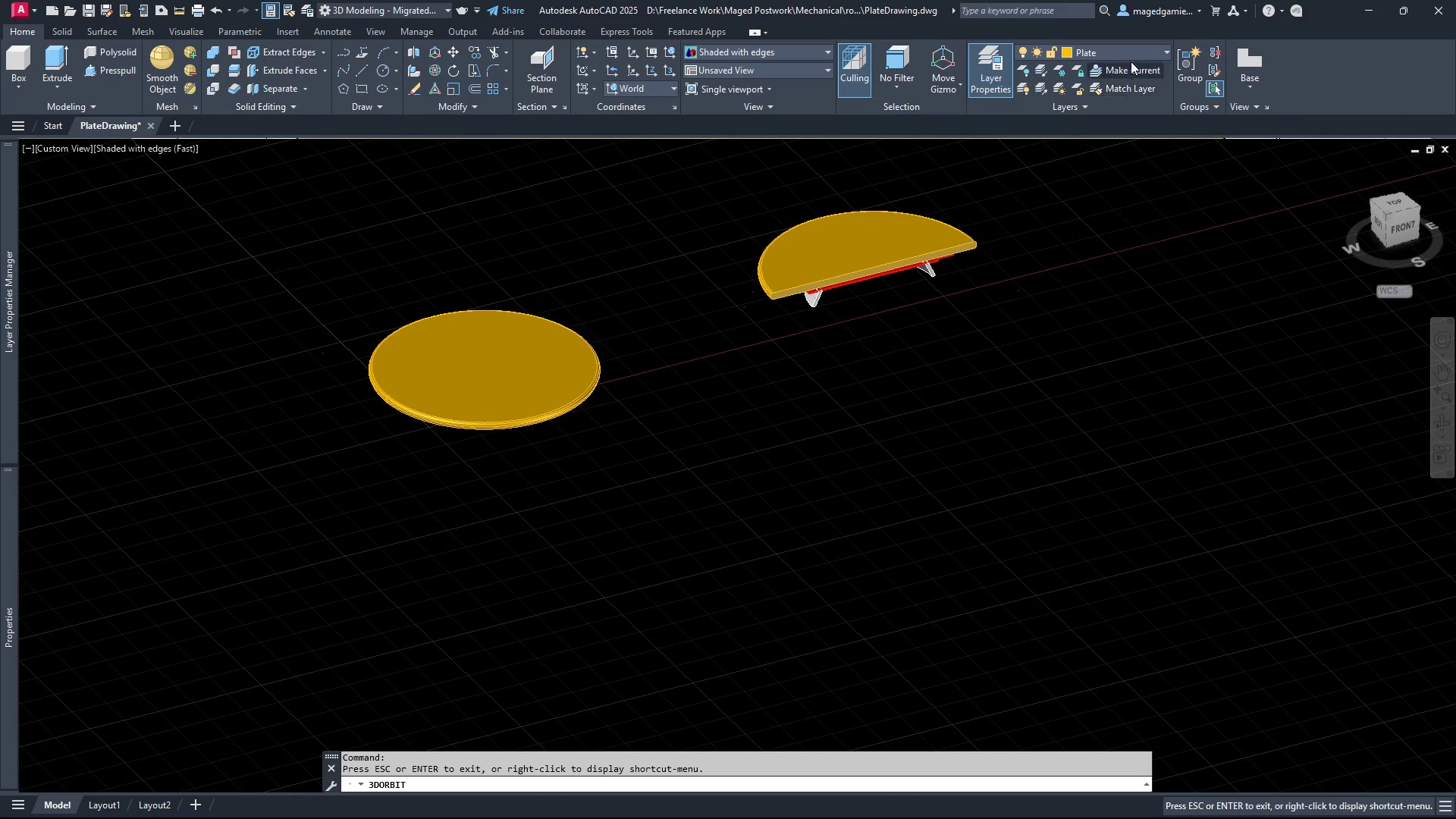 
left_click([1131, 52])
 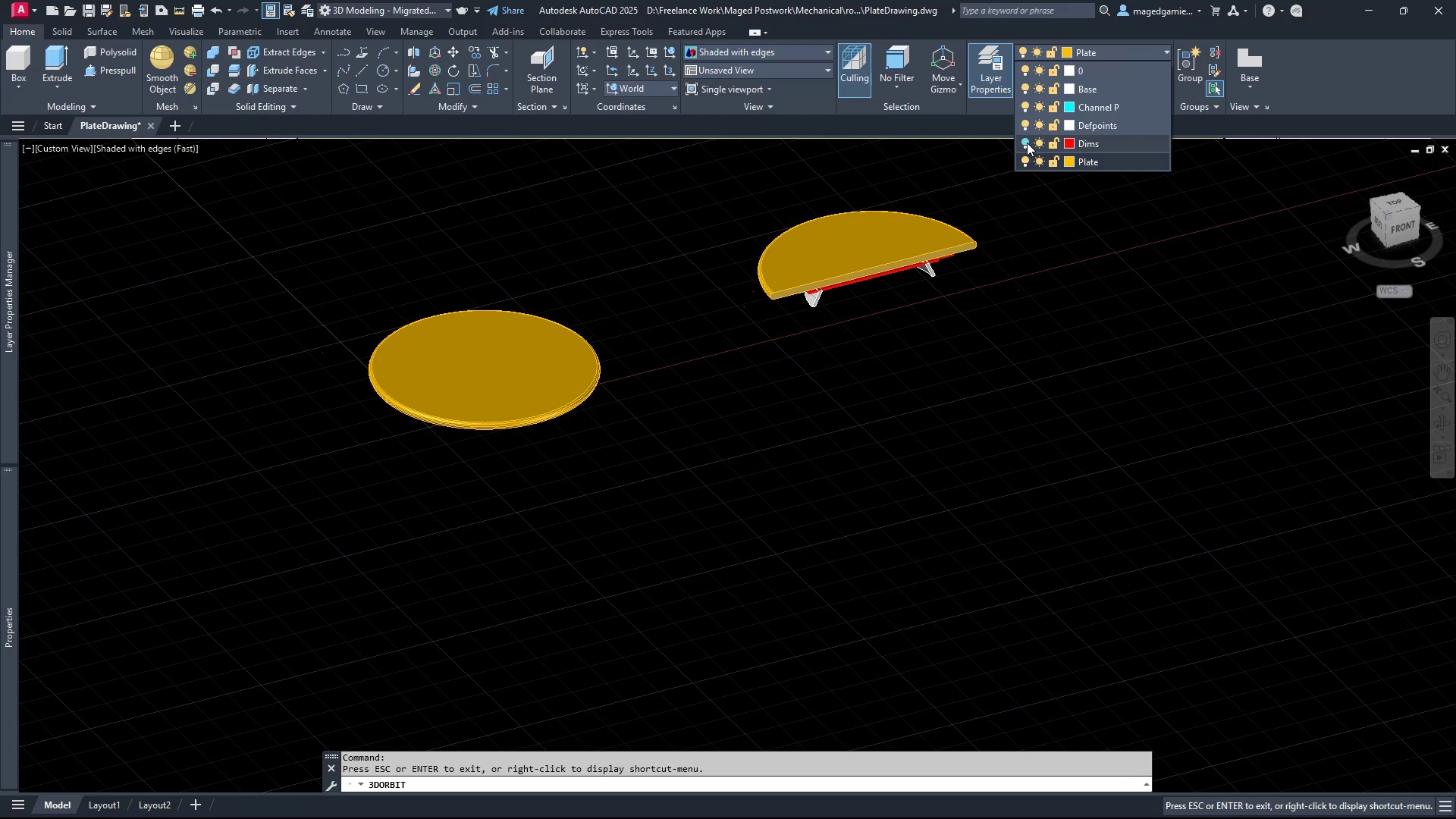 
left_click([1025, 143])
 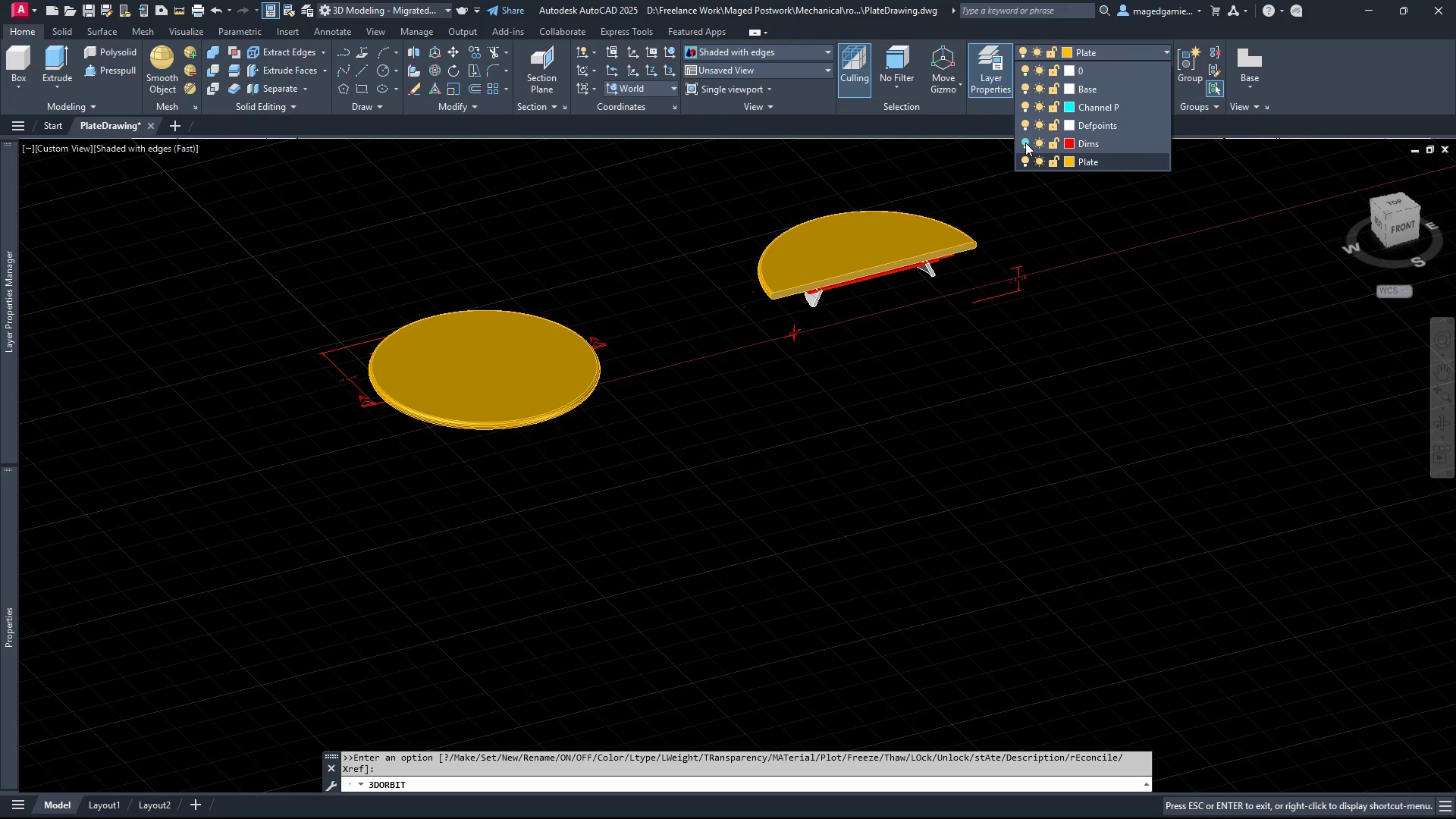 
left_click([1025, 143])
 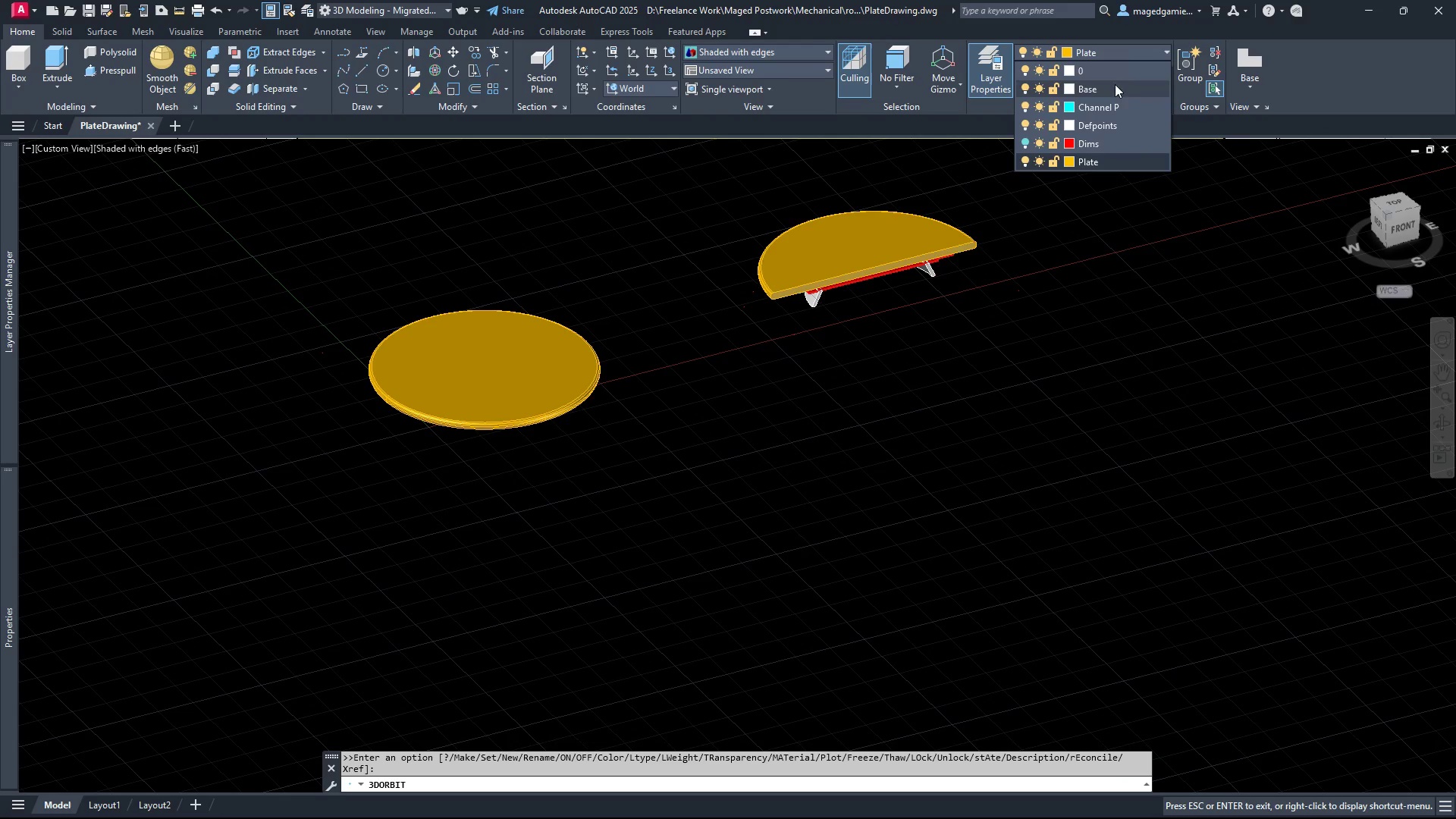 
left_click([1046, 325])
 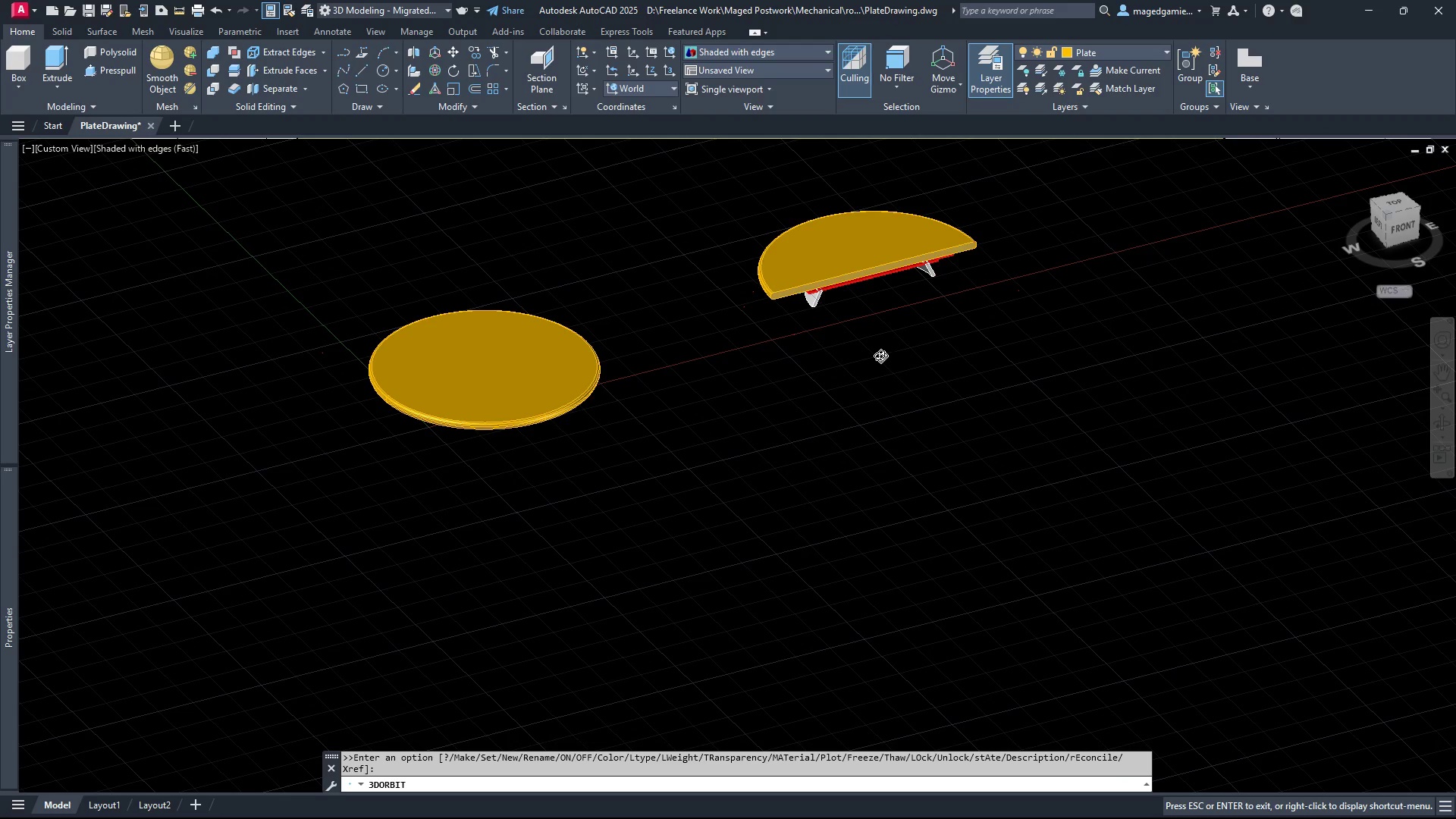 
key(Escape)
 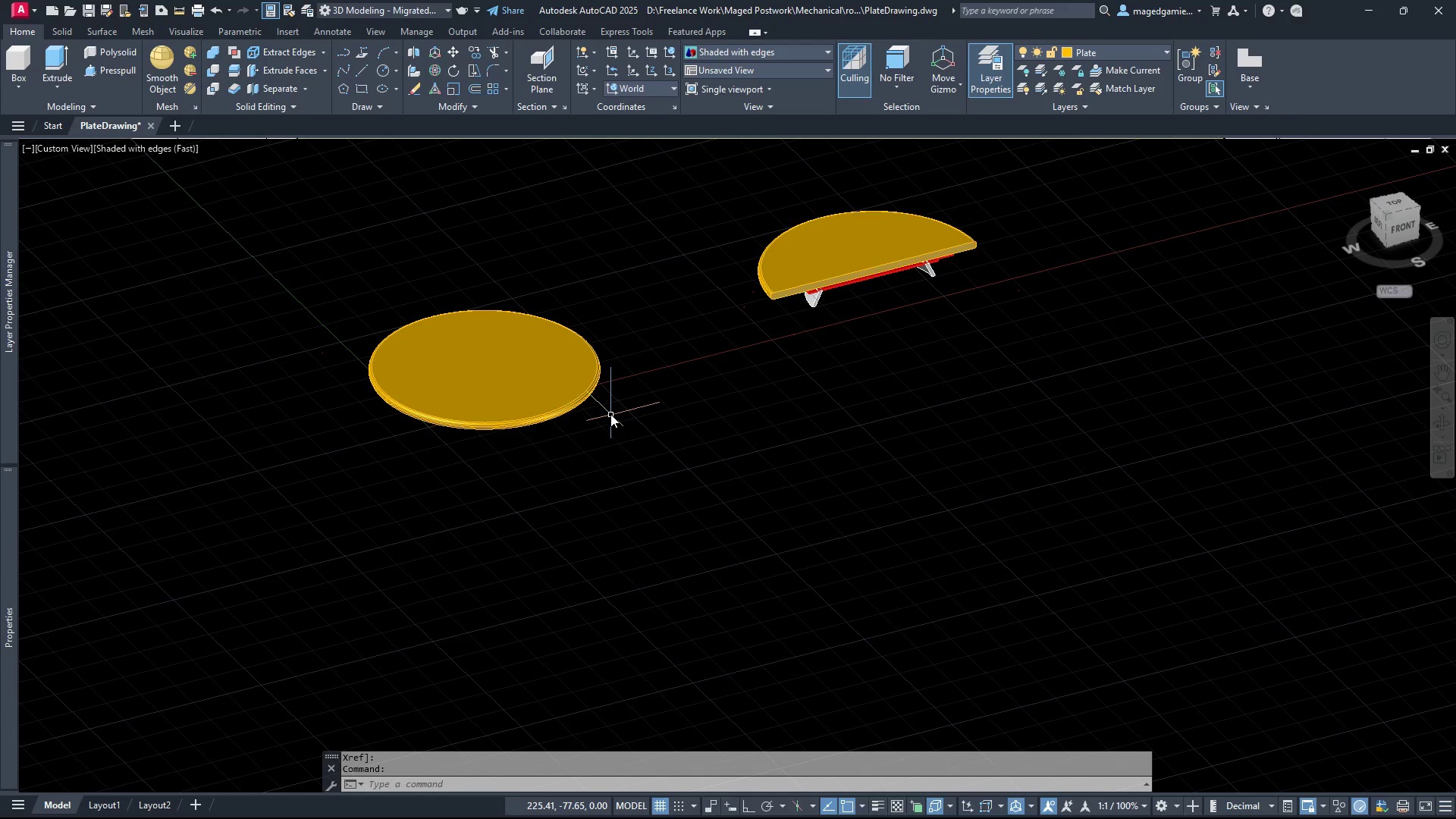 
left_click([610, 432])
 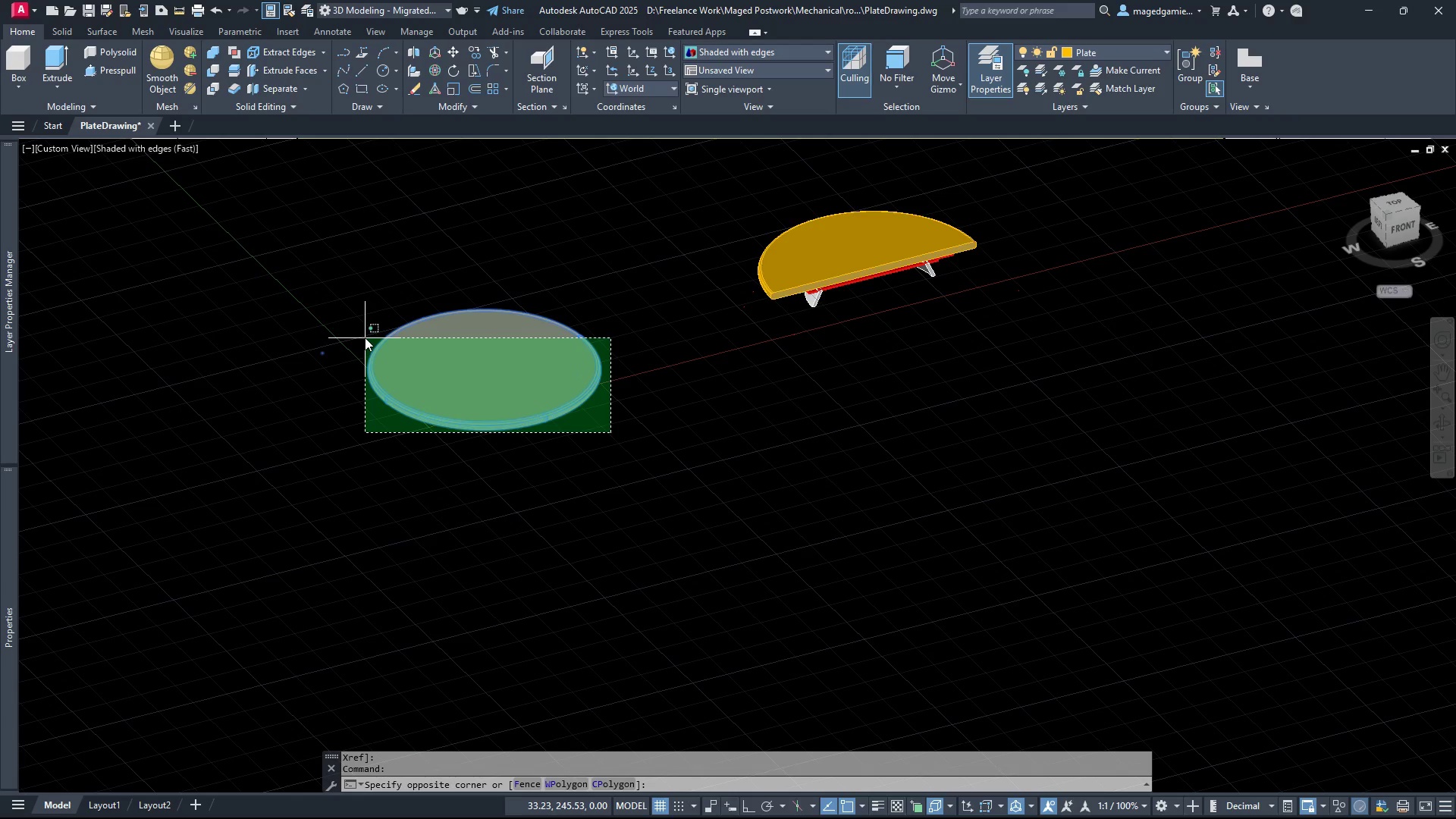 
left_click([371, 339])
 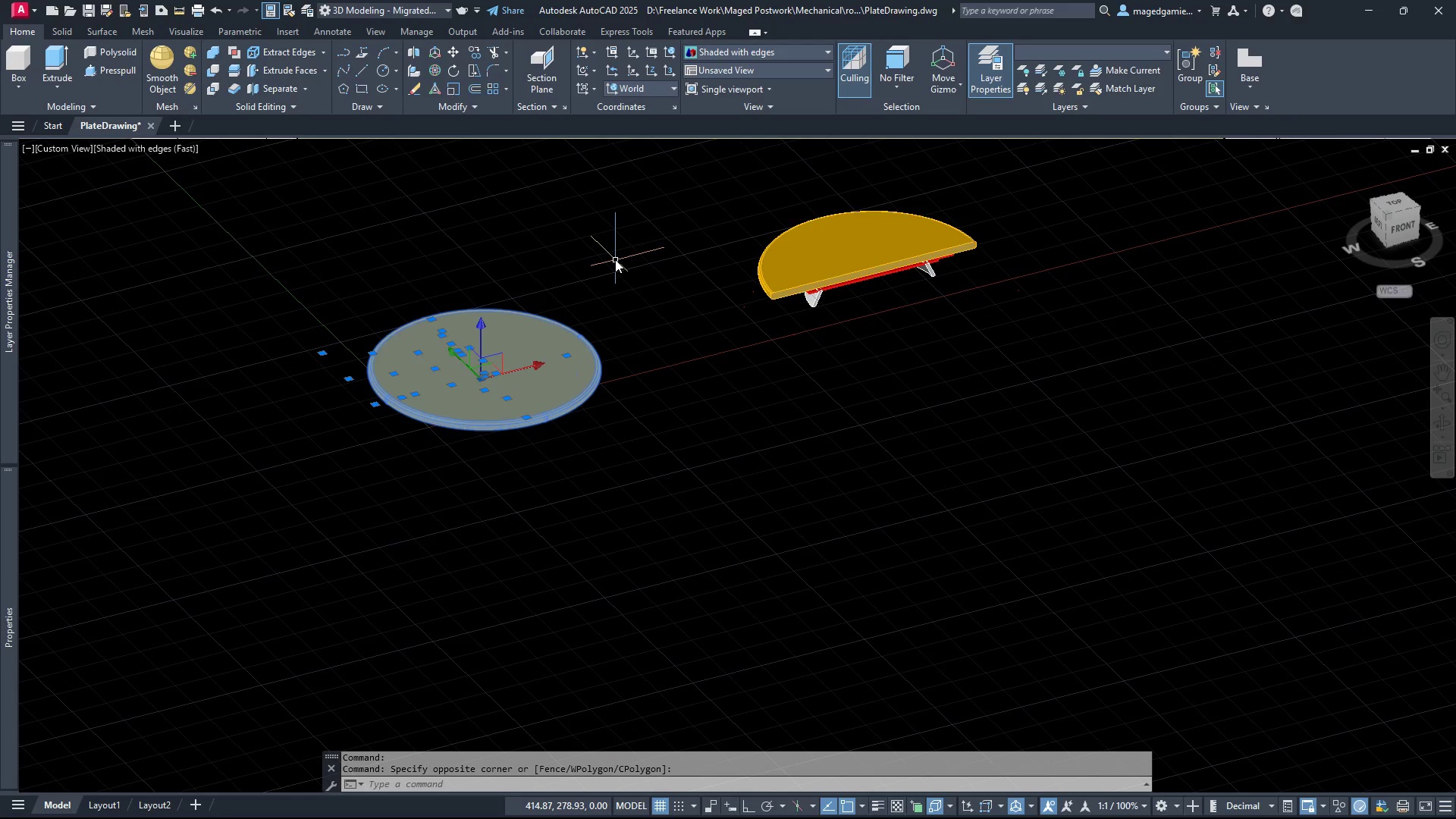 
key(Escape)
 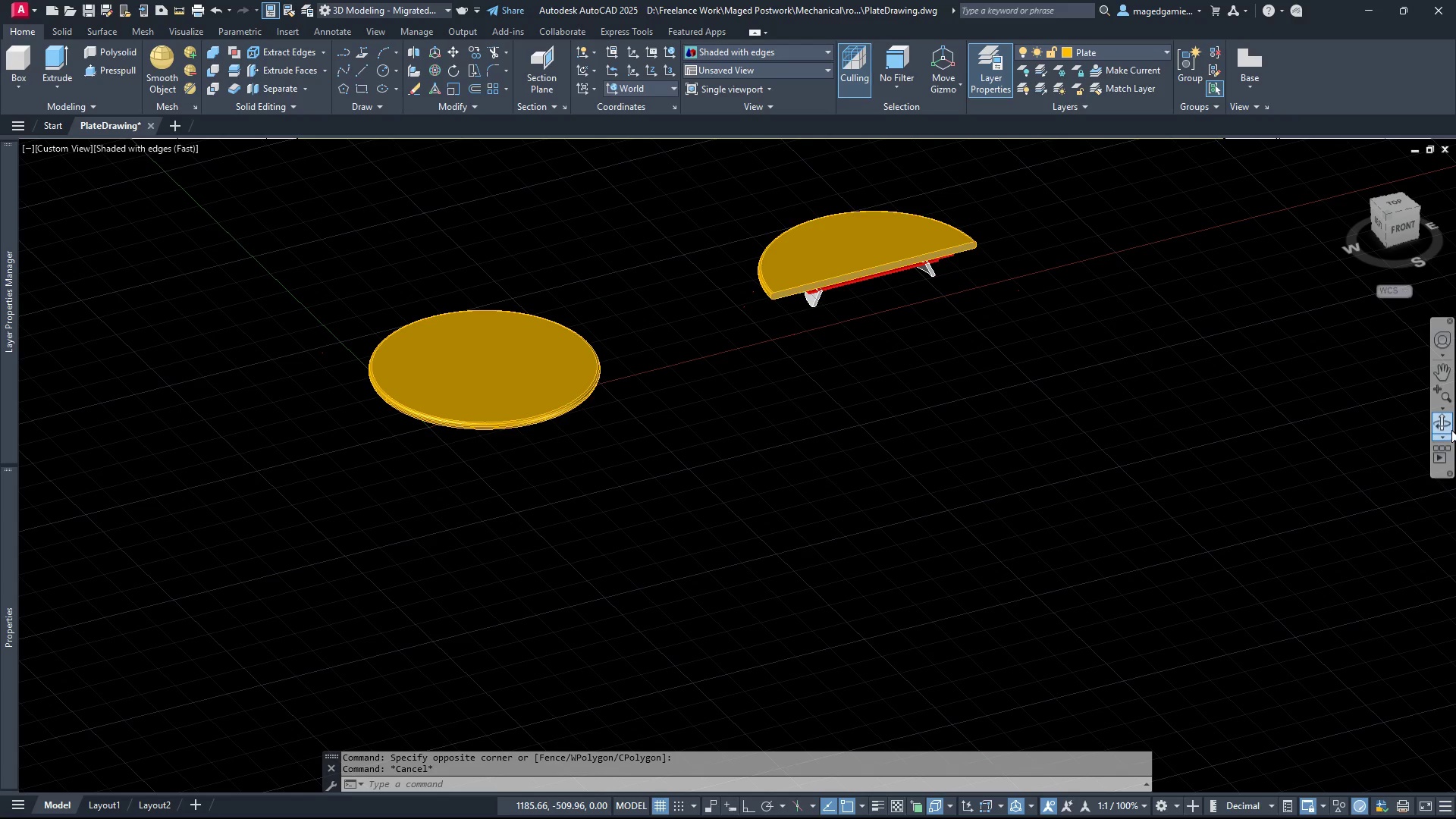 
left_click([1448, 425])
 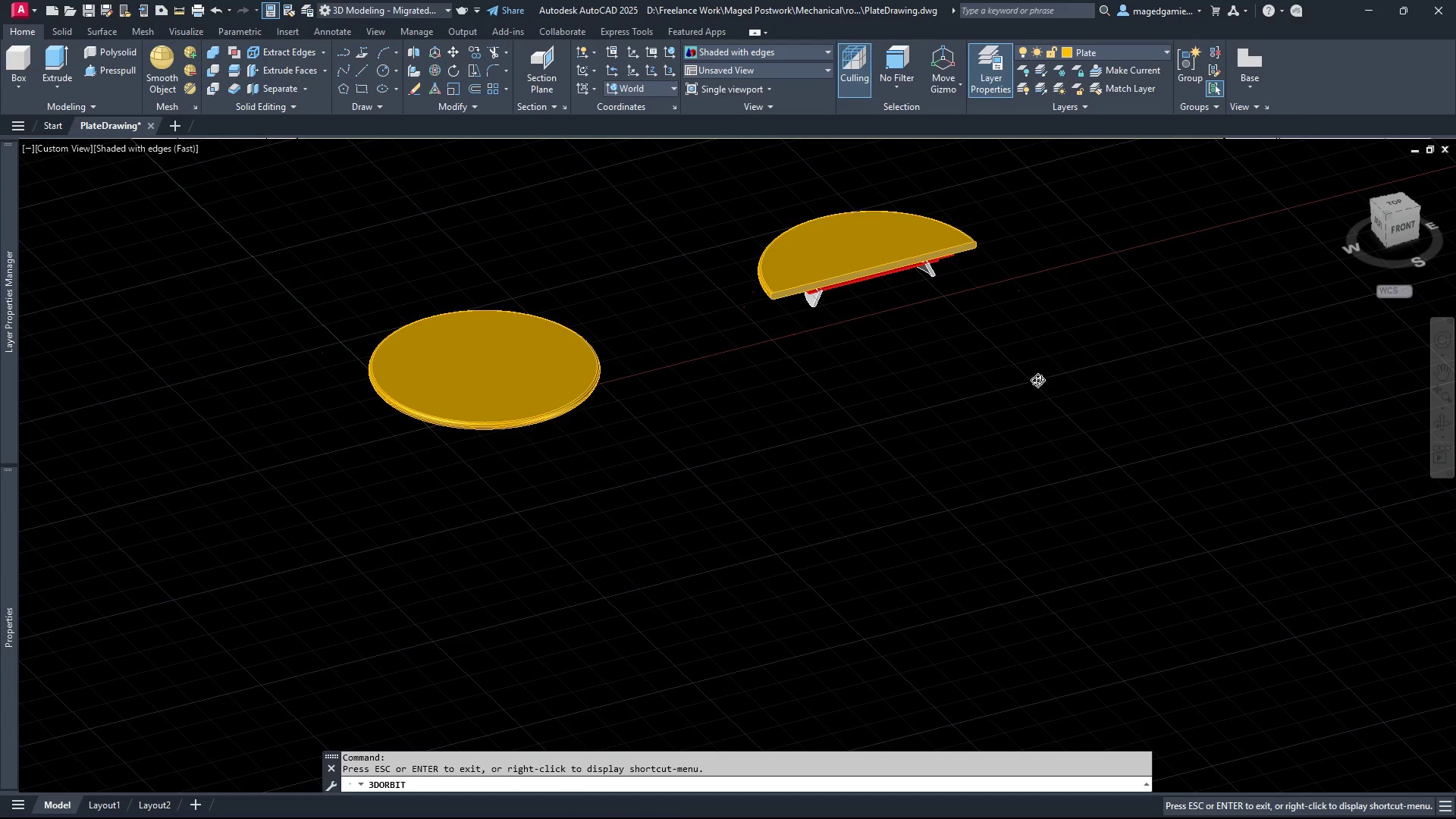 
left_click_drag(start_coordinate=[1037, 362], to_coordinate=[1015, 355])
 